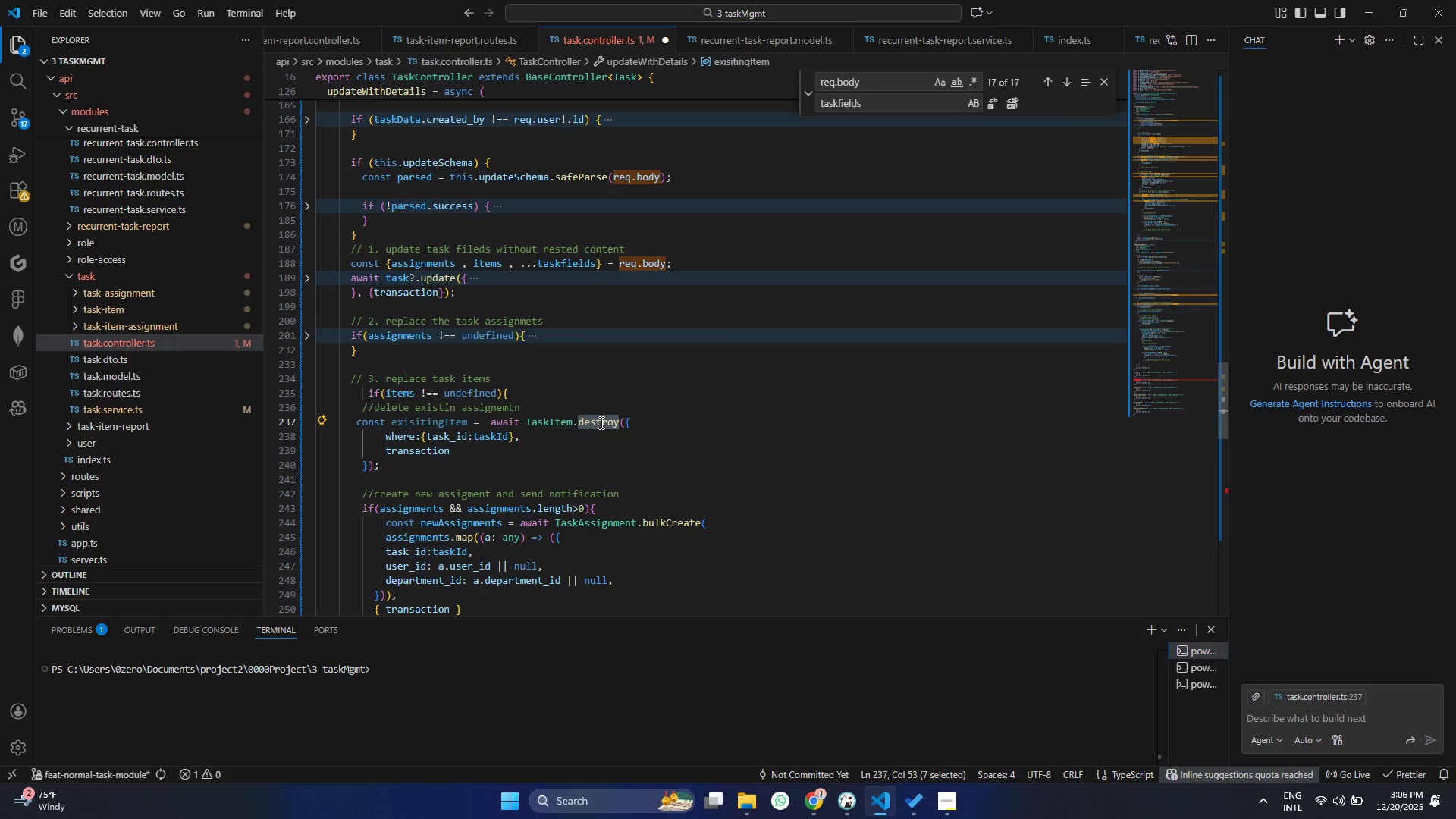 
type(find)
 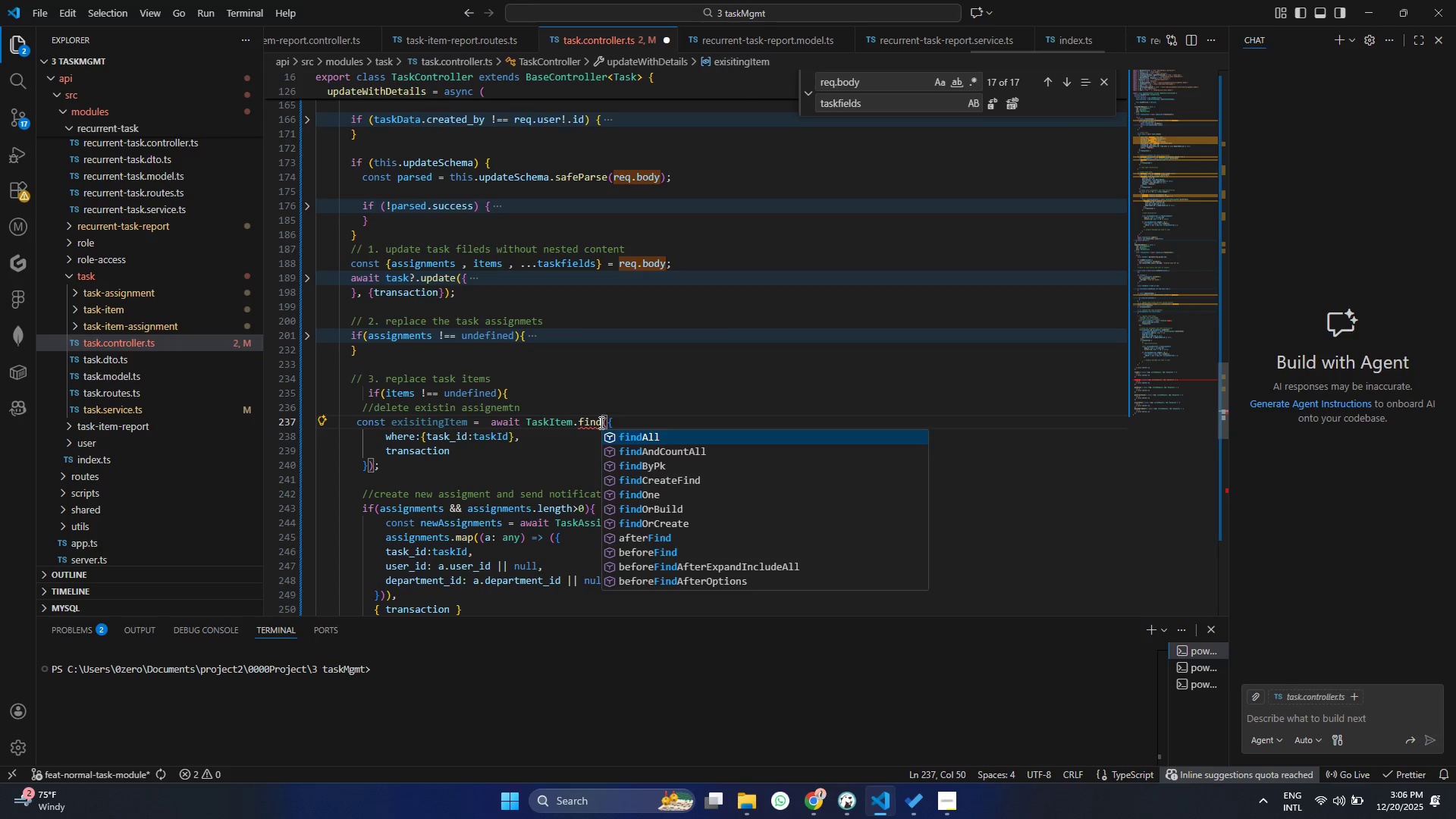 
key(Enter)
 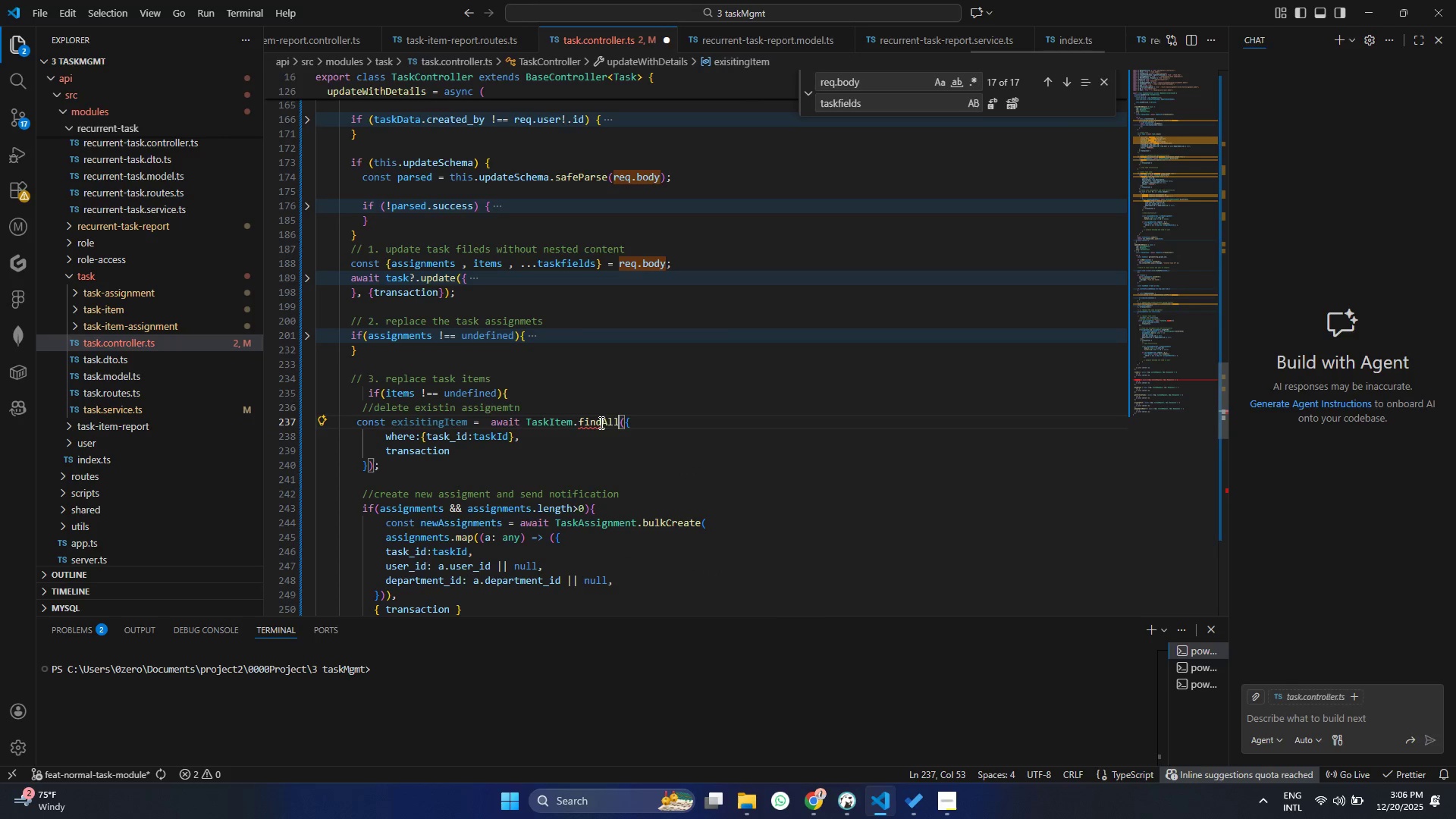 
key(Control+S)
 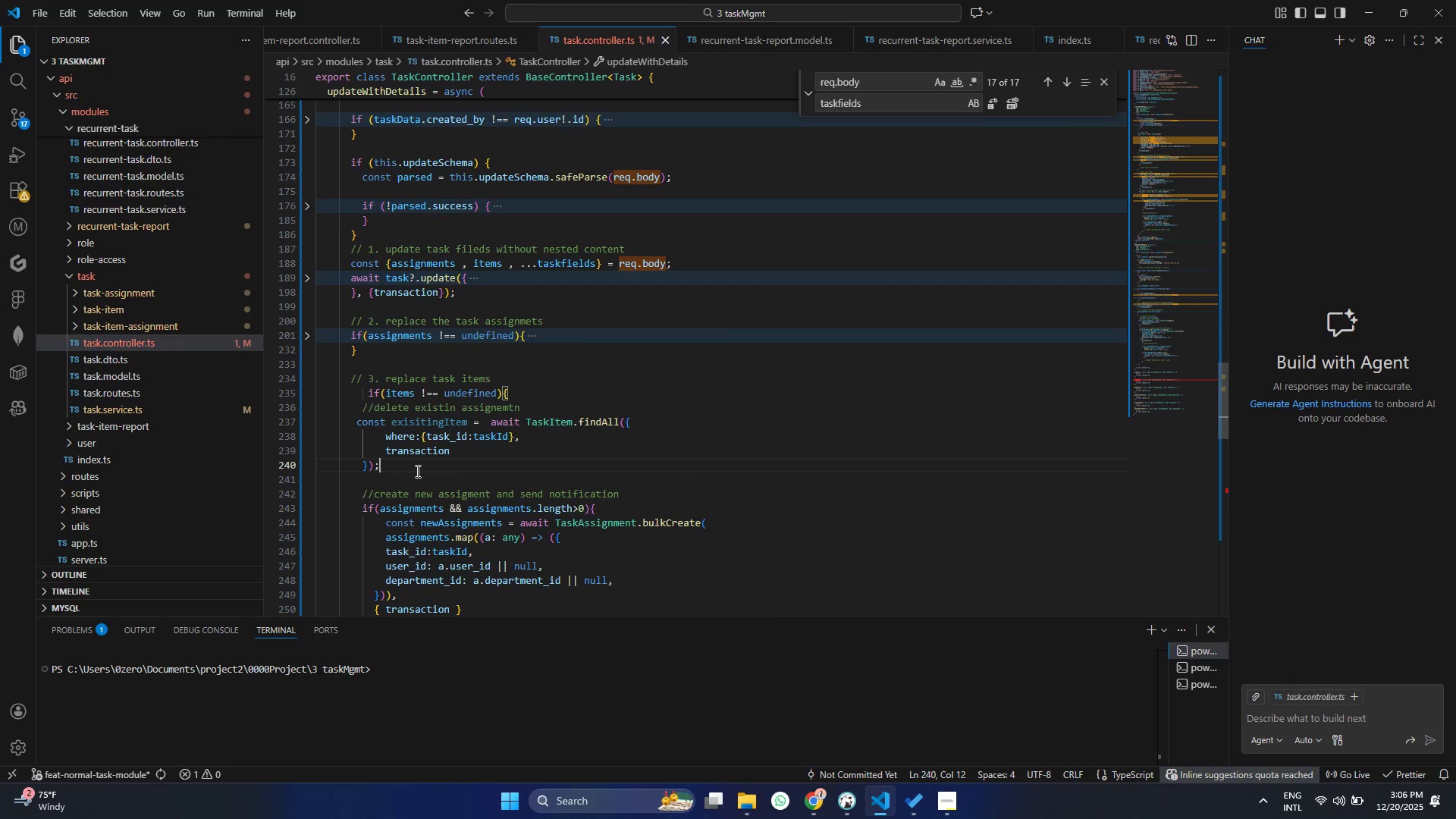 
double_click([411, 443])
 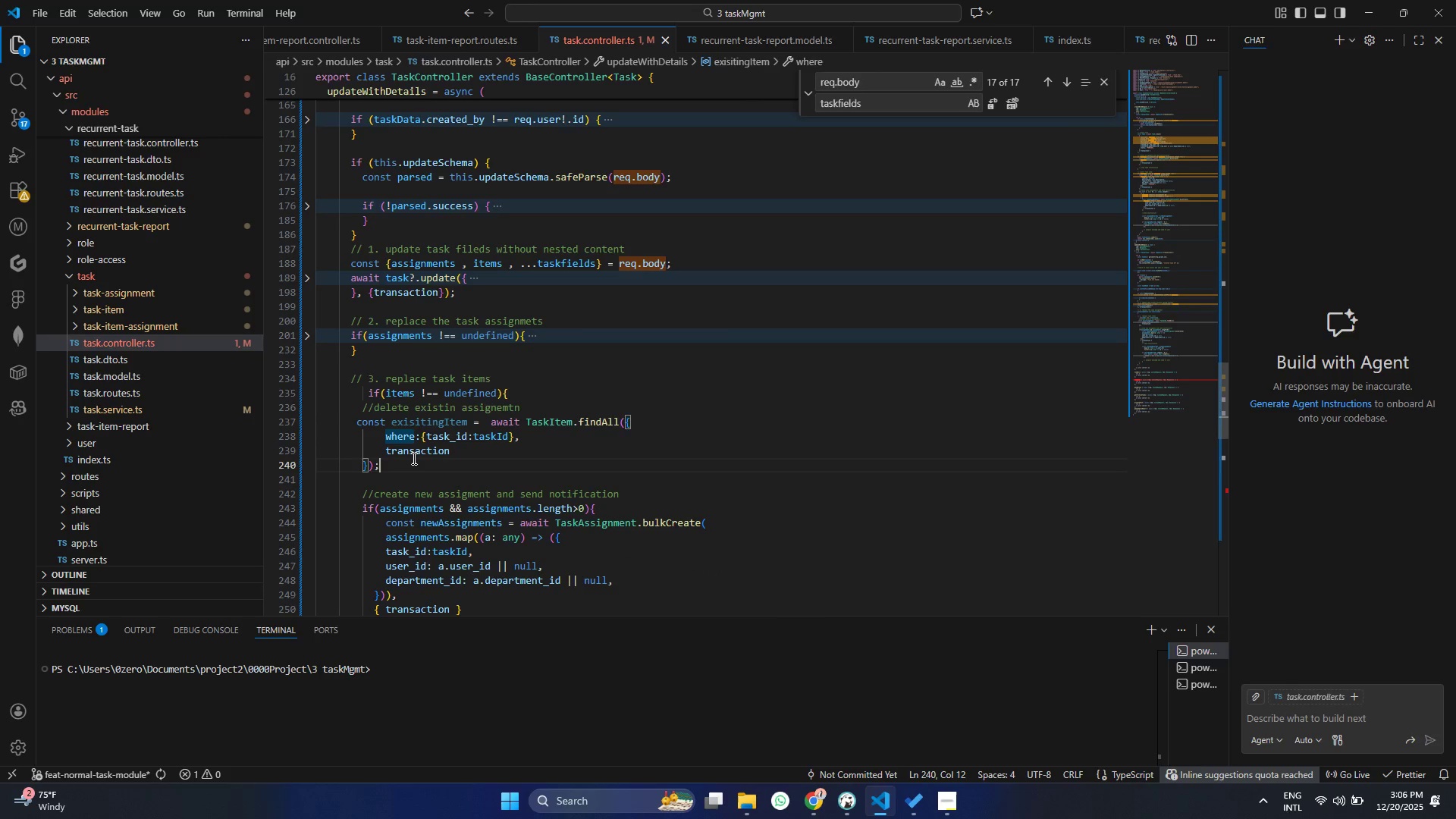 
triple_click([413, 458])
 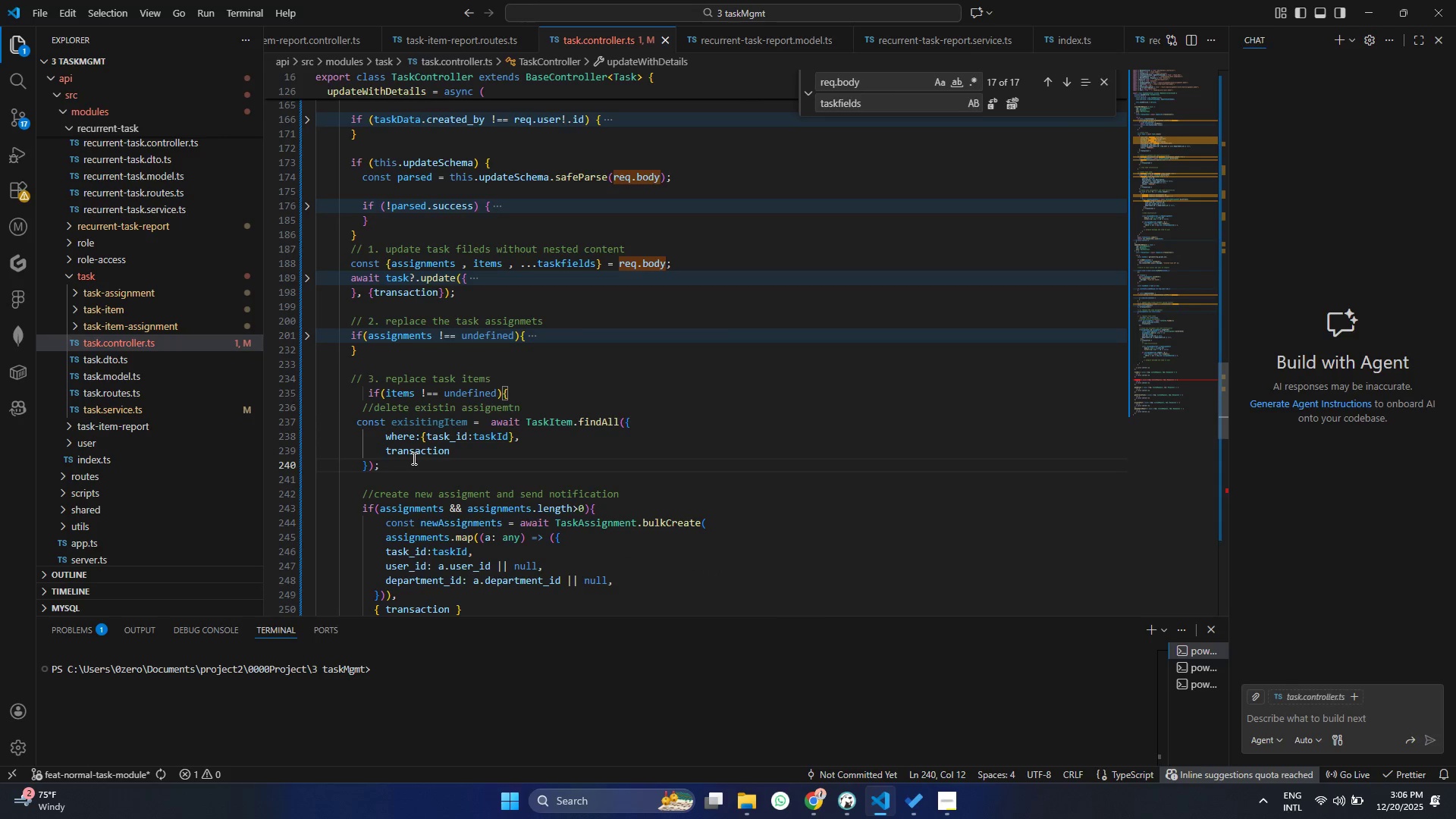 
hold_key(key=ControlLeft, duration=0.48)
 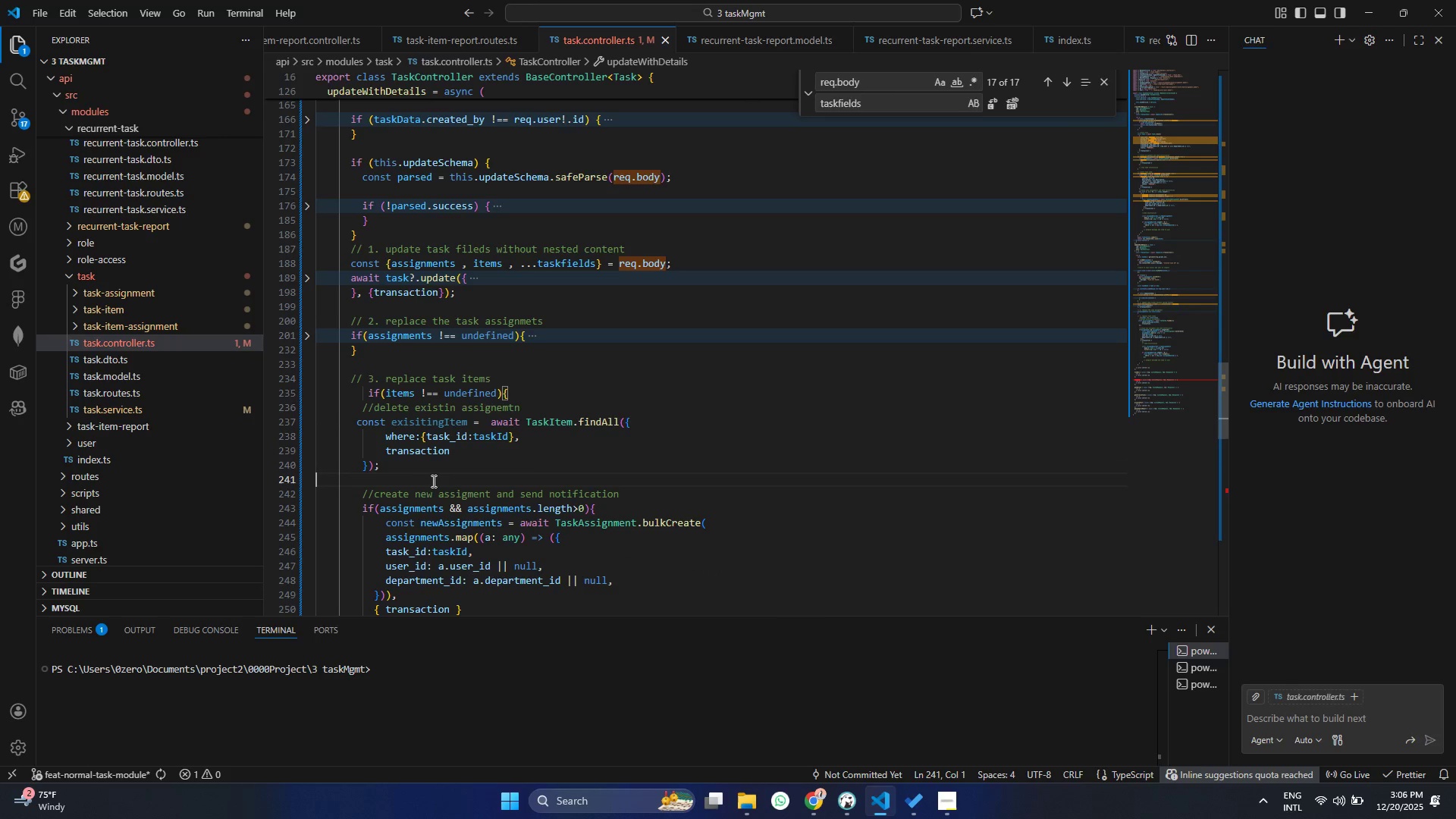 
left_click([432, 481])
 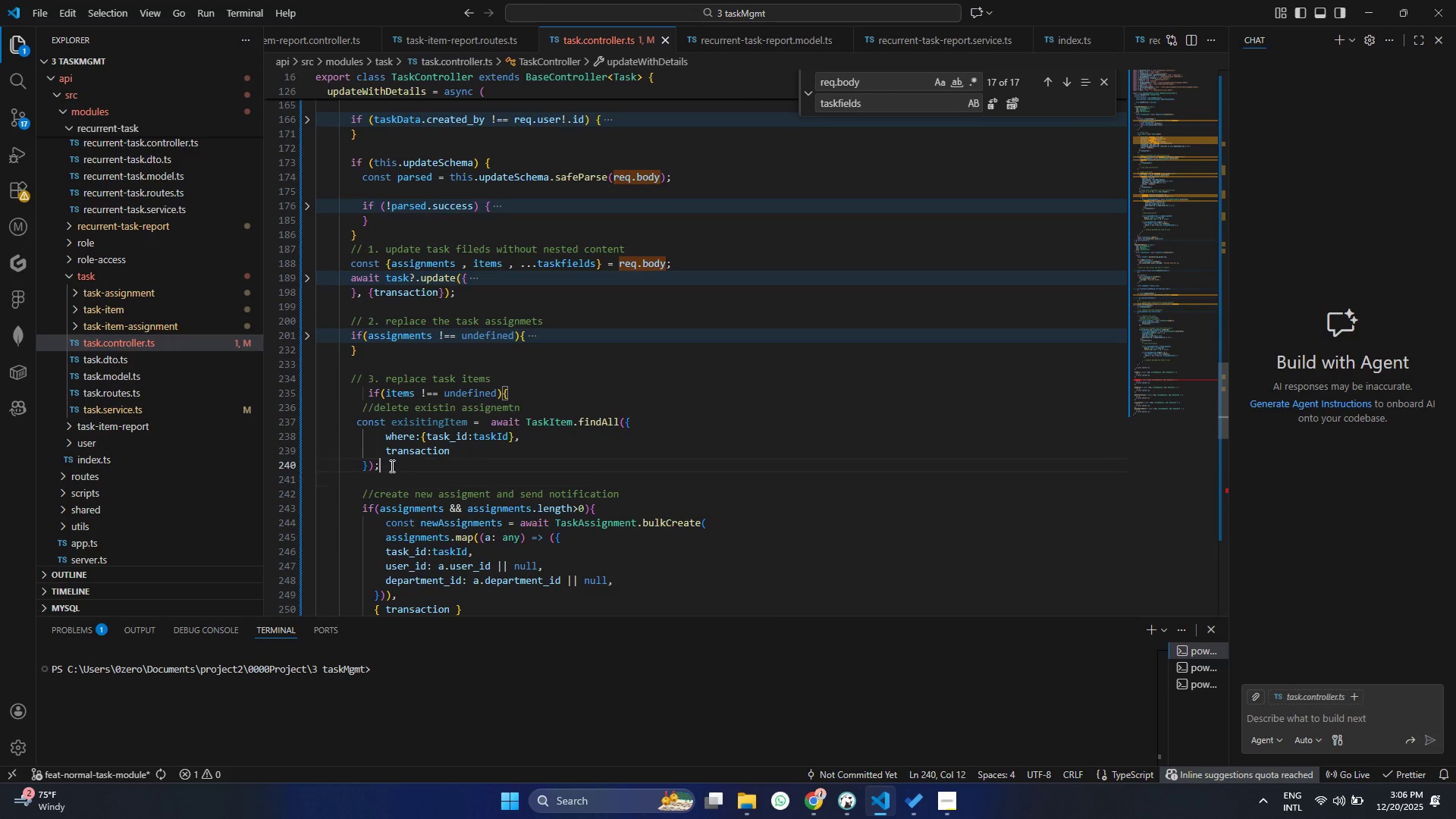 
left_click([391, 466])
 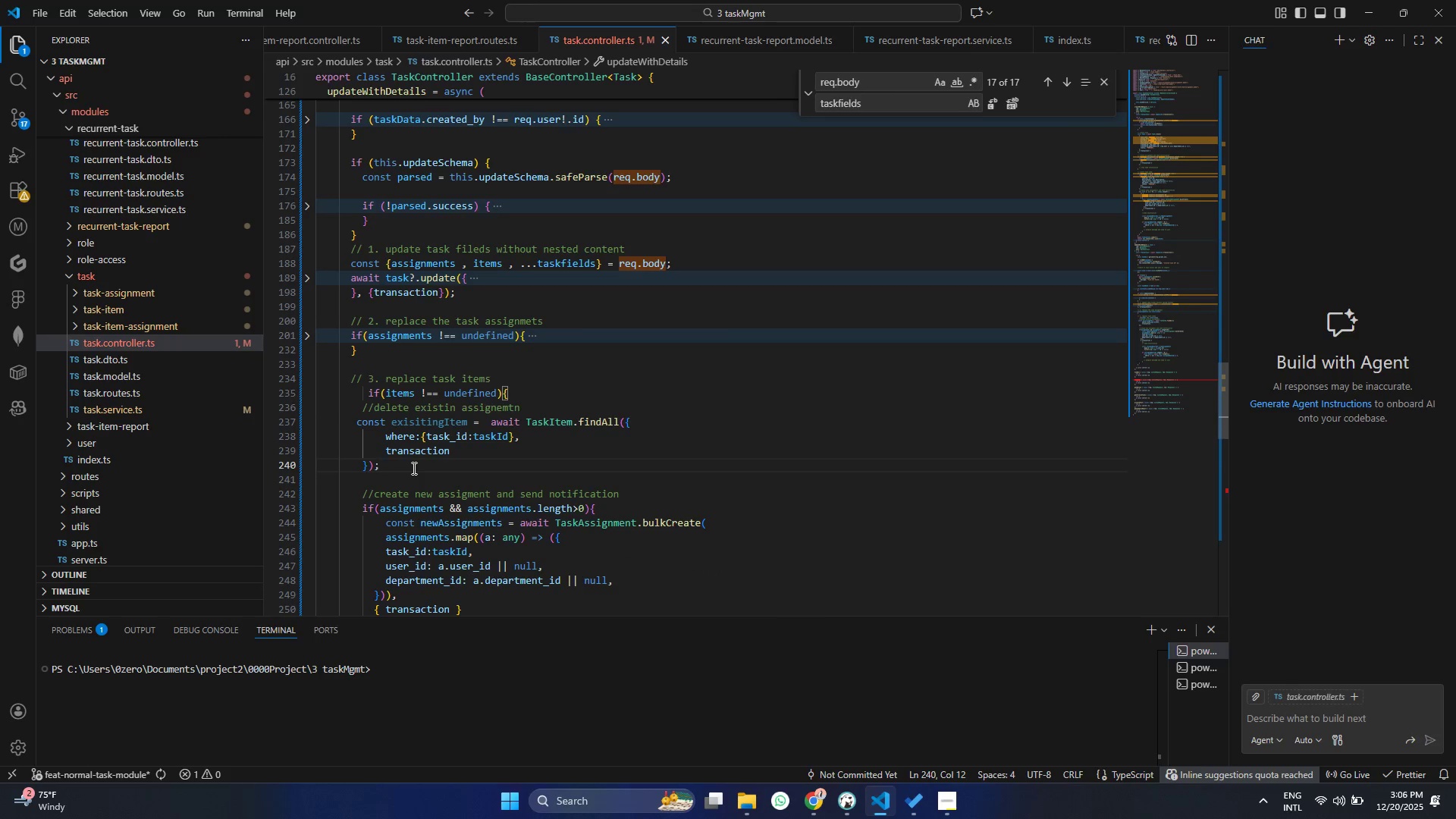 
key(Quote)
 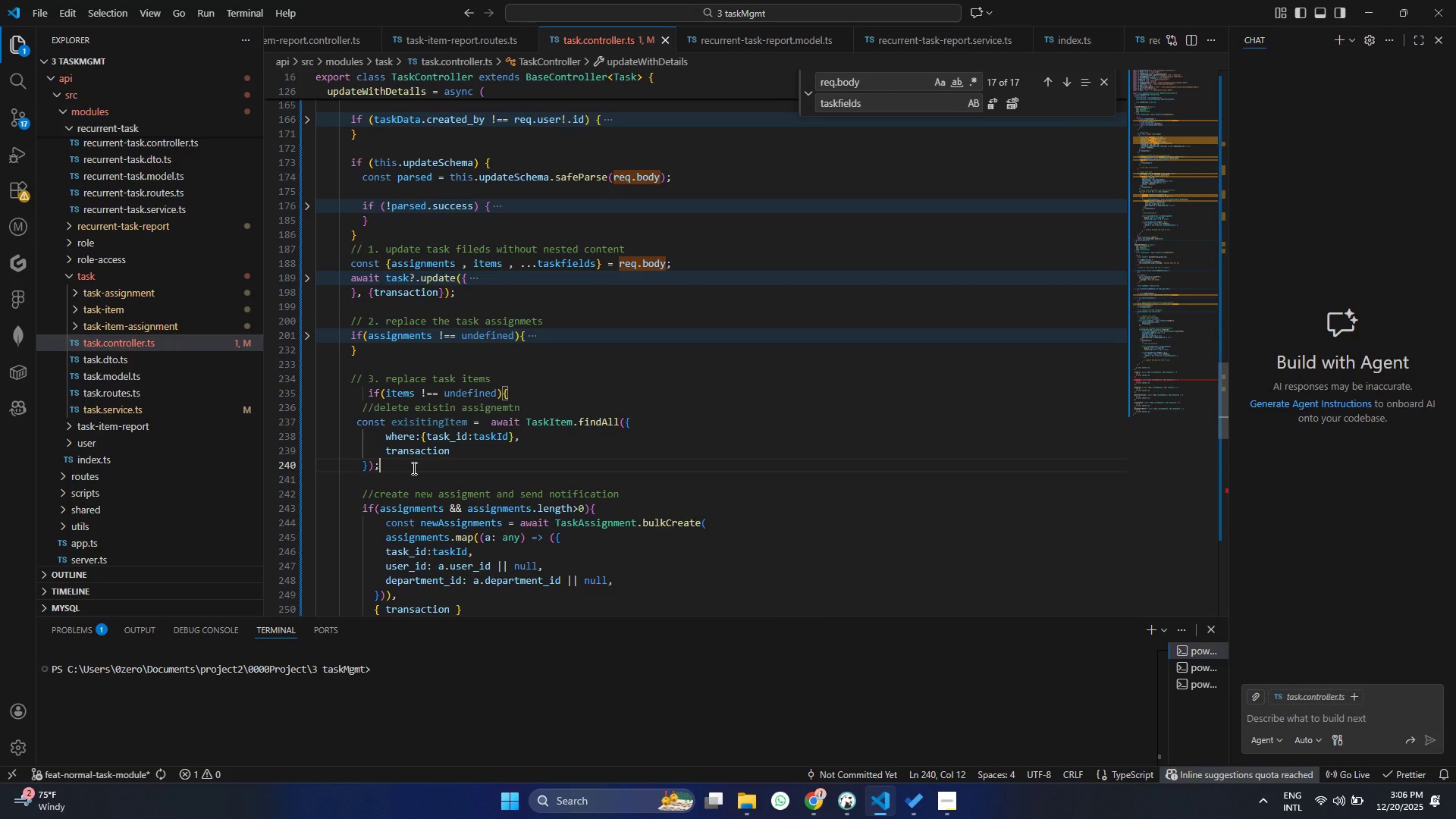 
key(Enter)
 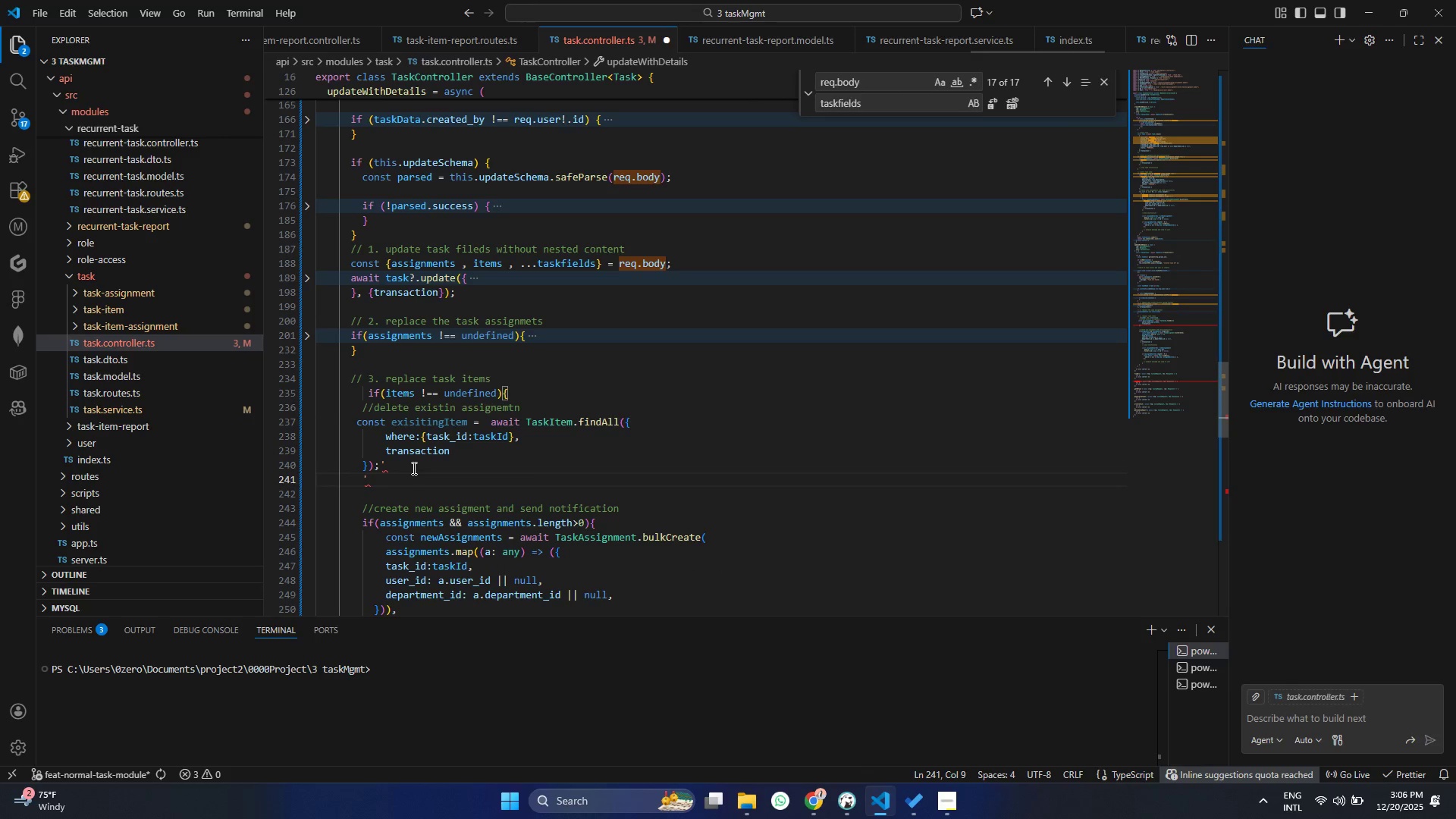 
key(Backspace)
 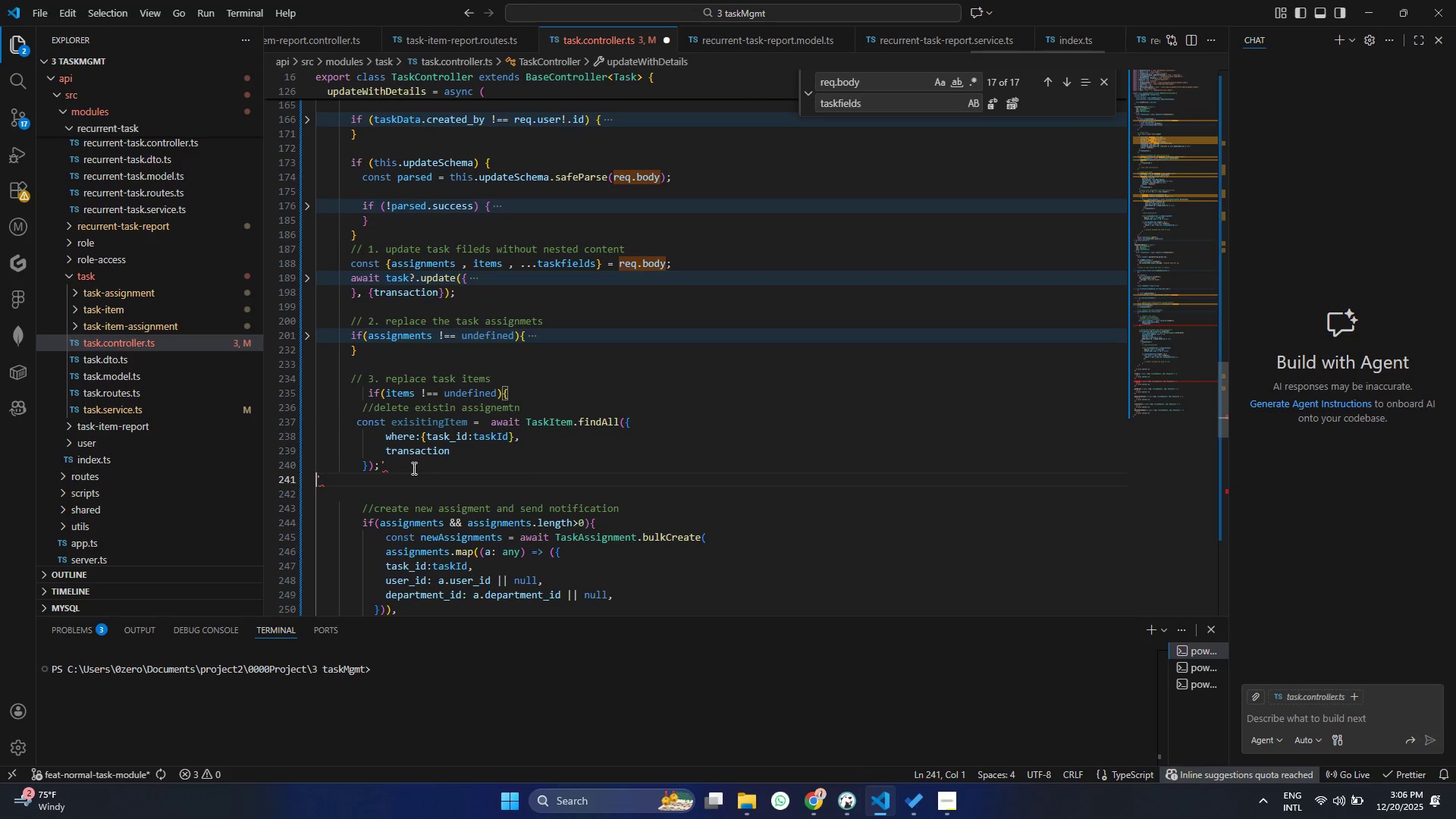 
key(Backspace)
 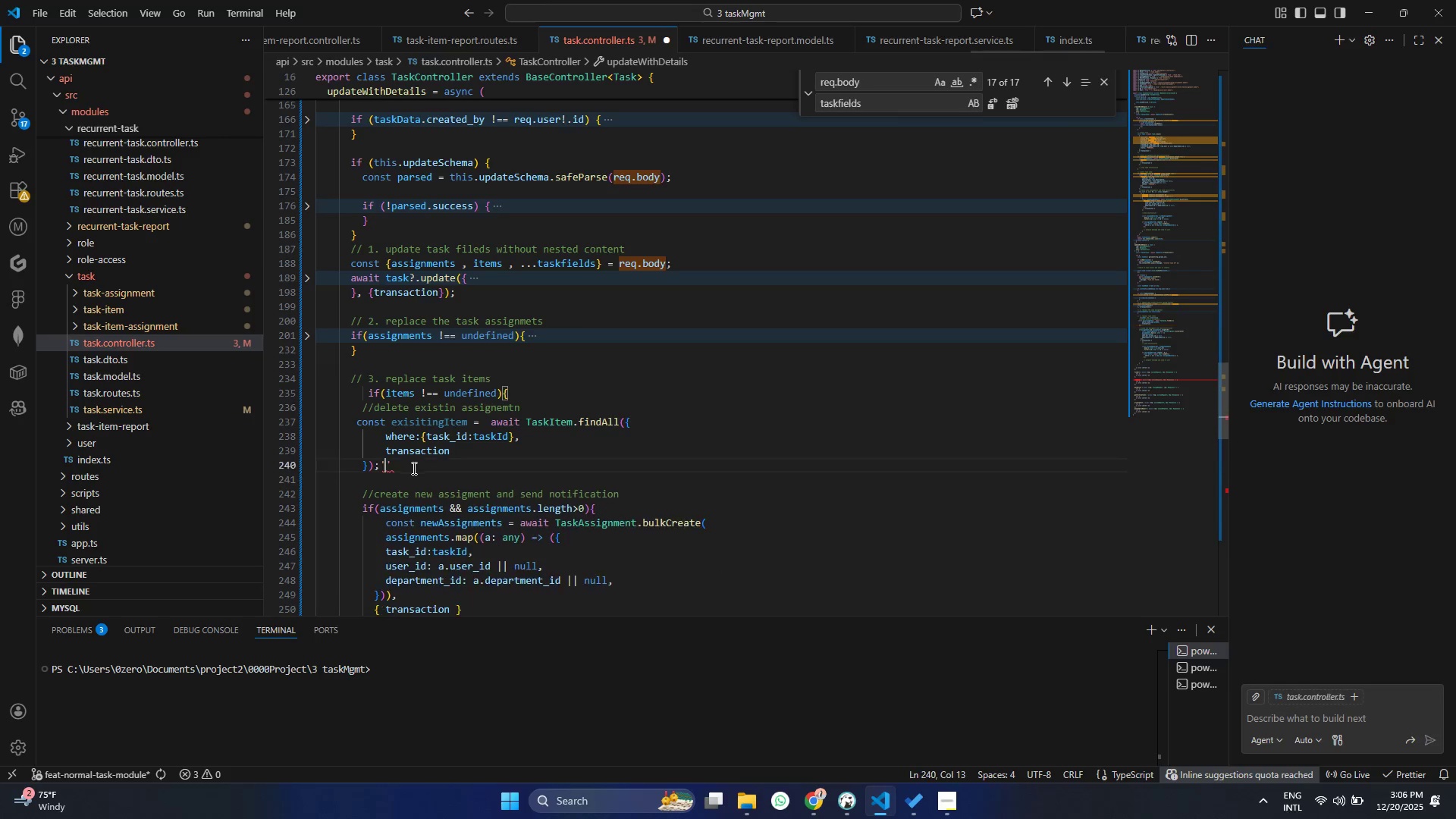 
key(Backspace)
 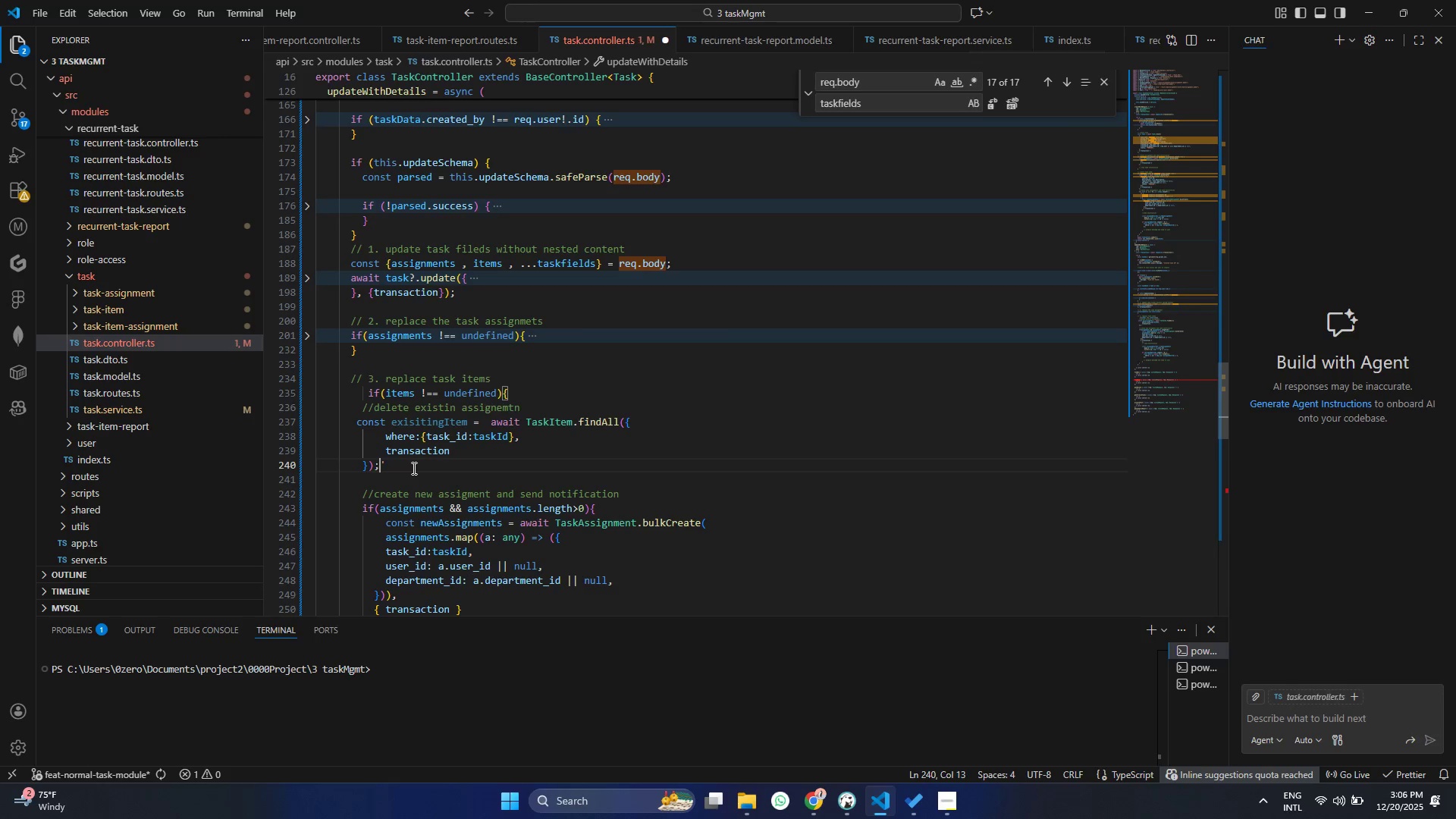 
key(Backspace)
 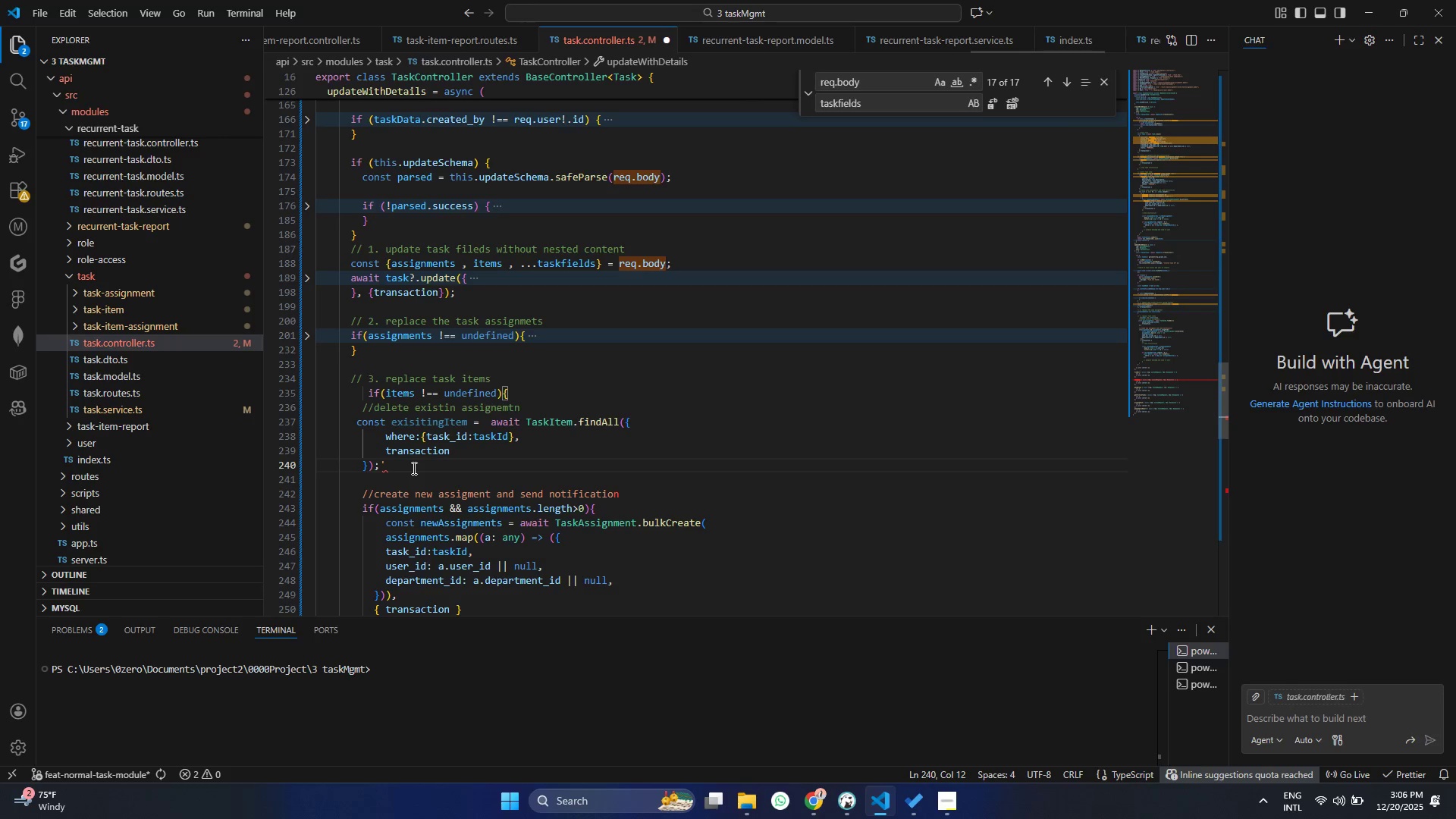 
key(ArrowRight)
 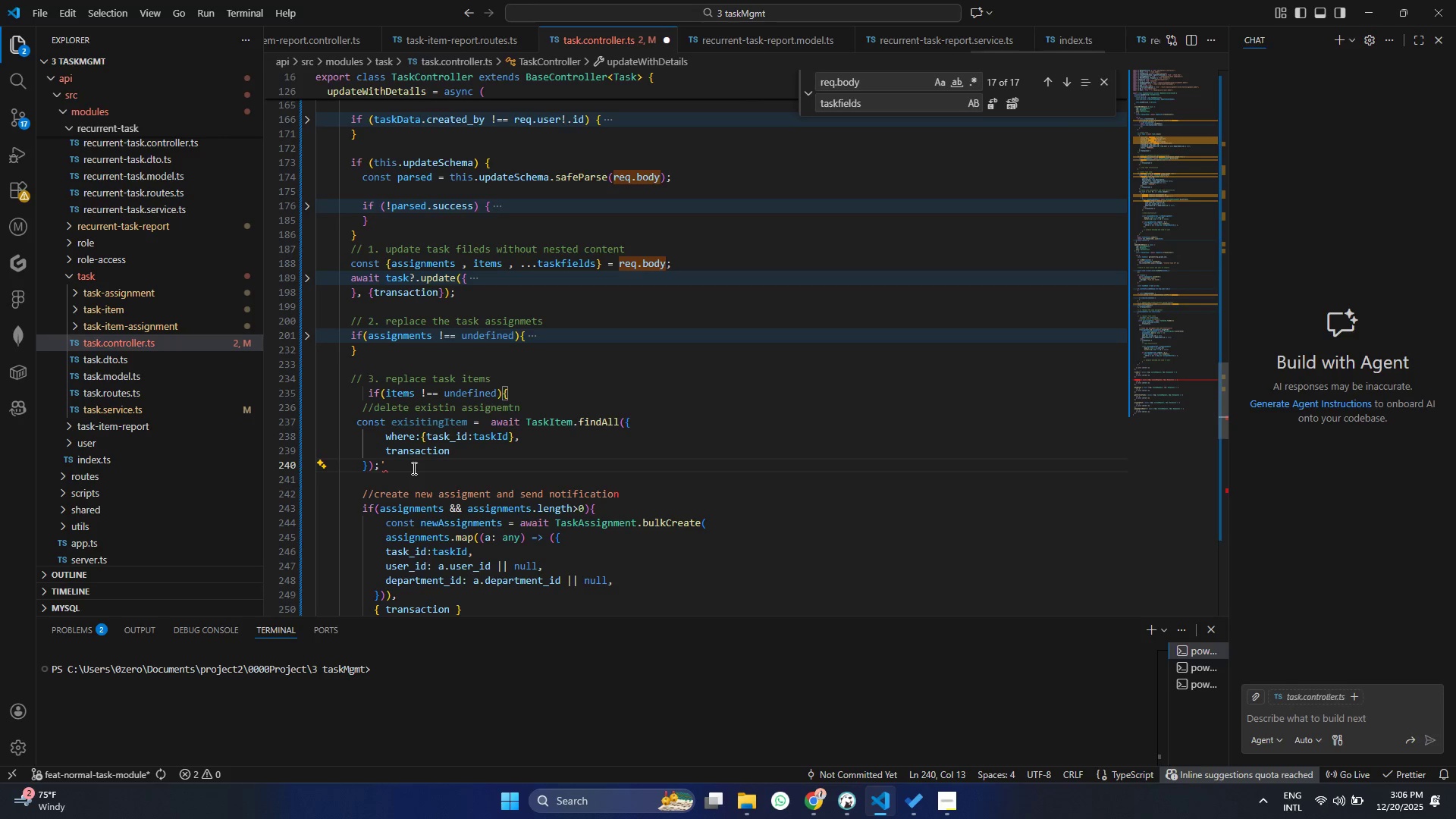 
key(Backspace)
 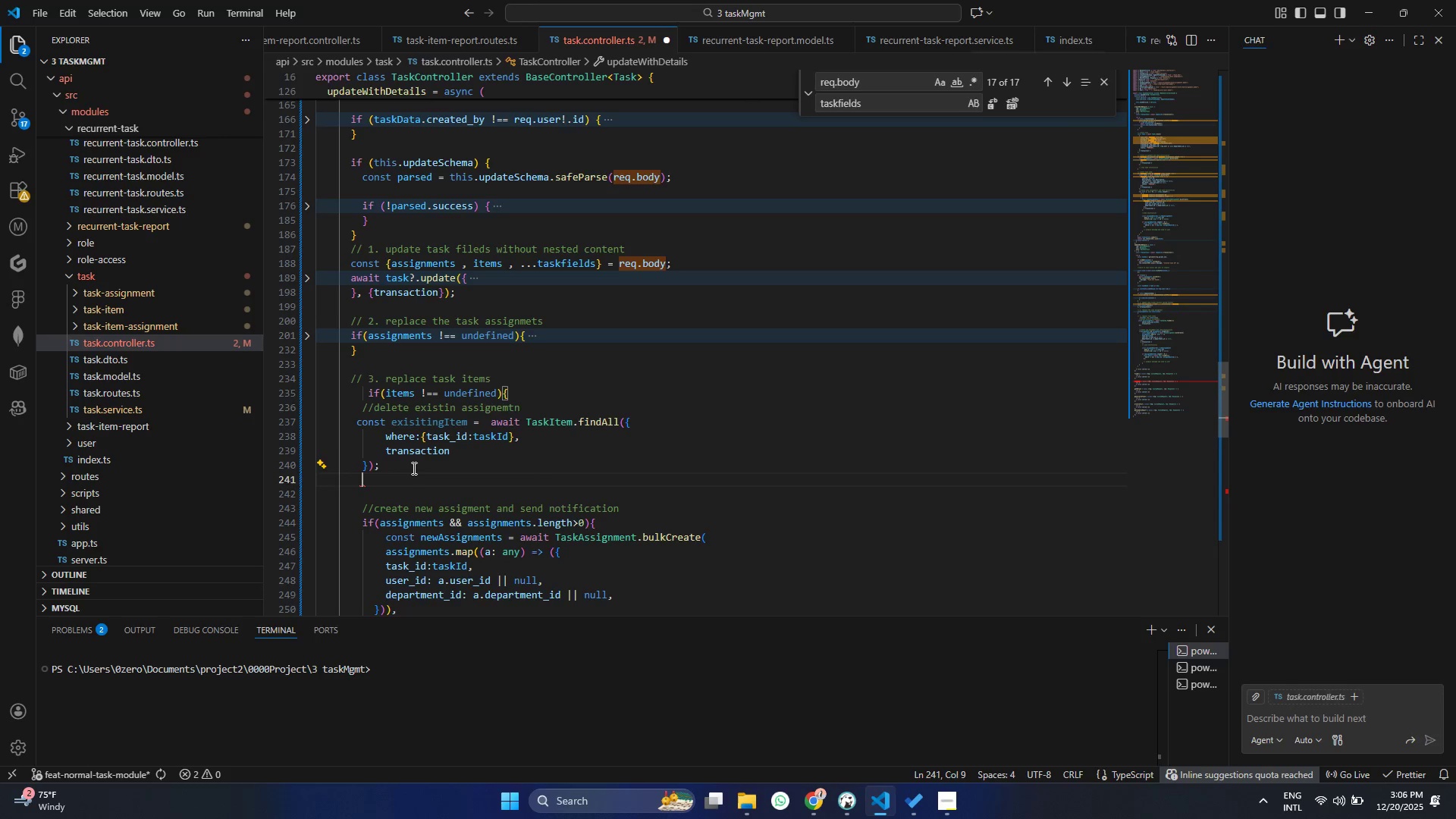 
key(Enter)
 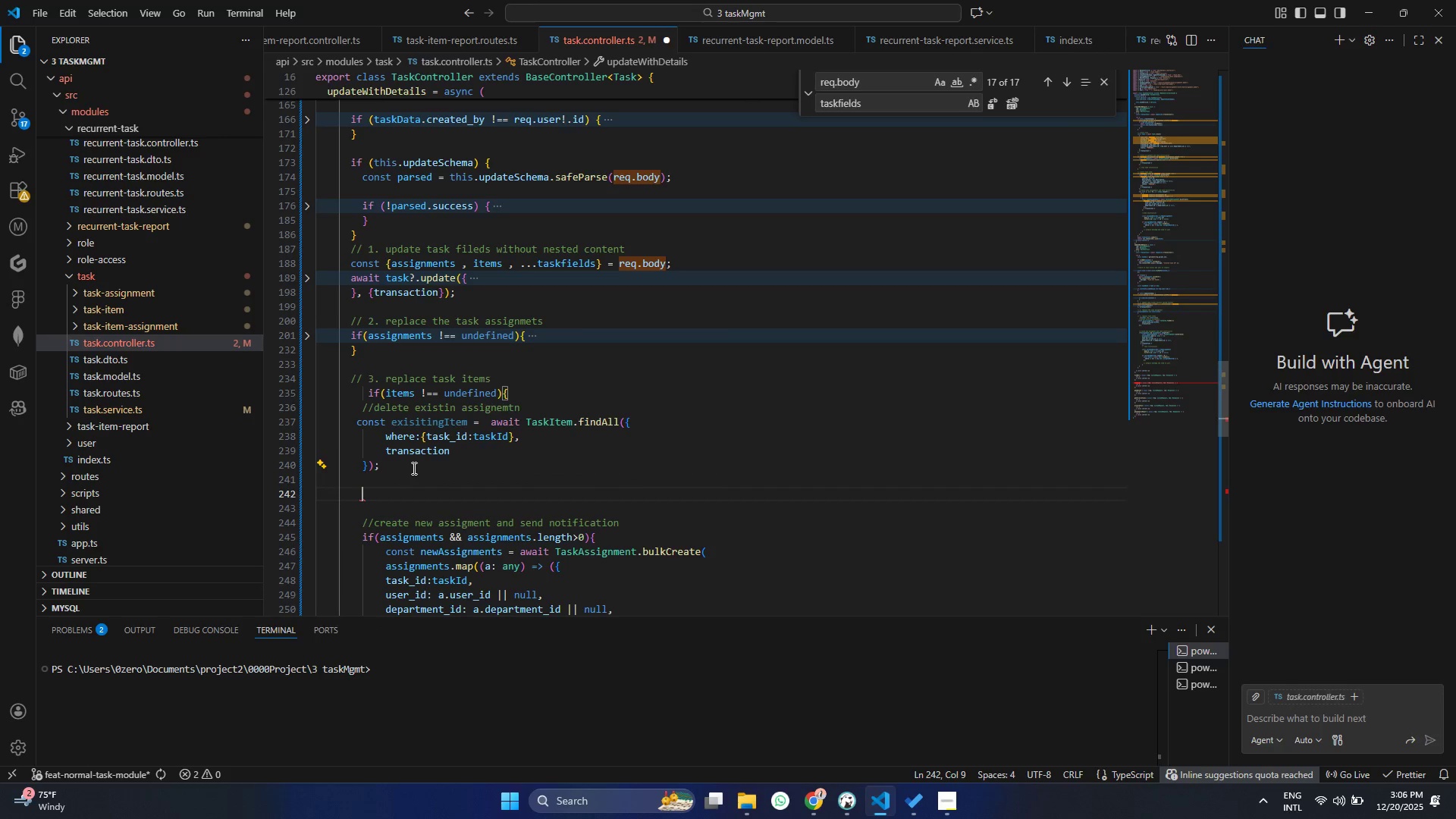 
key(Enter)
 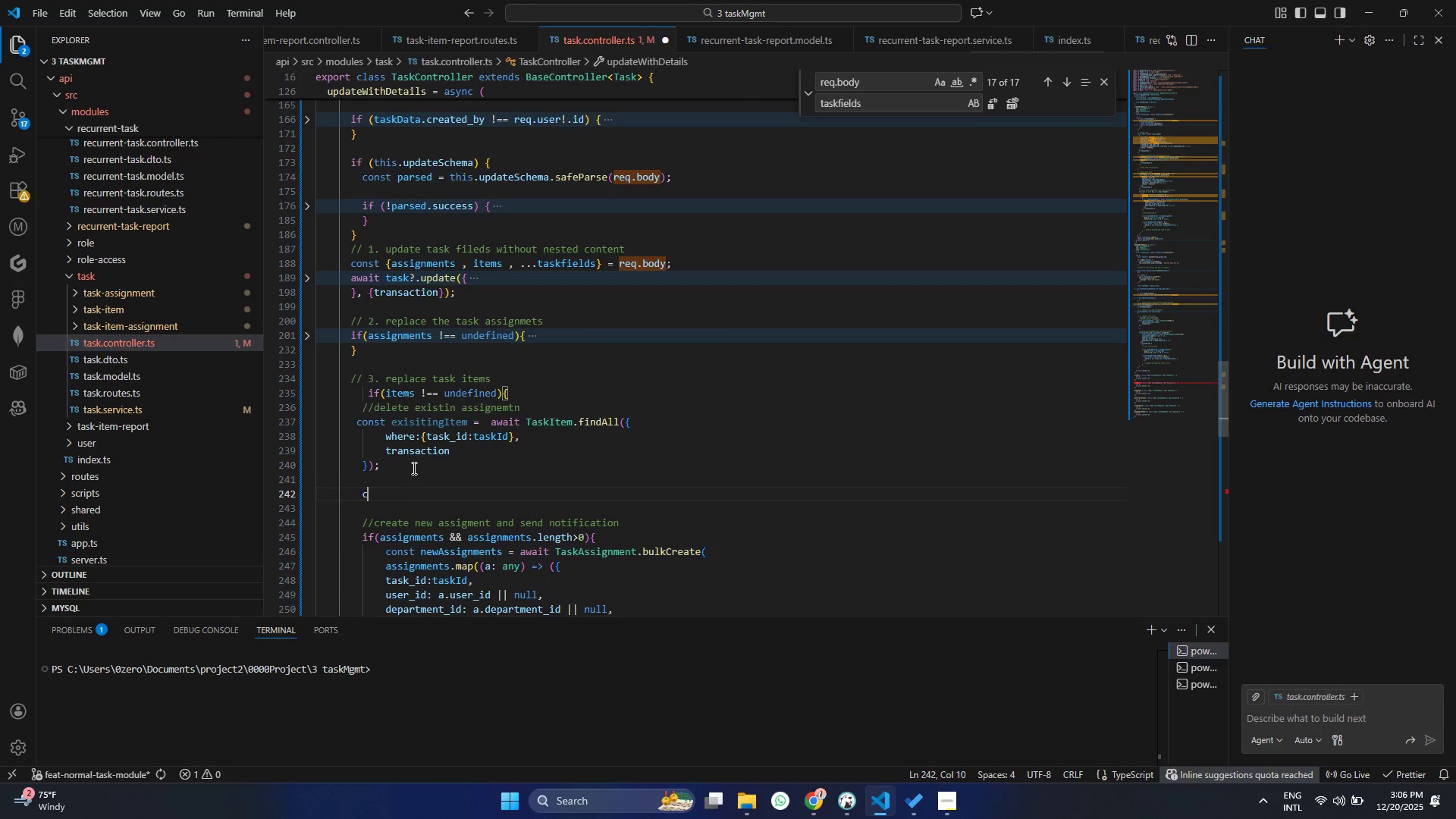 
type(const ex)
 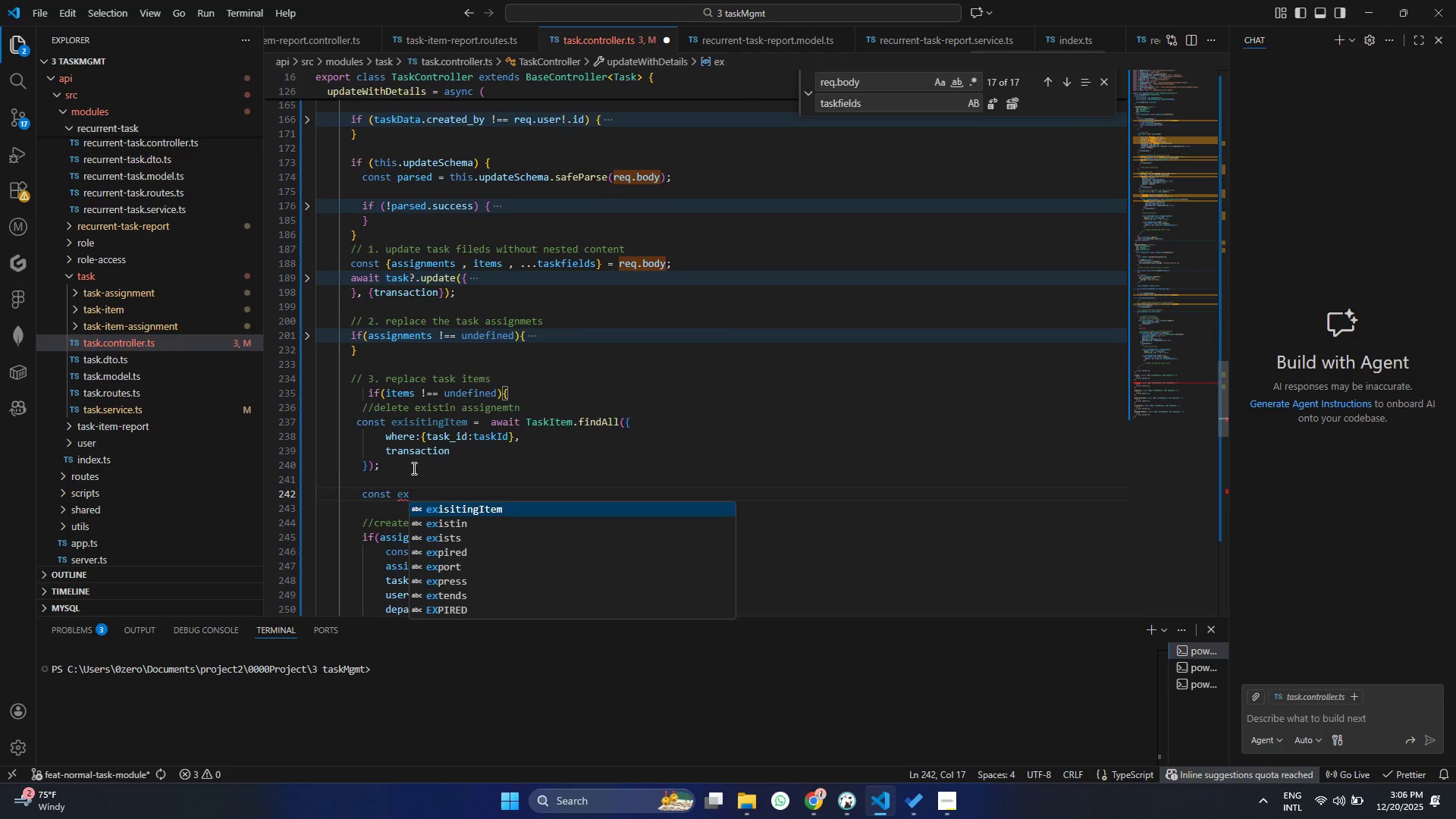 
key(Enter)
 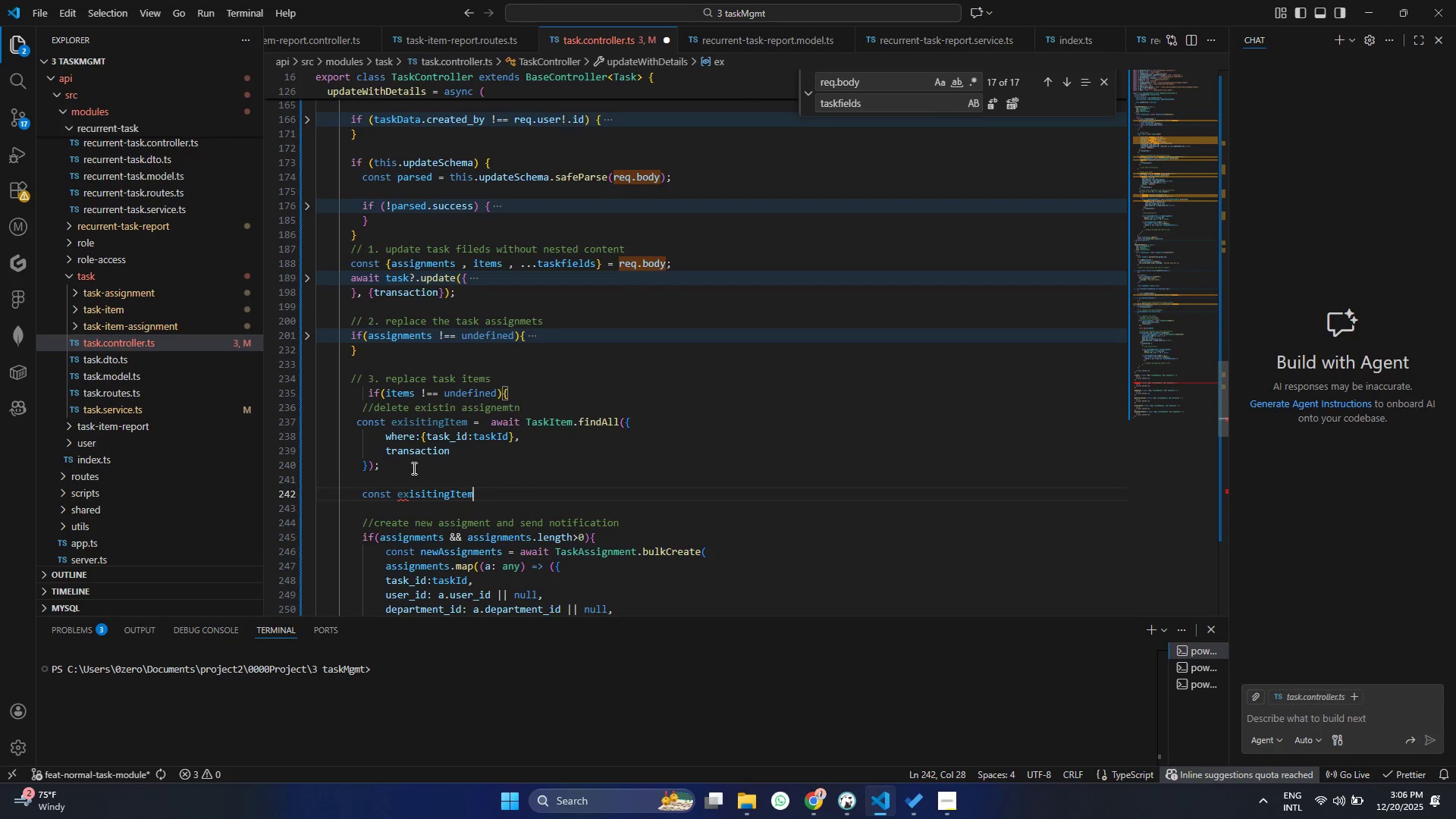 
type(Ids)
 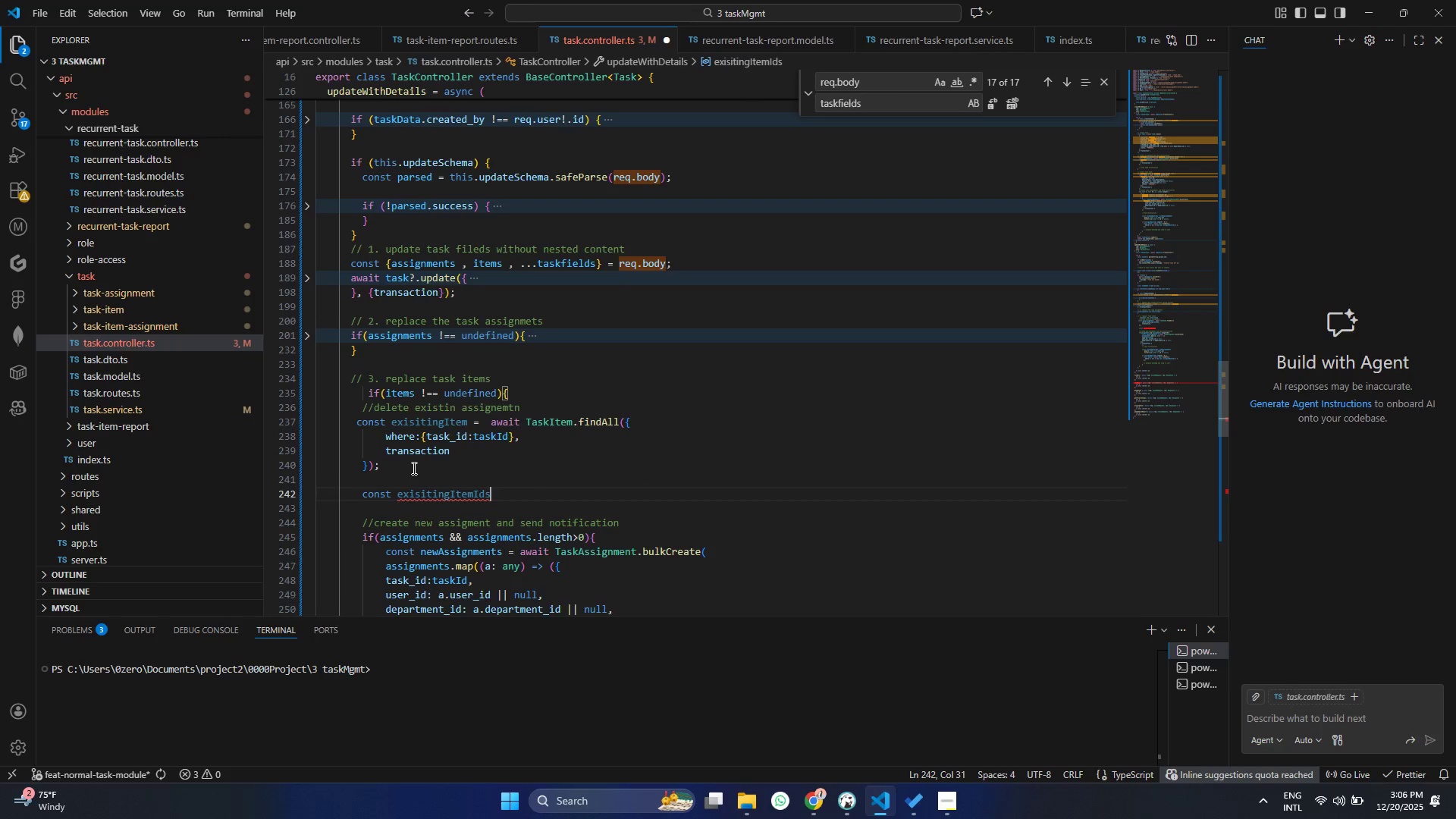 
key(Control+S)
 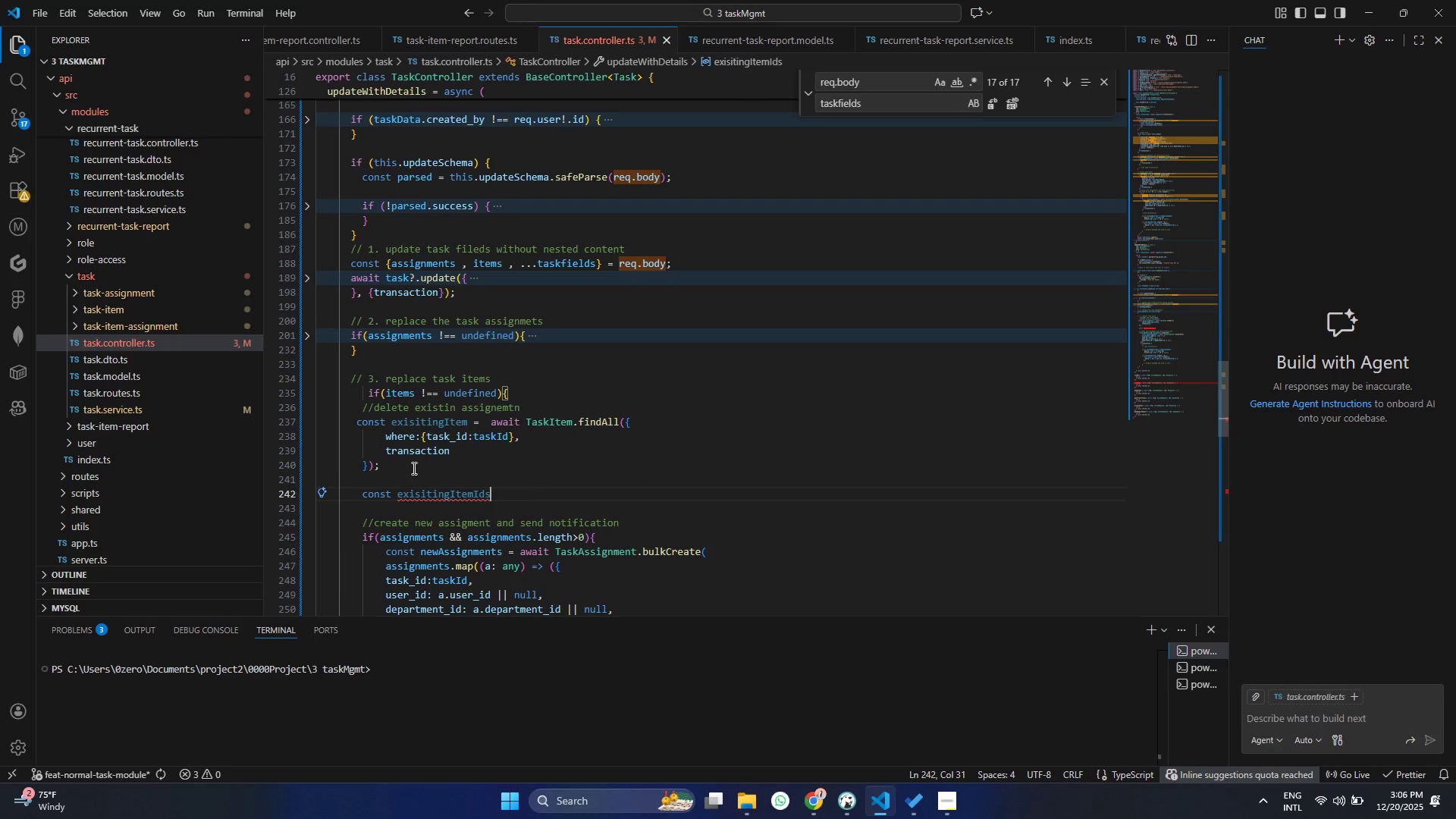 
type(=ex)
 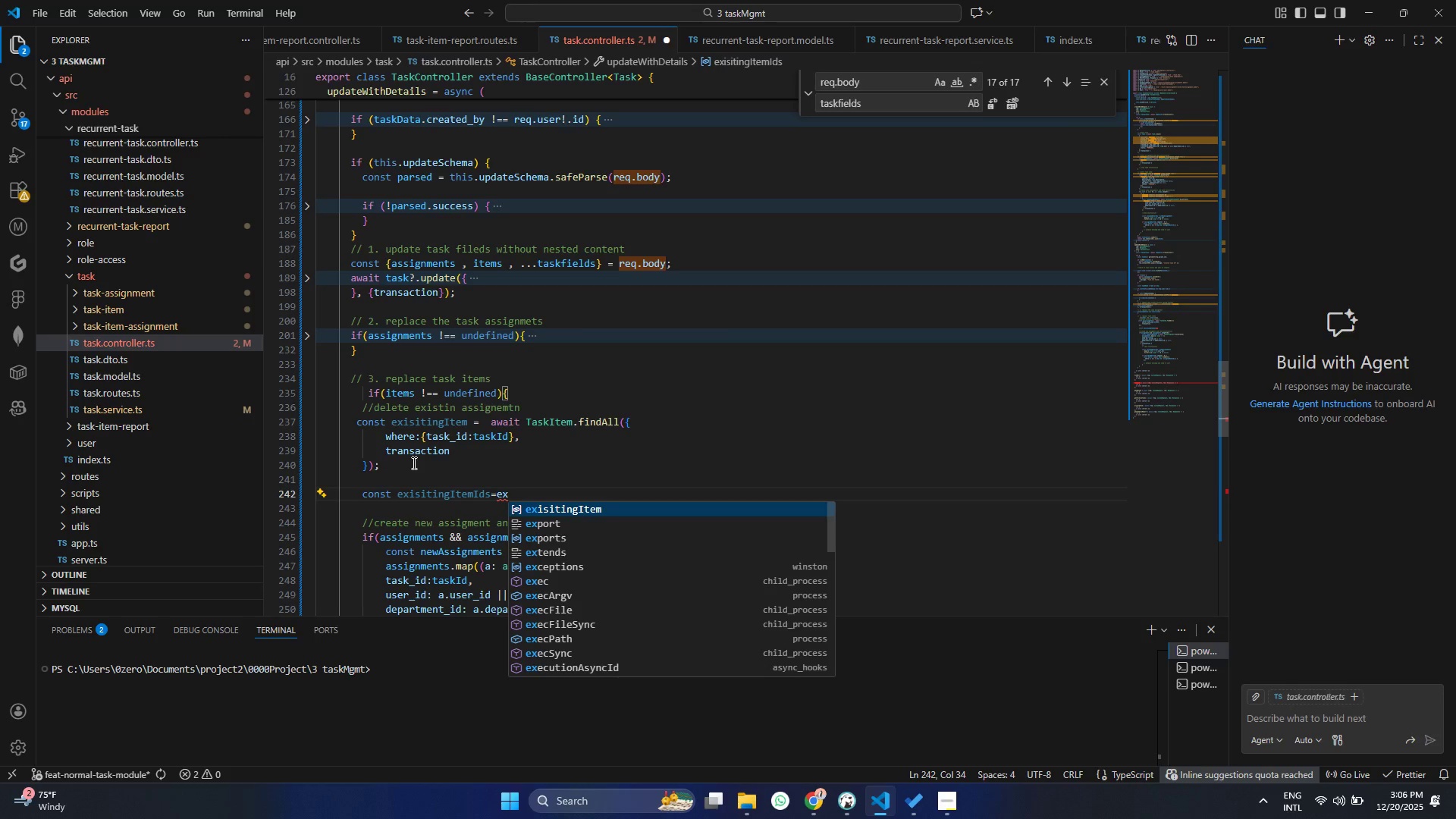 
key(Enter)
 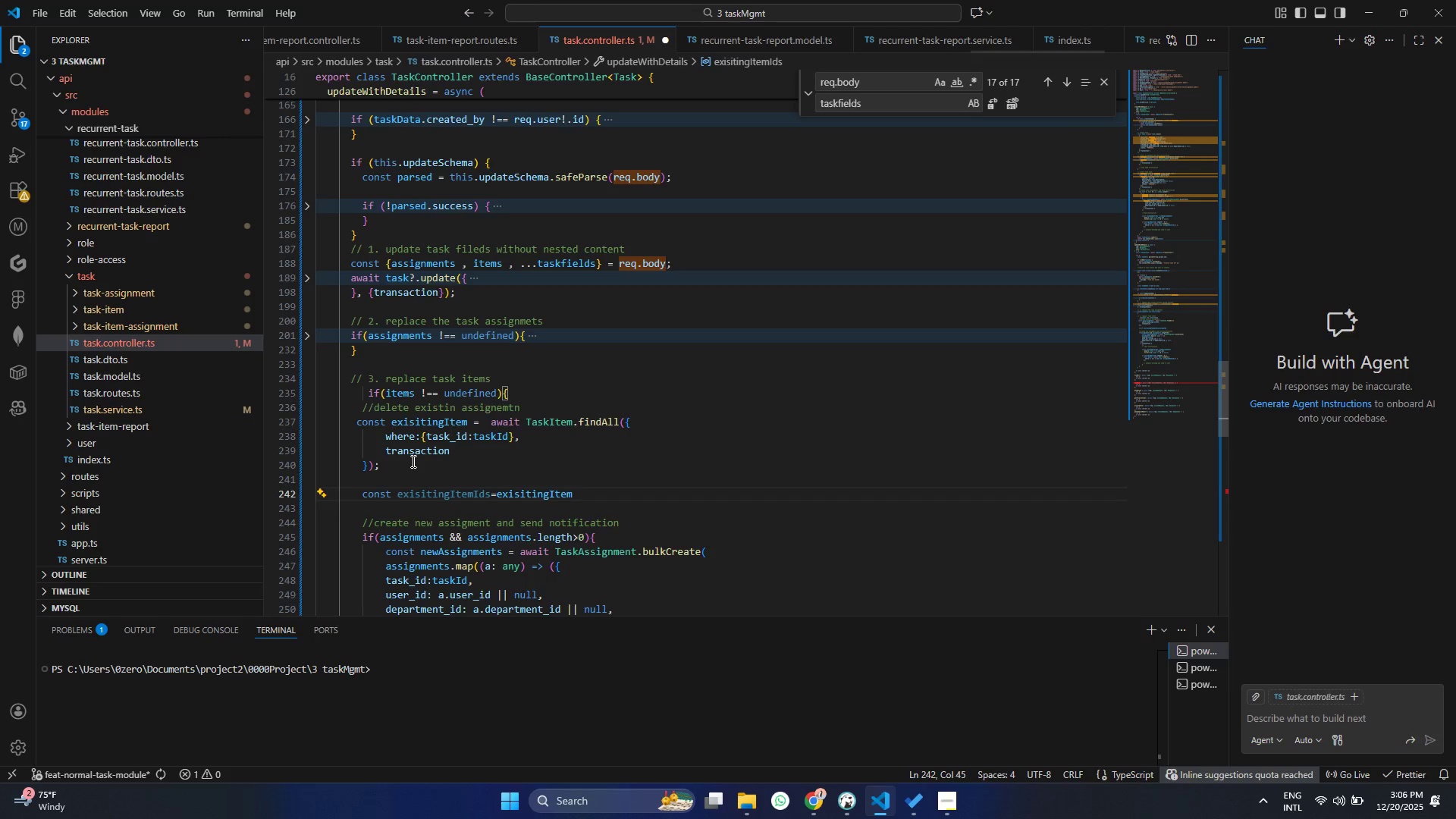 
type(.ma)
 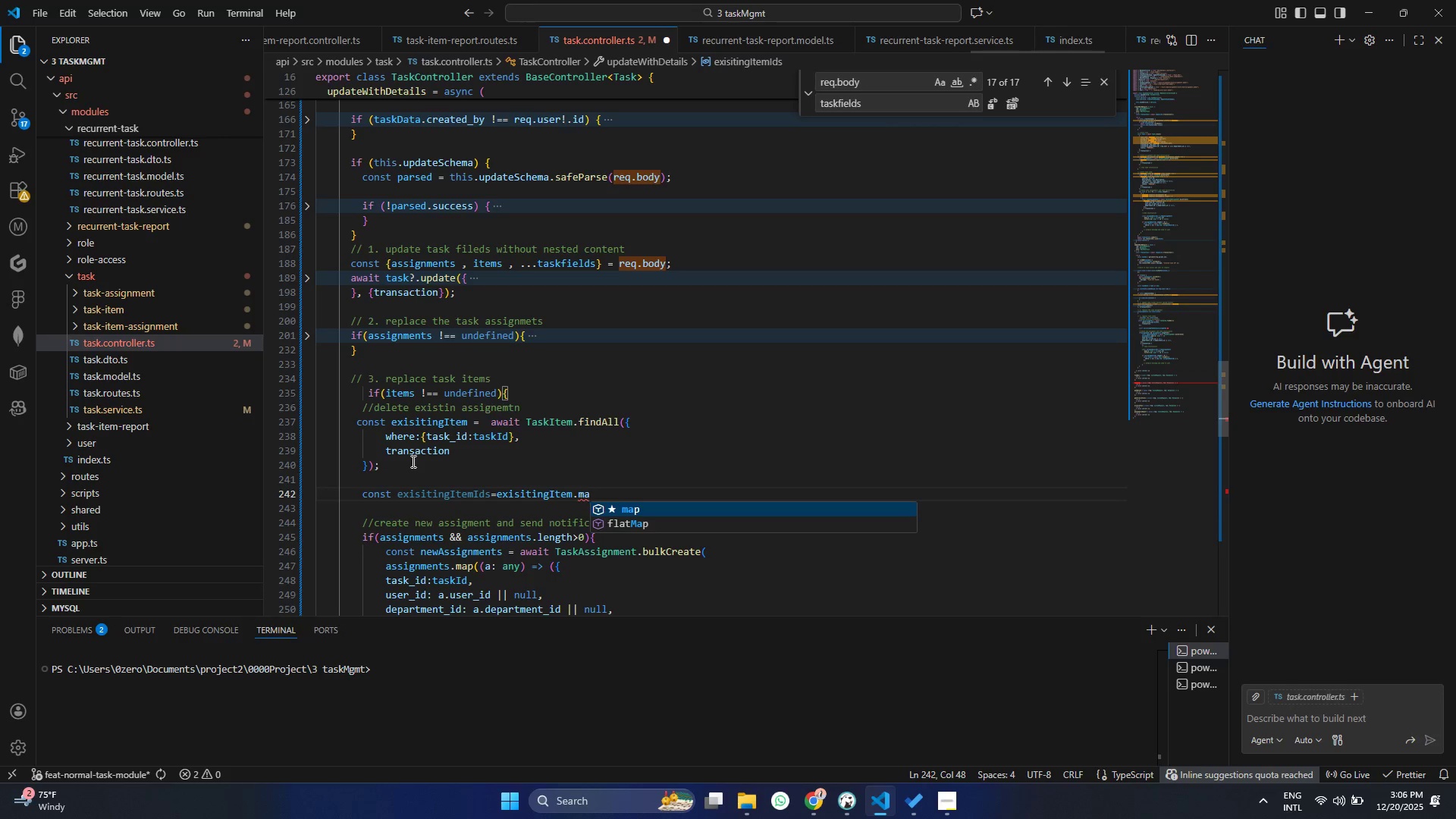 
key(Enter)
 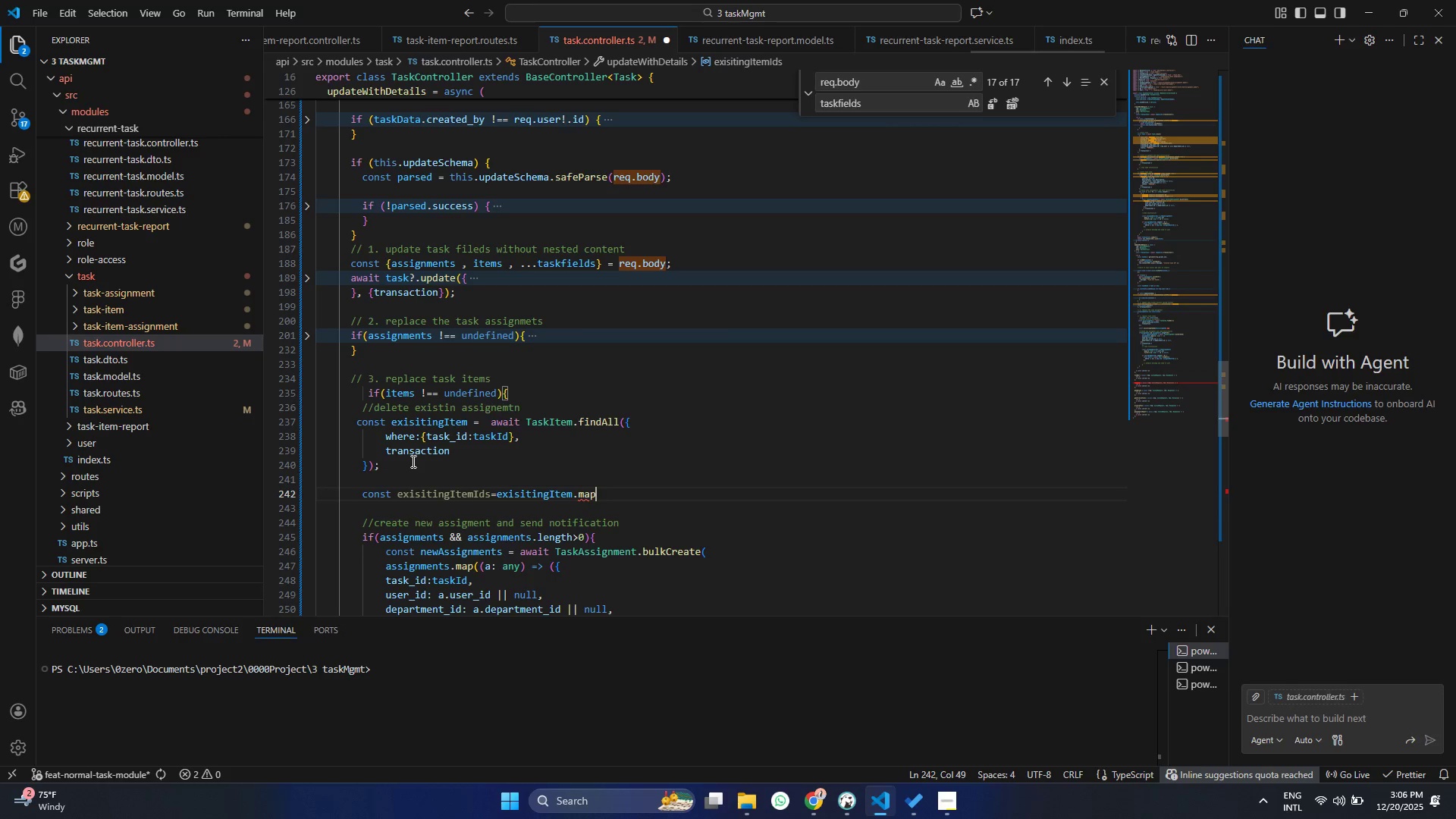 
type(((I)
key(Backspace)
type(item:any)
 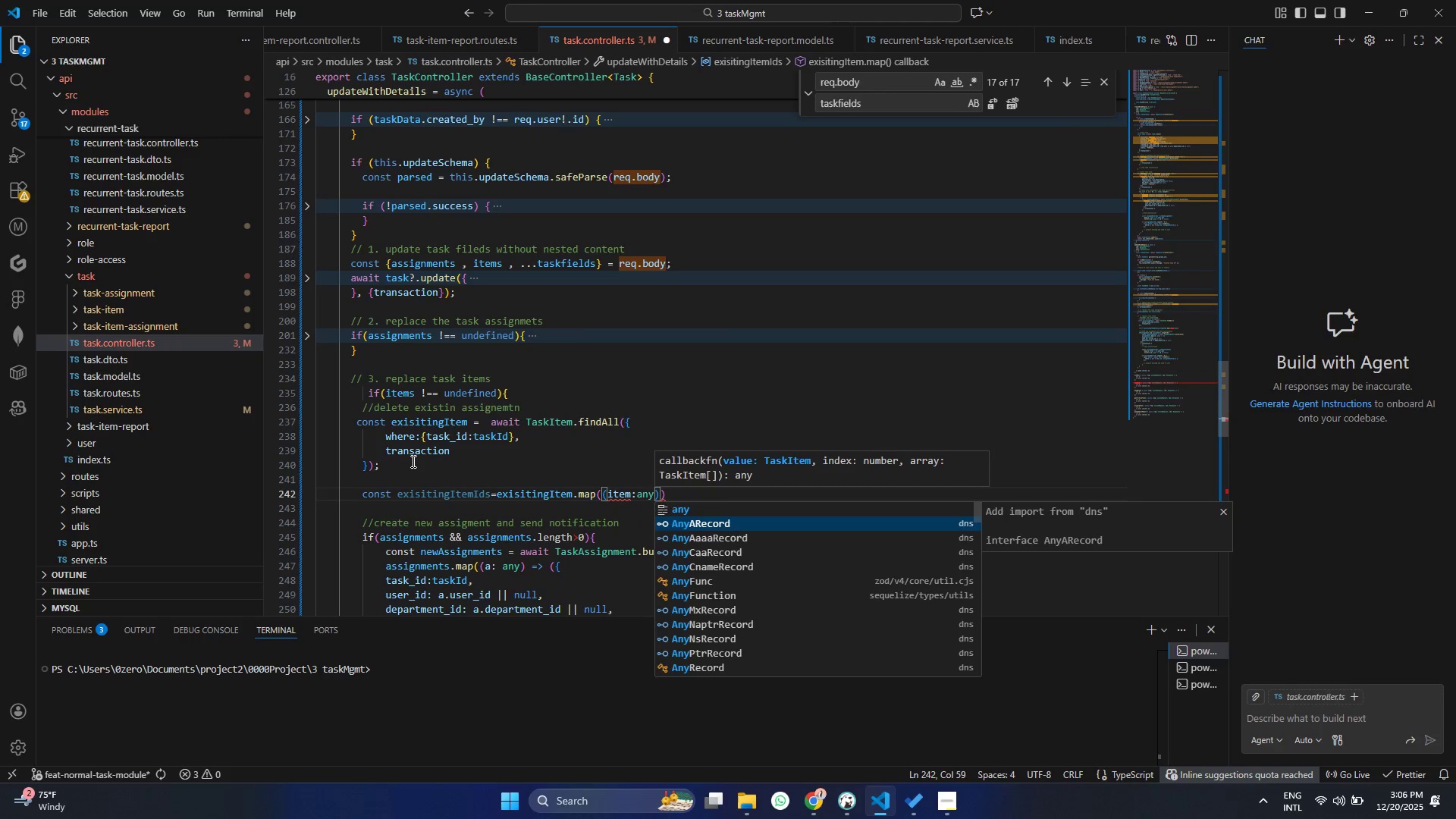 
 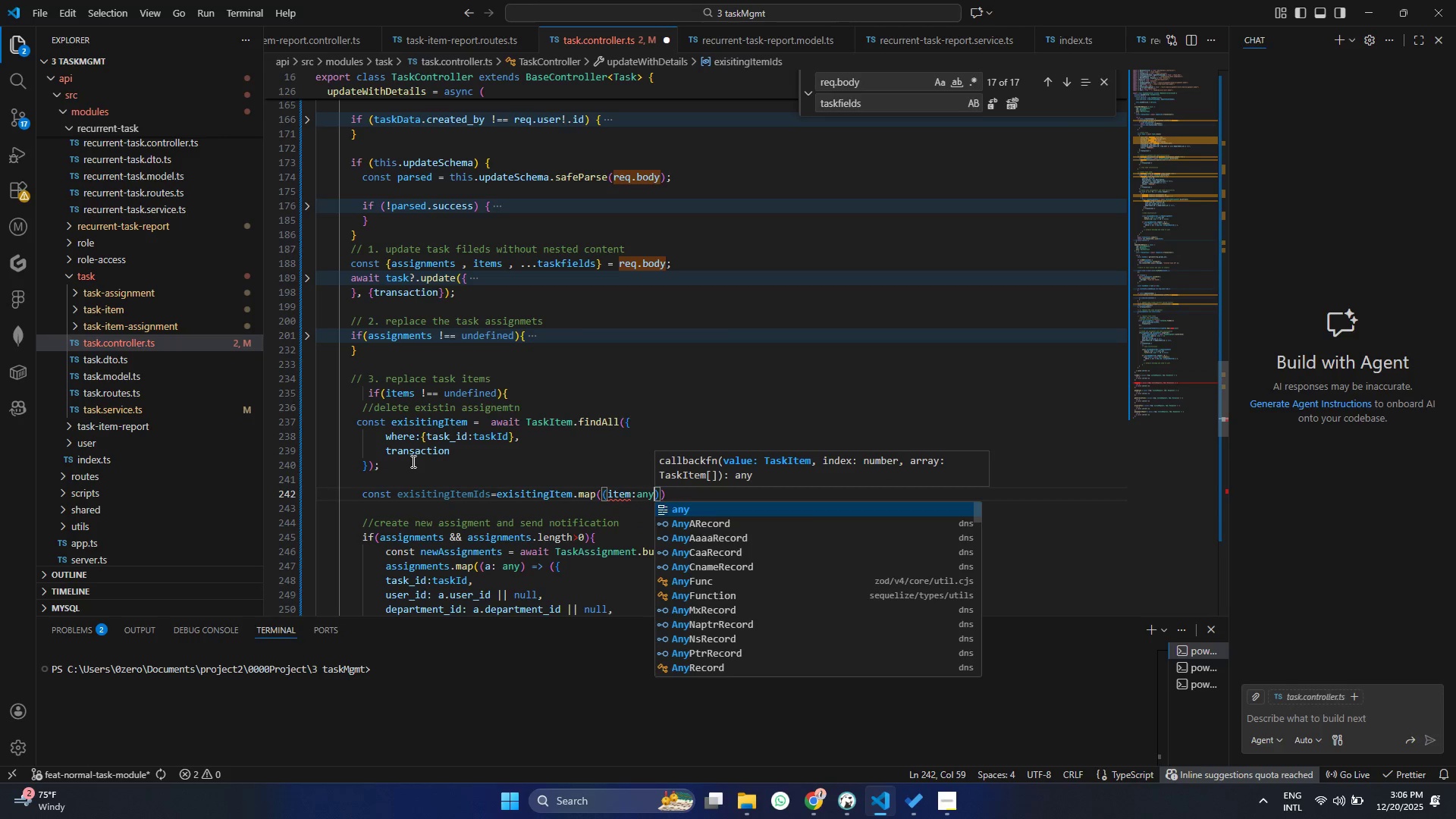 
key(ArrowDown)
 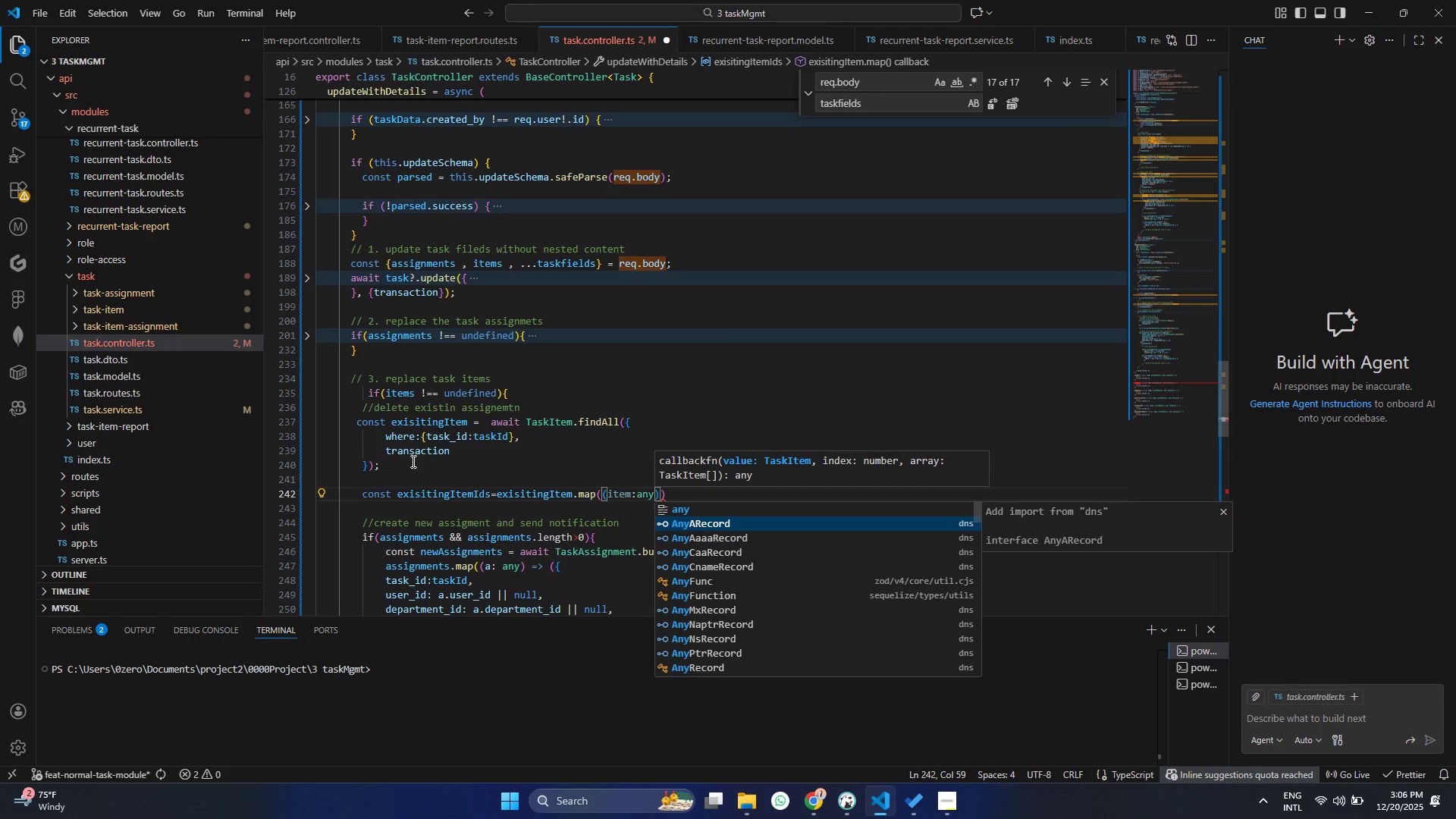 
key(ArrowUp)
 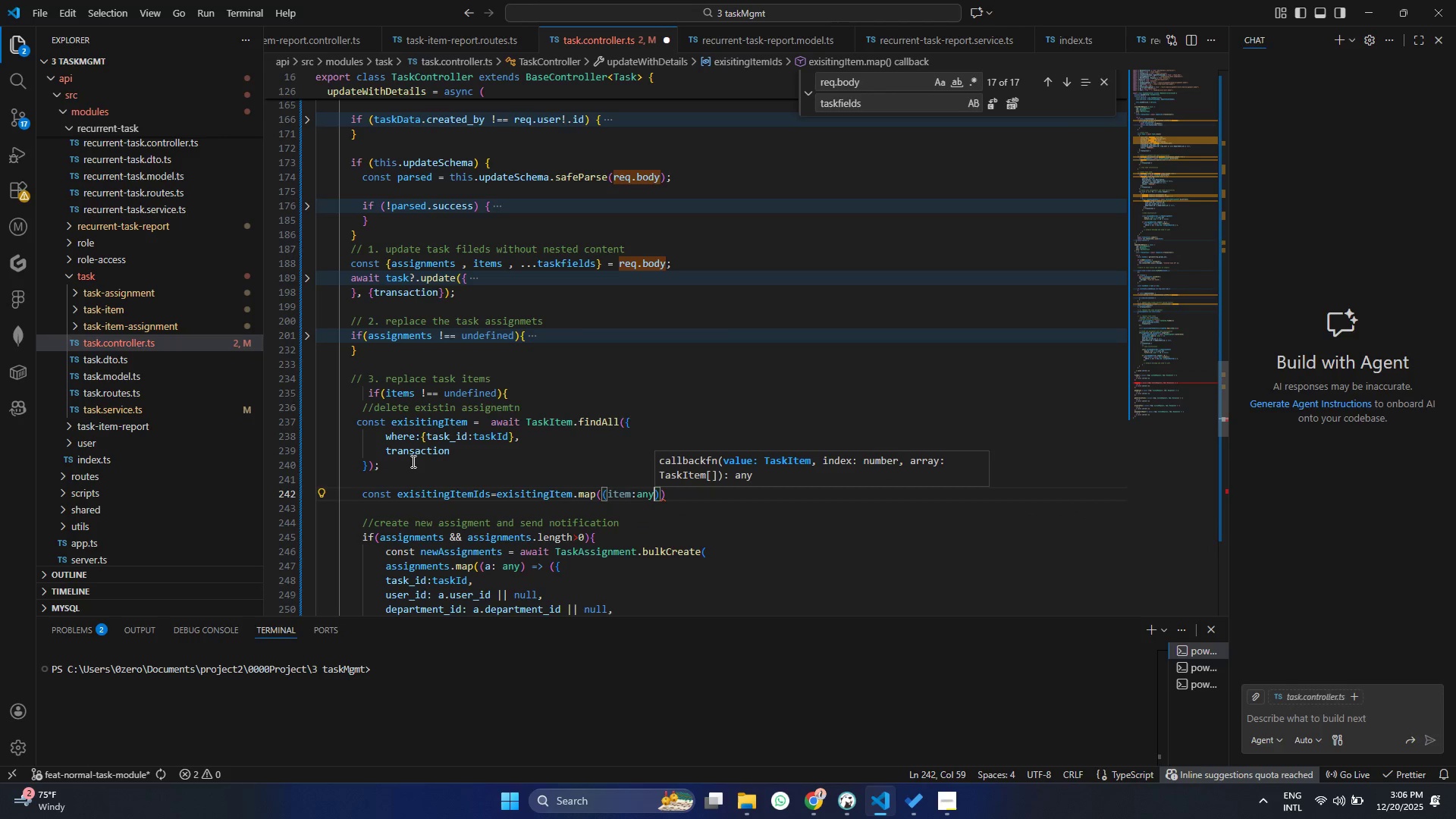 
key(Enter)
 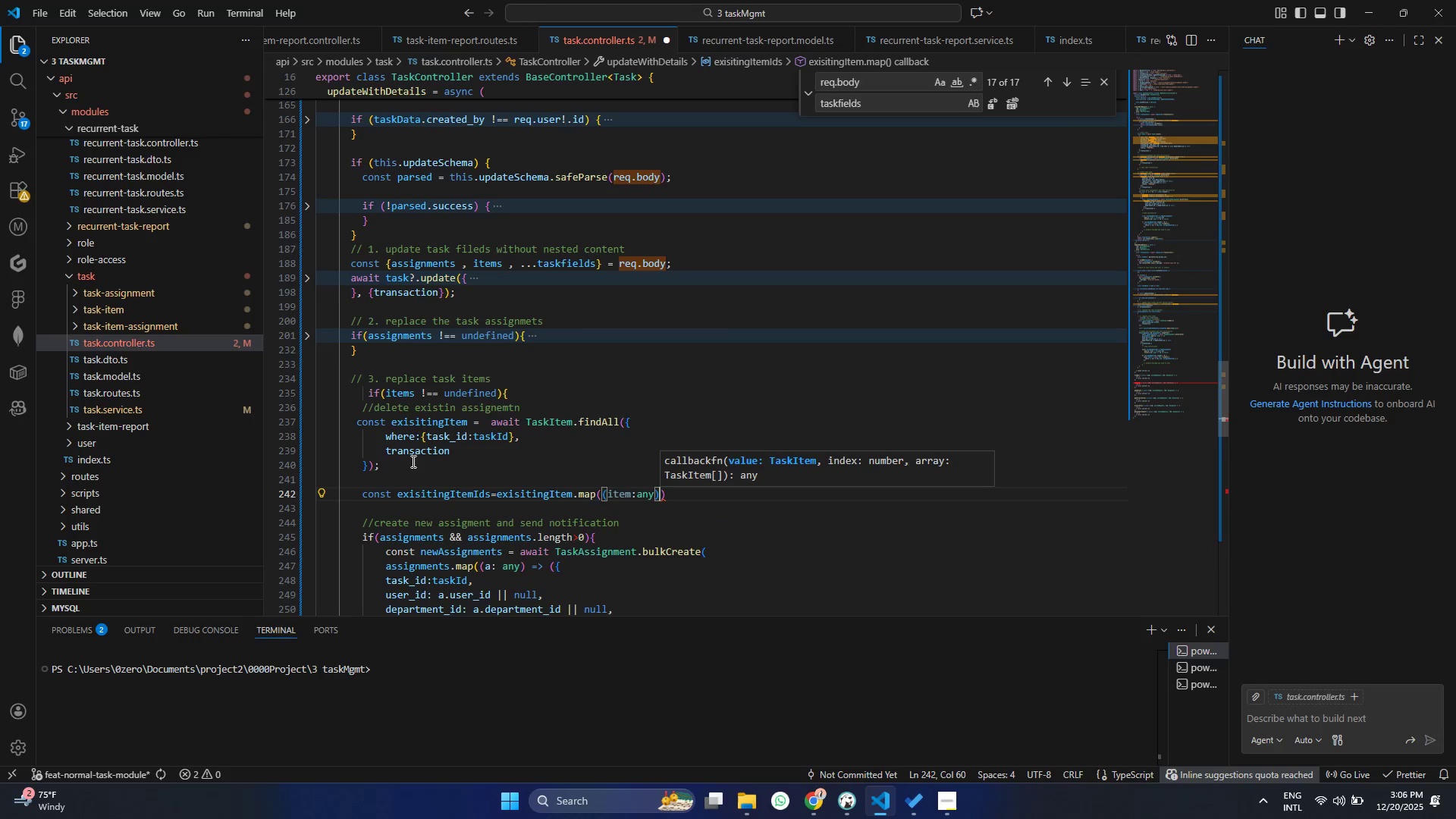 
key(ArrowRight)
 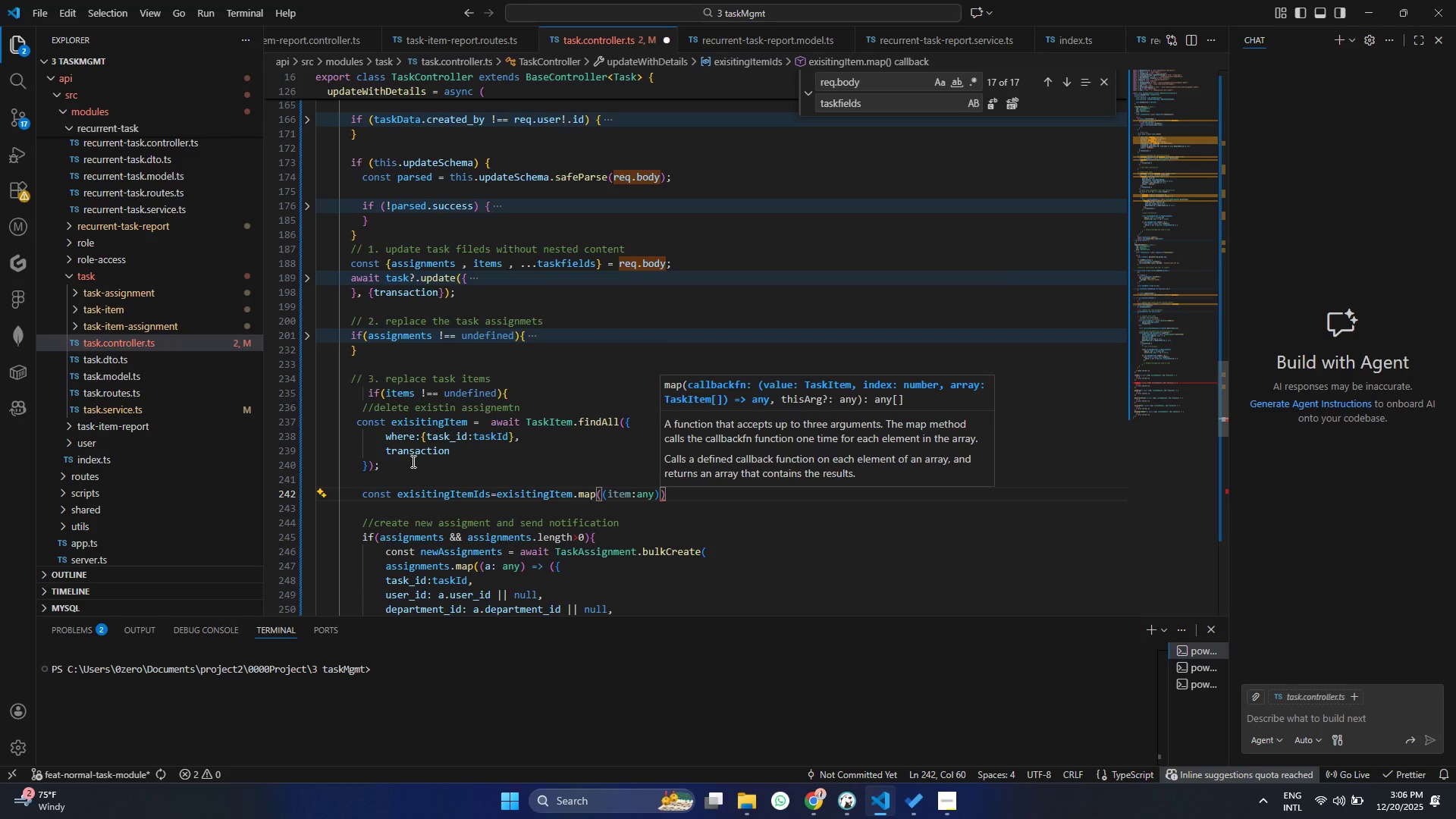 
type( => ite)
 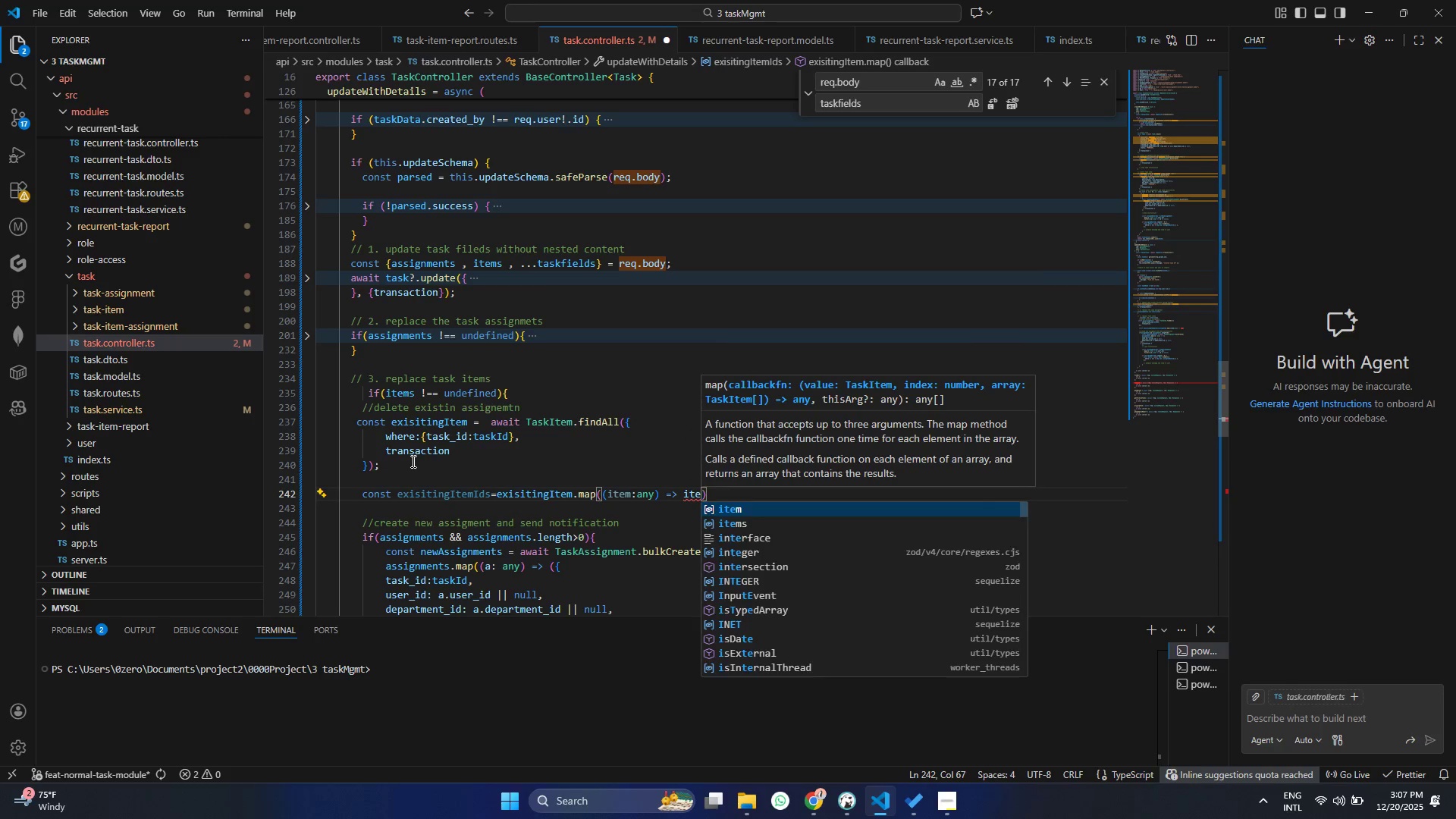 
key(Enter)
 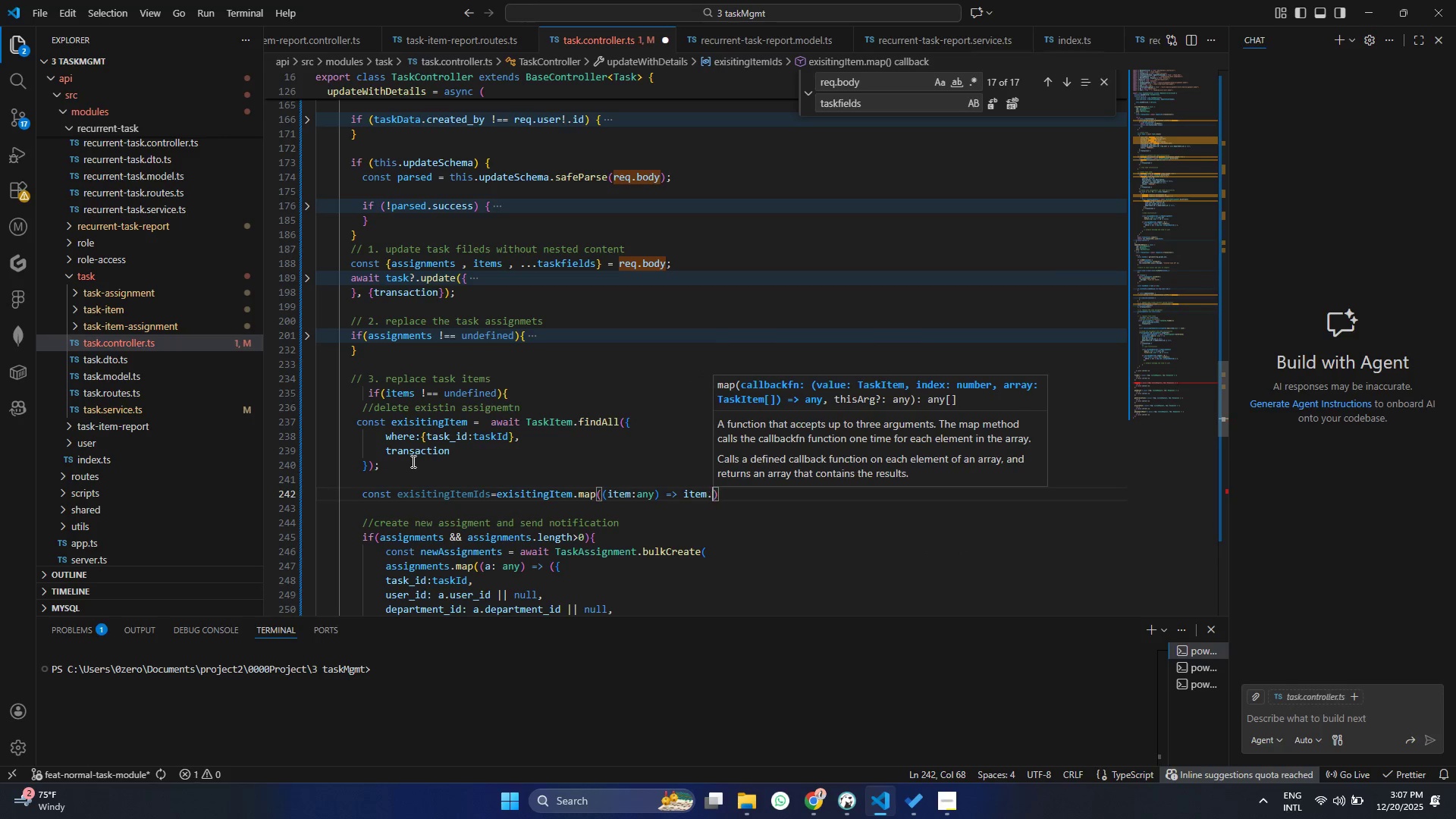 
type(.id)
 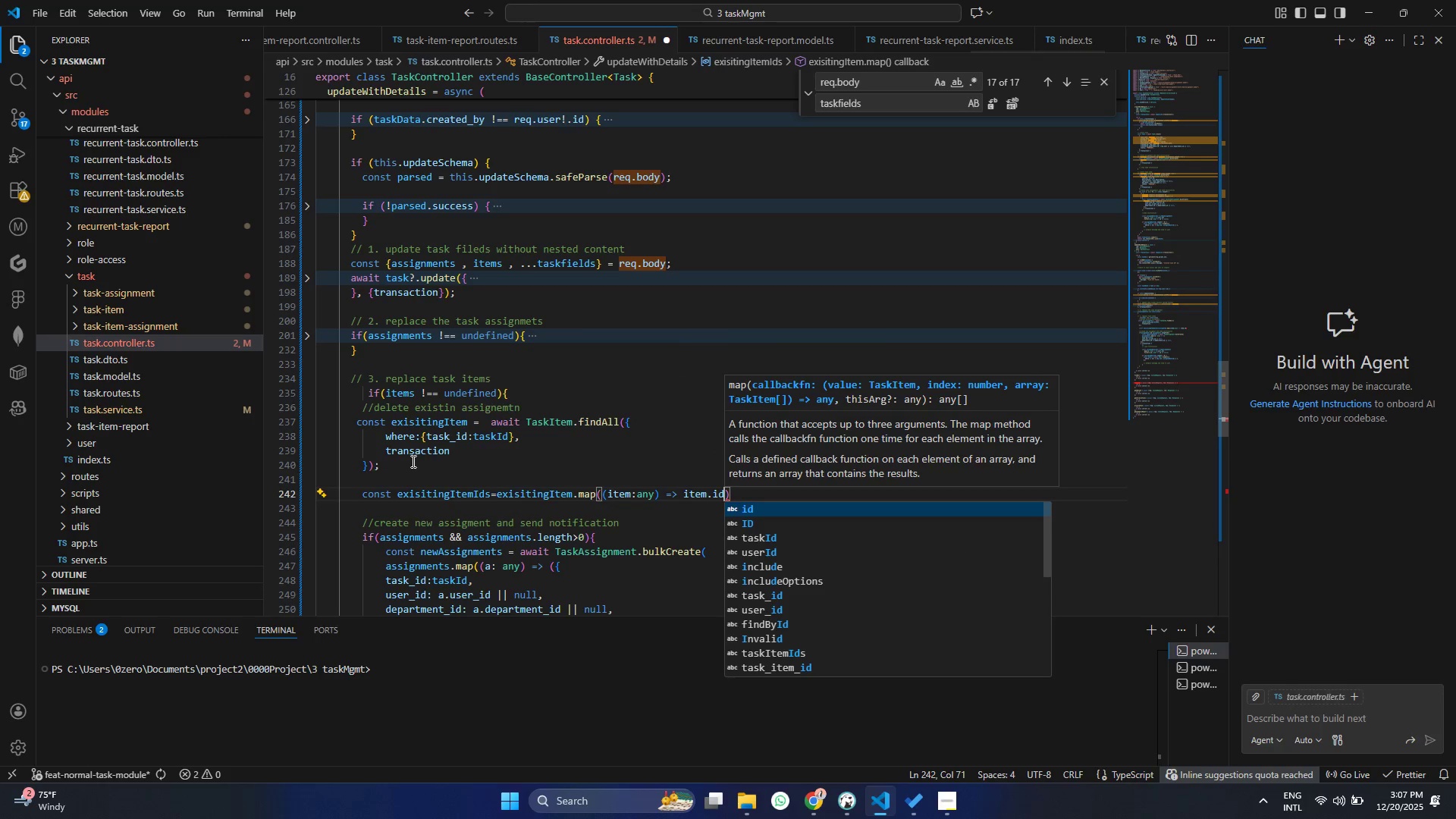 
key(Control+ControlLeft)
 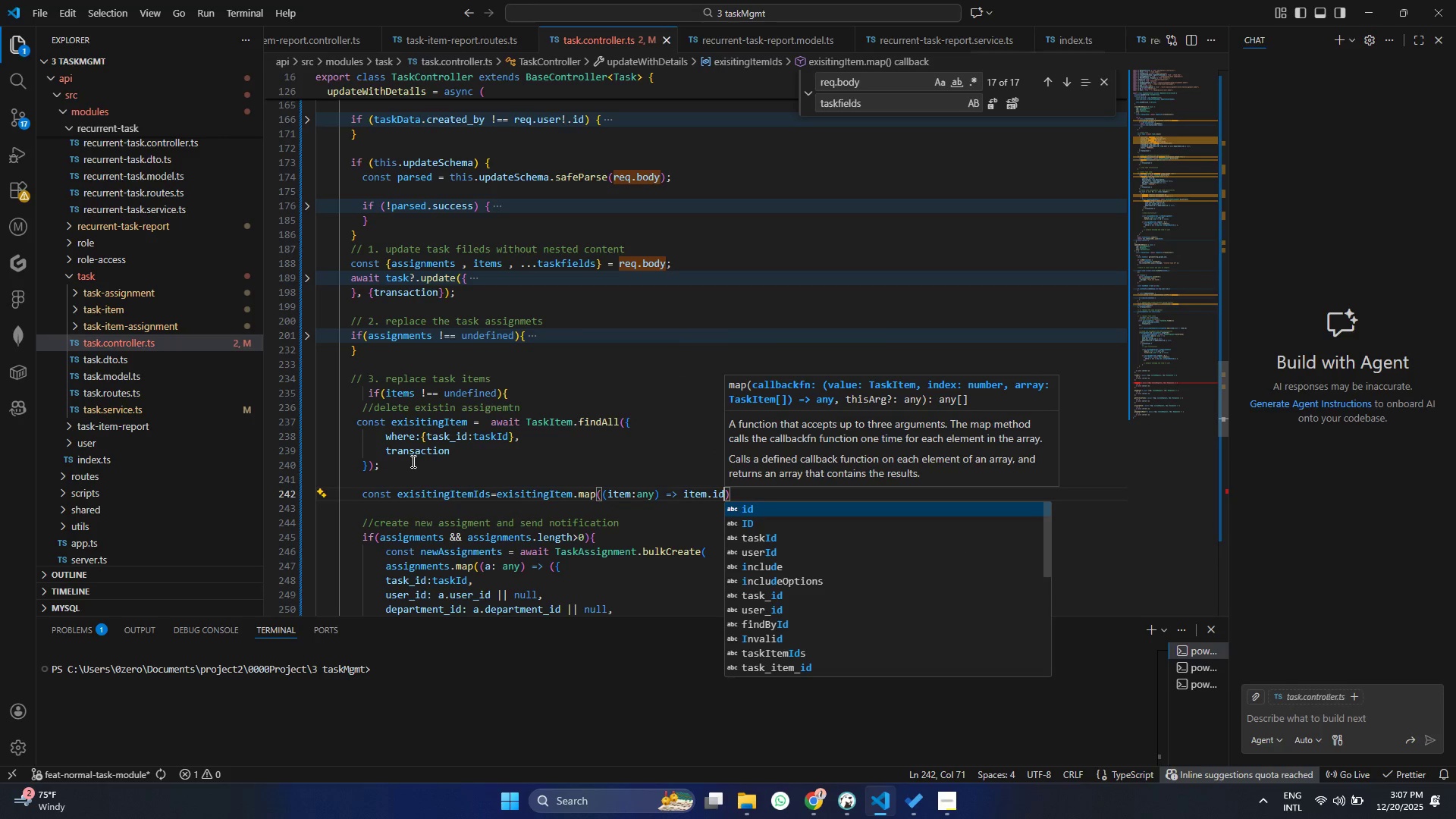 
key(Control+S)
 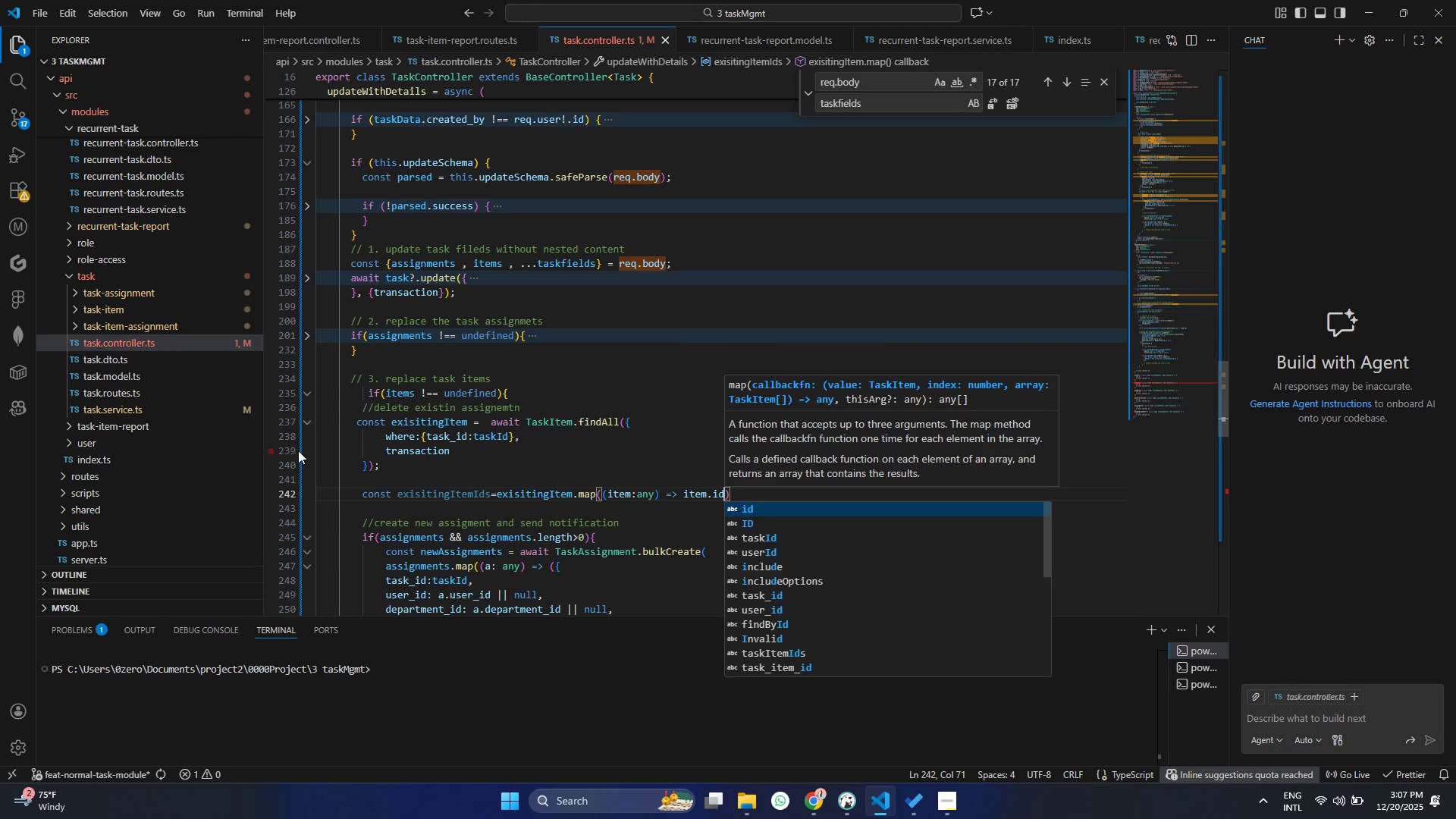 
left_click([500, 492])
 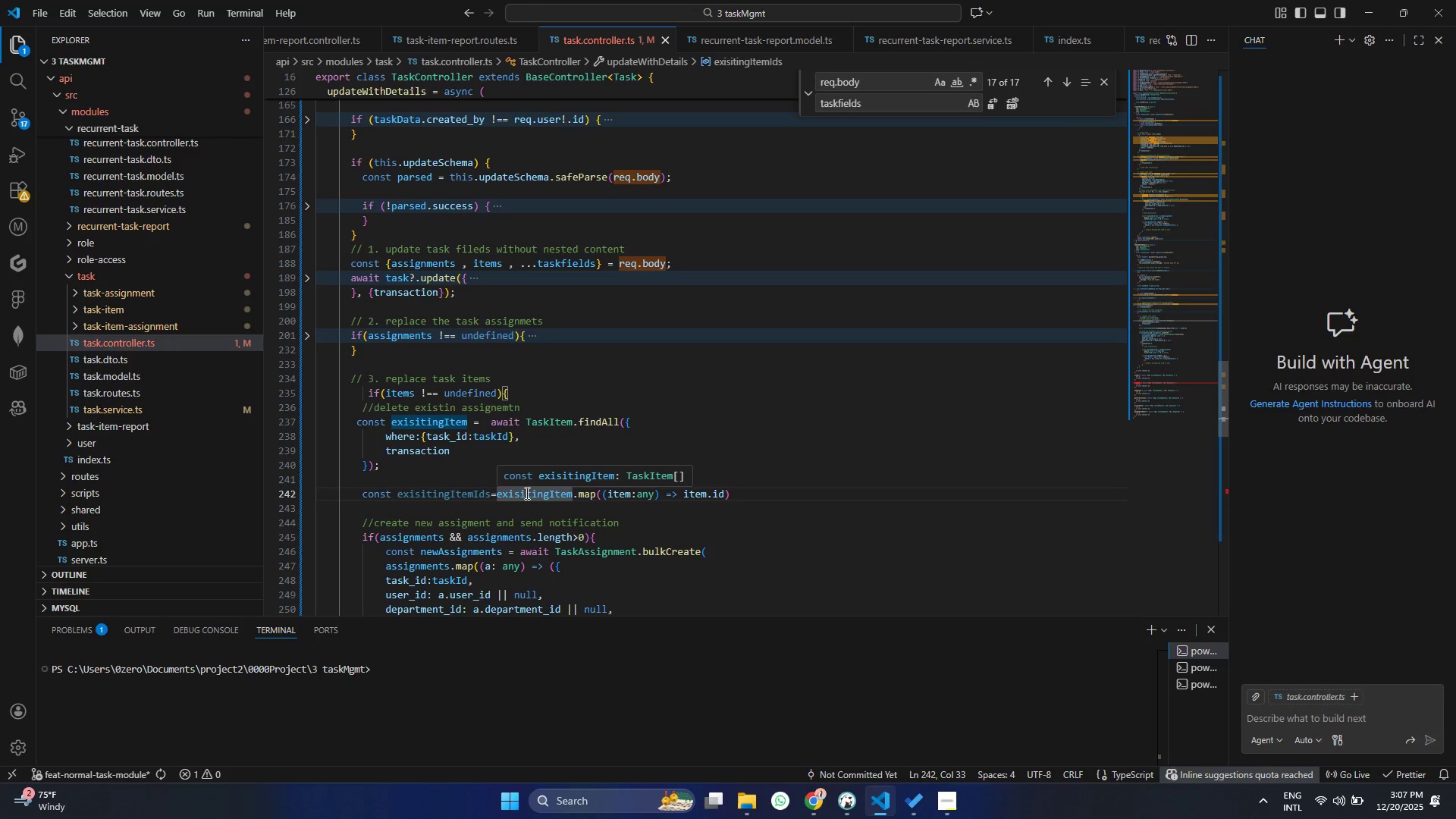 
scroll: coordinate [421, 412], scroll_direction: up, amount: 18.0
 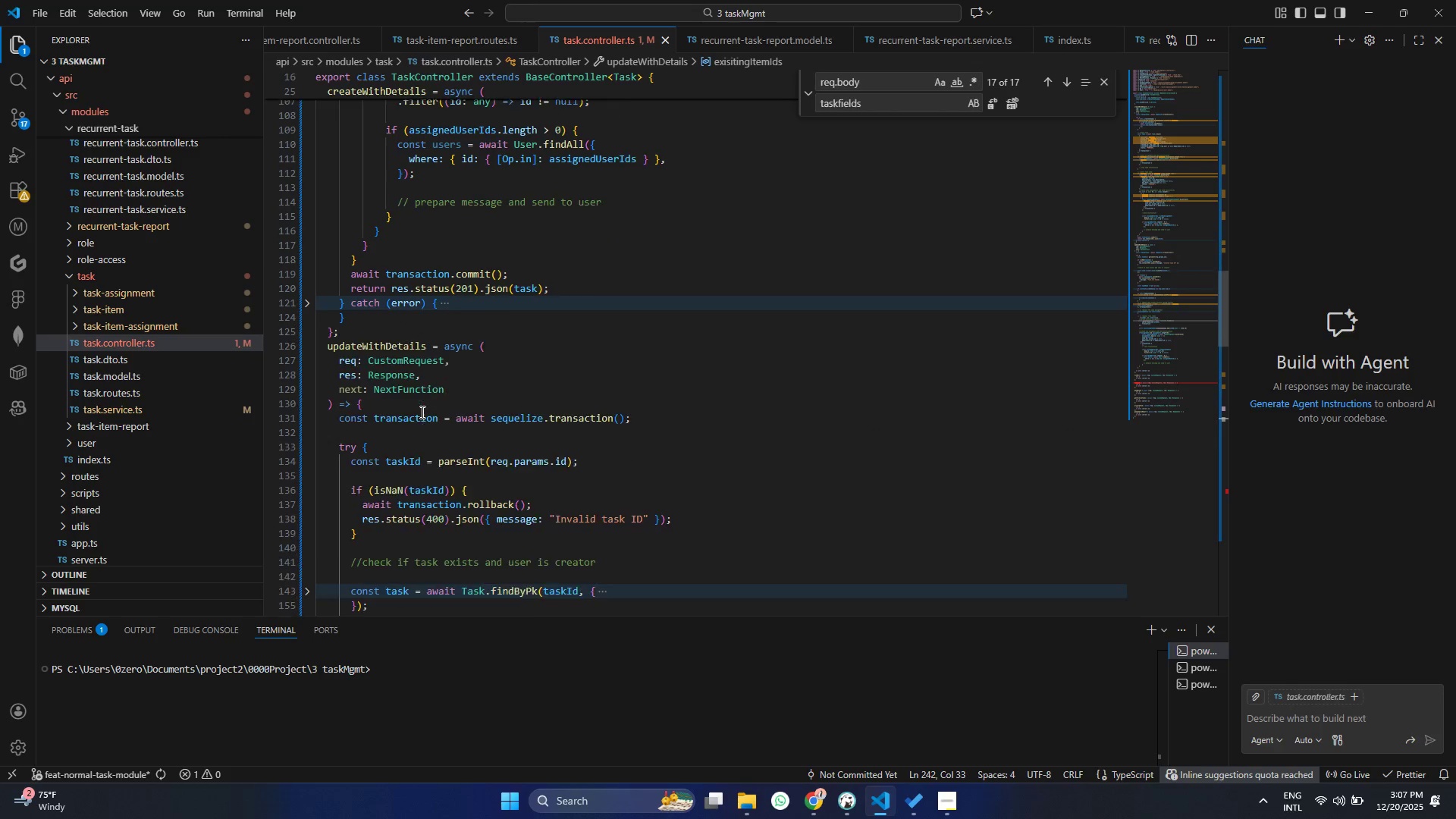 
scroll: coordinate [560, 431], scroll_direction: down, amount: 15.0
 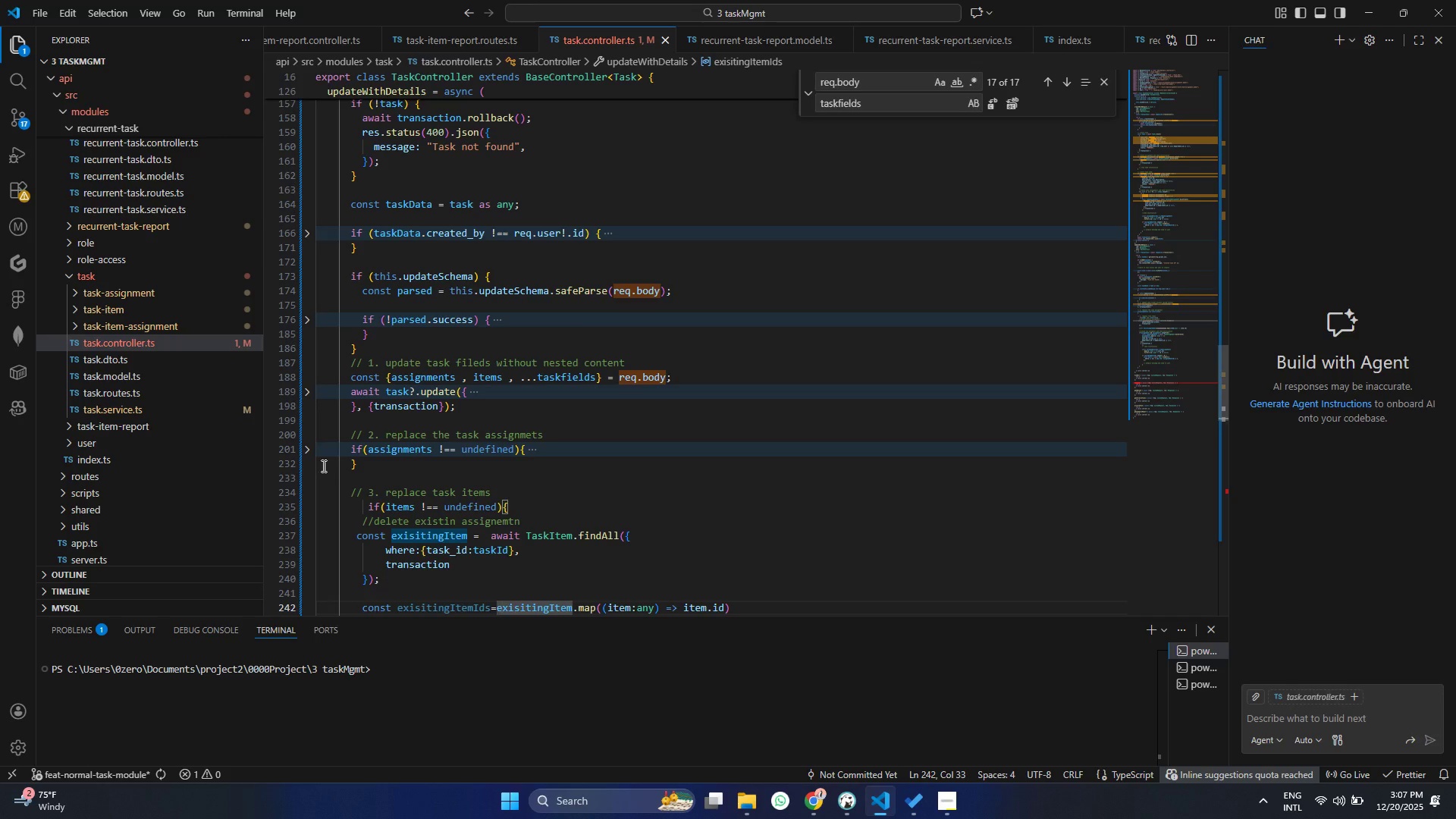 
left_click([312, 458])
 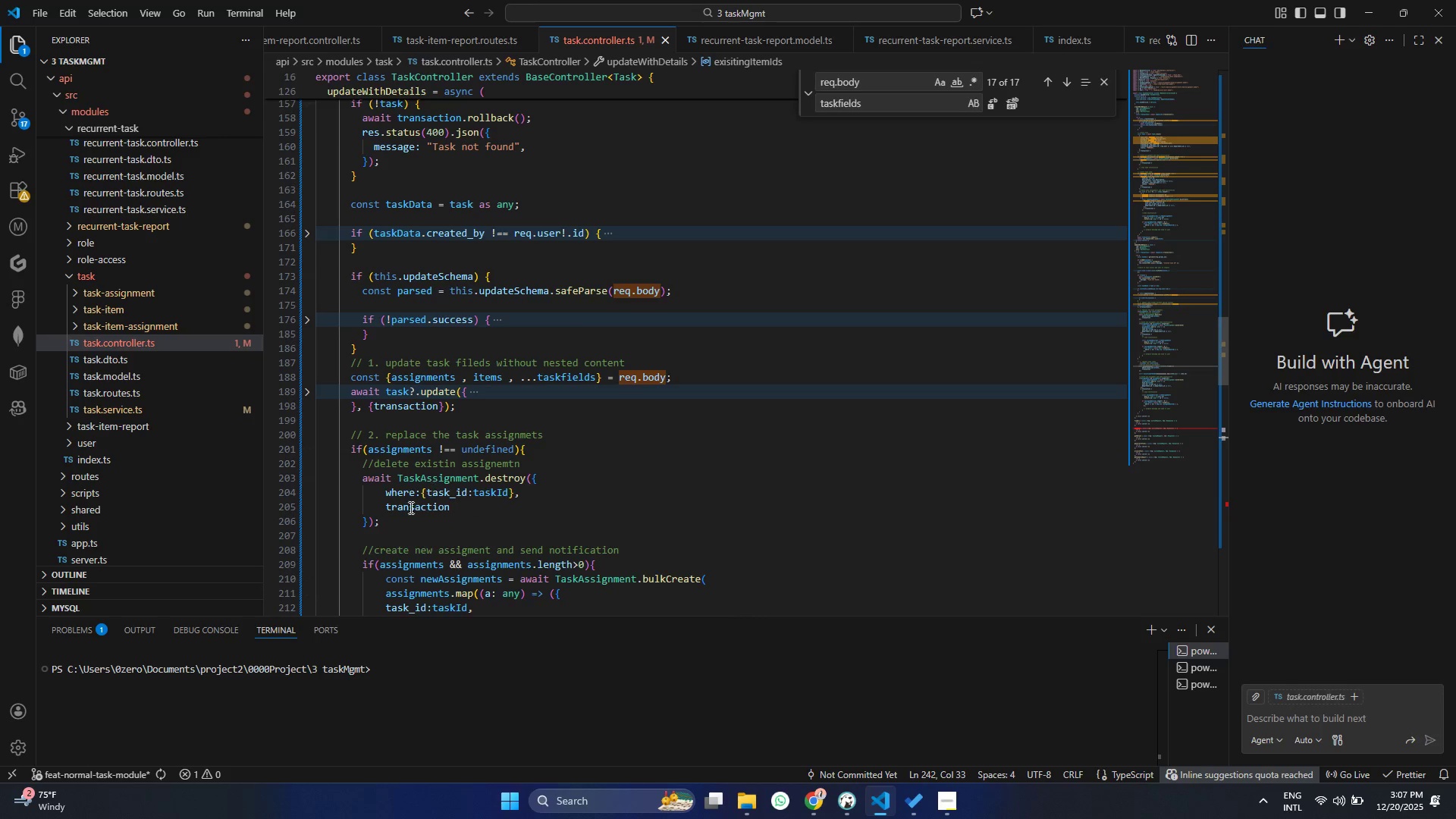 
left_click_drag(start_coordinate=[391, 522], to_coordinate=[342, 480])
 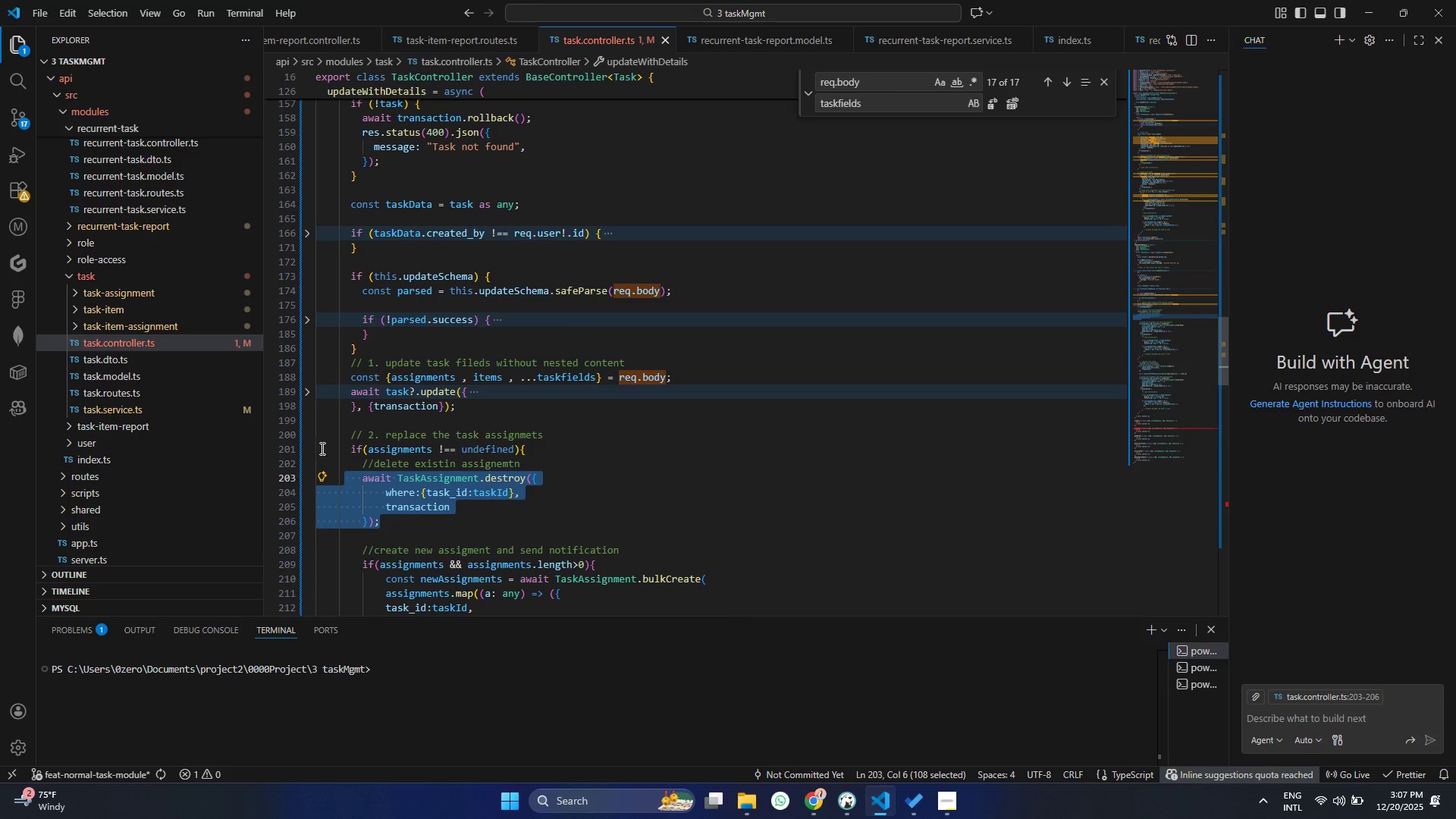 
key(Control+ControlLeft)
 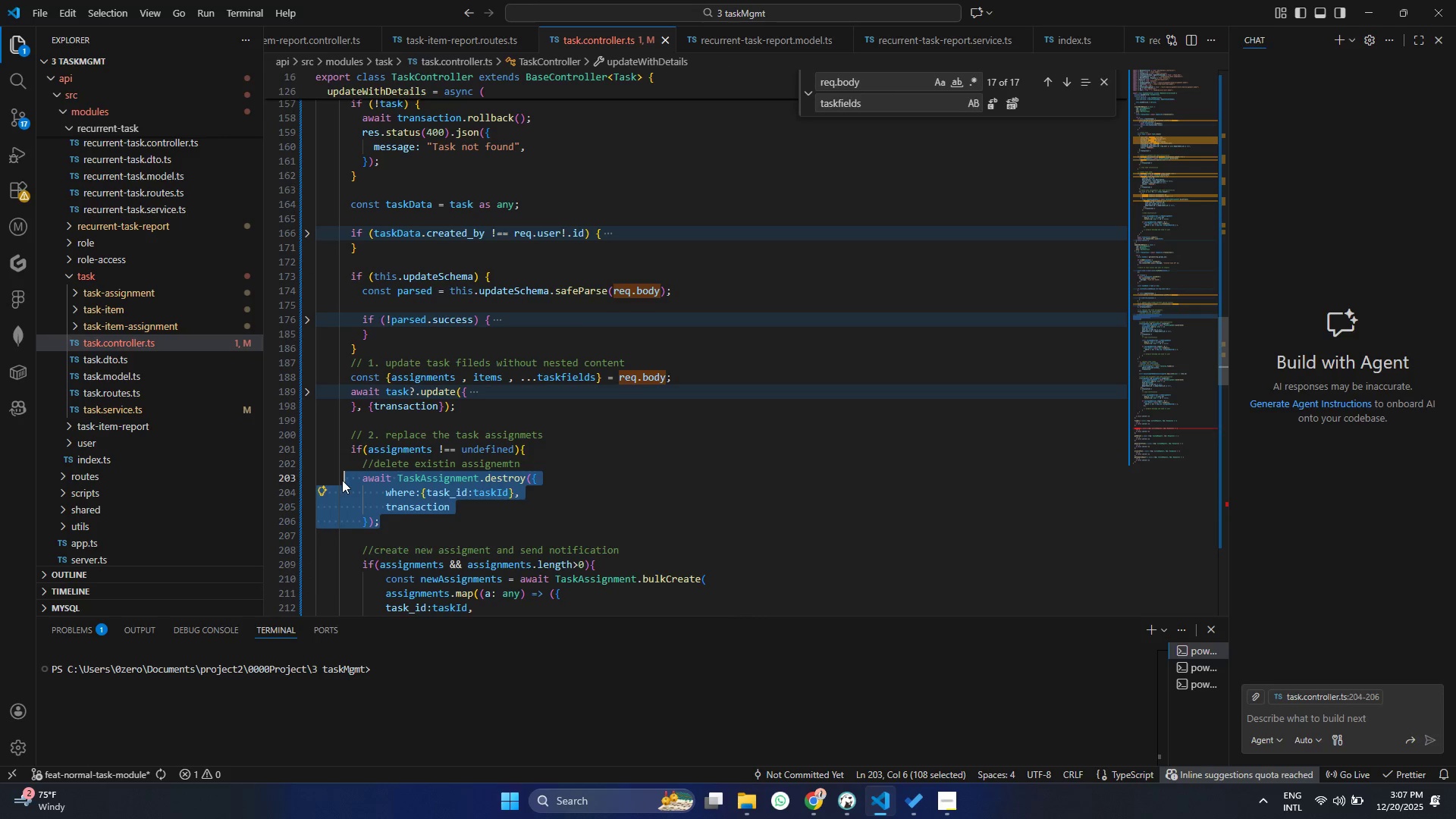 
key(Control+ControlLeft)
 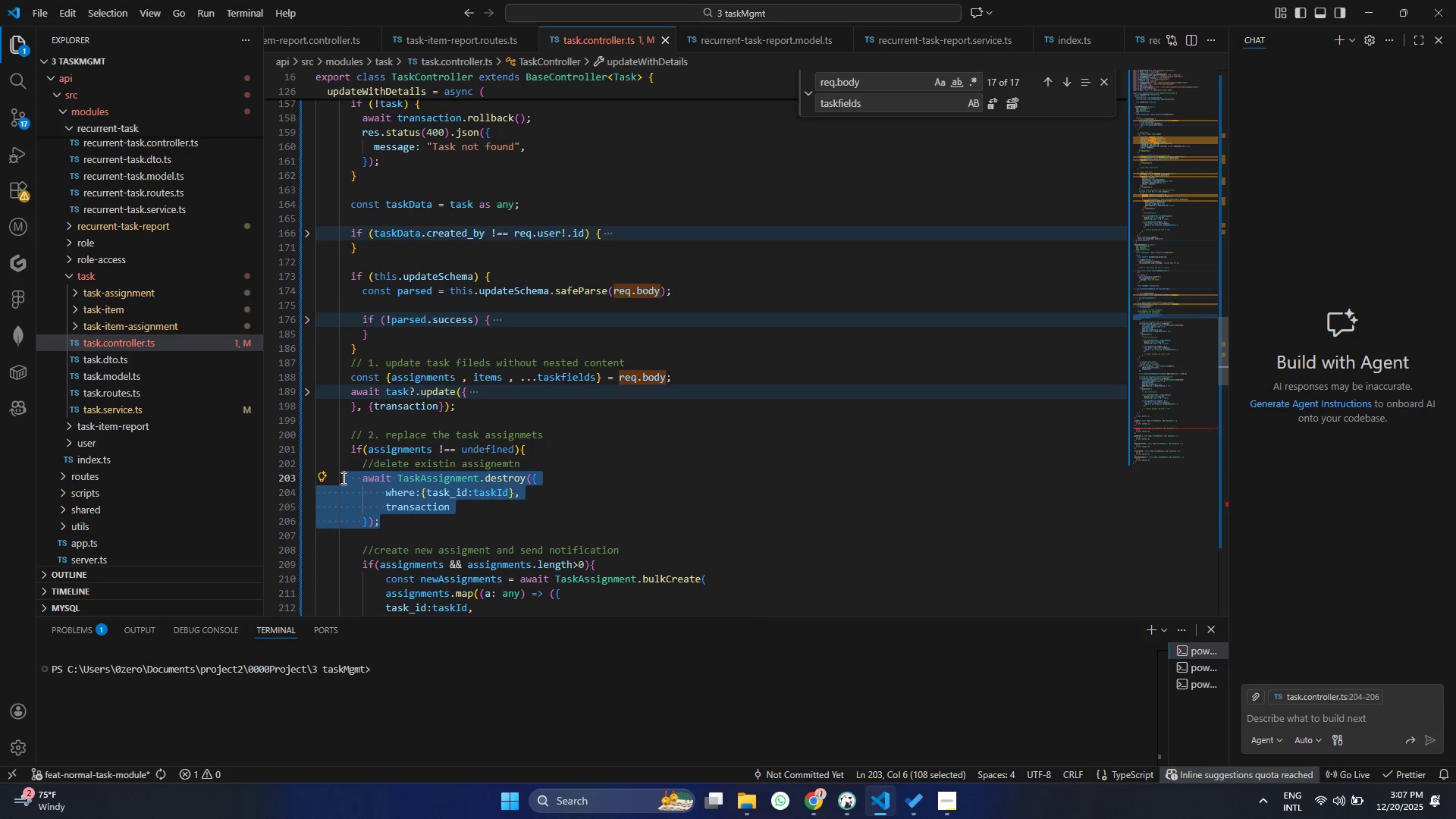 
key(Control+C)
 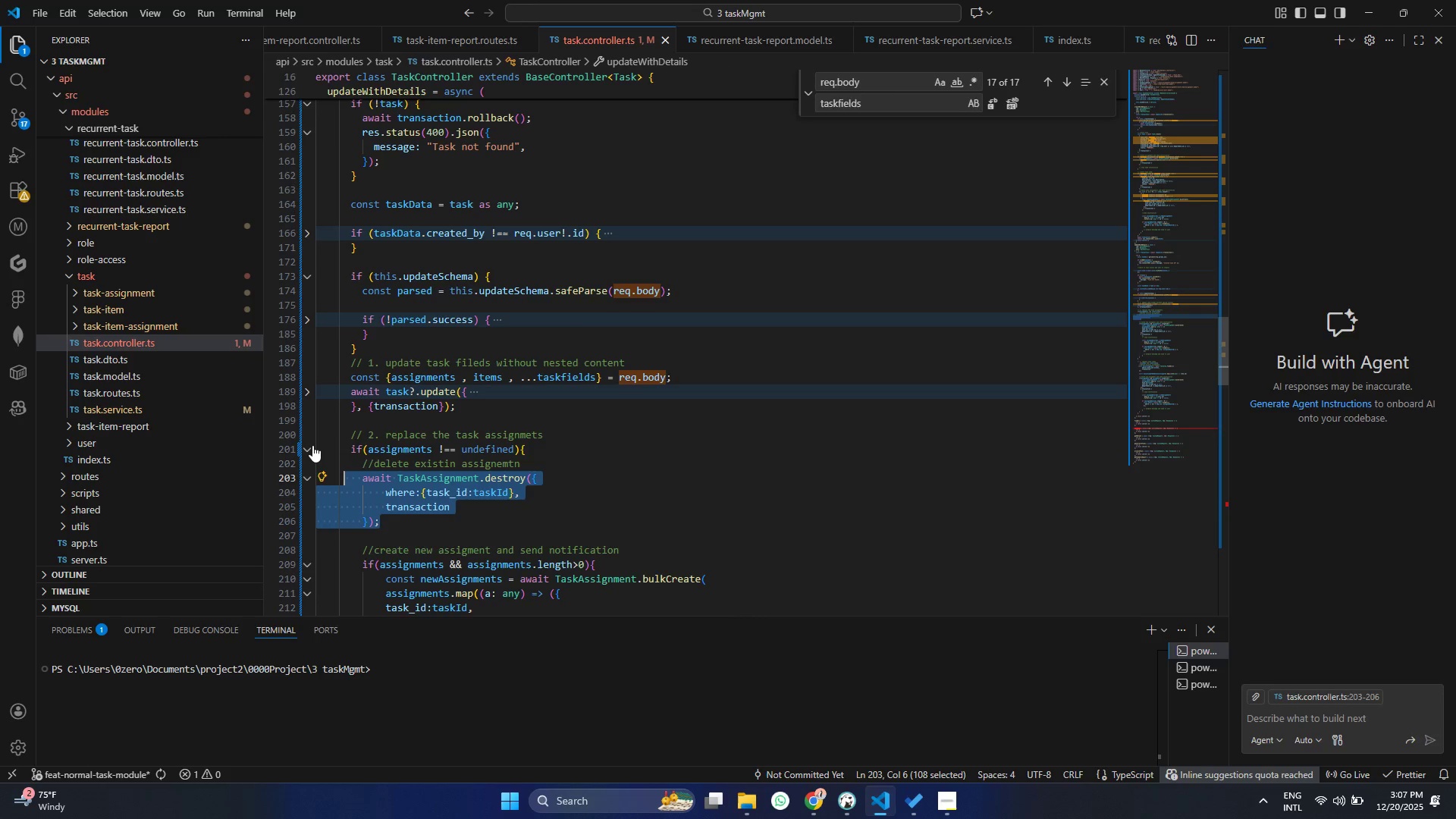 
left_click([312, 445])
 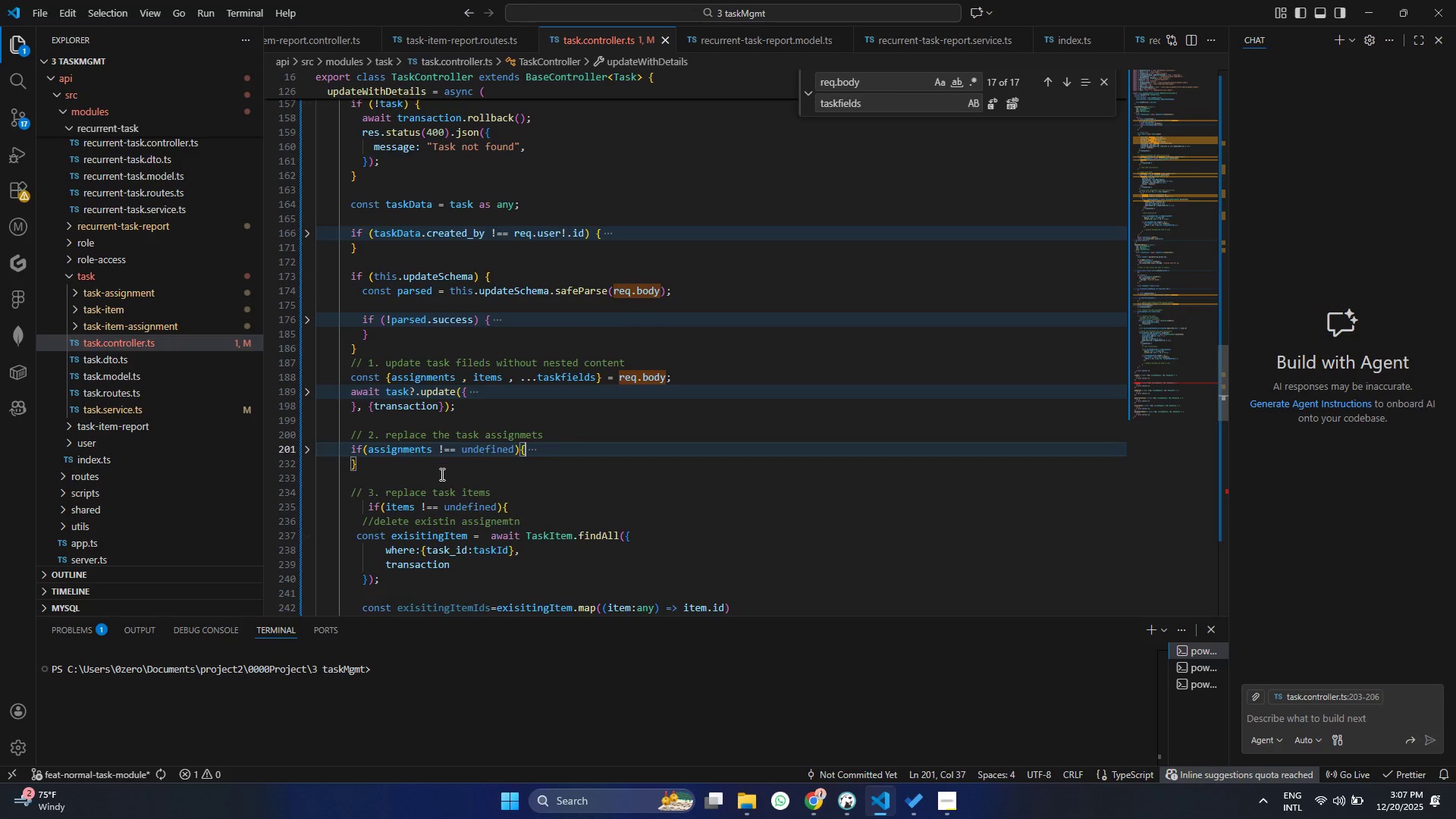 
scroll: coordinate [441, 474], scroll_direction: down, amount: 4.0
 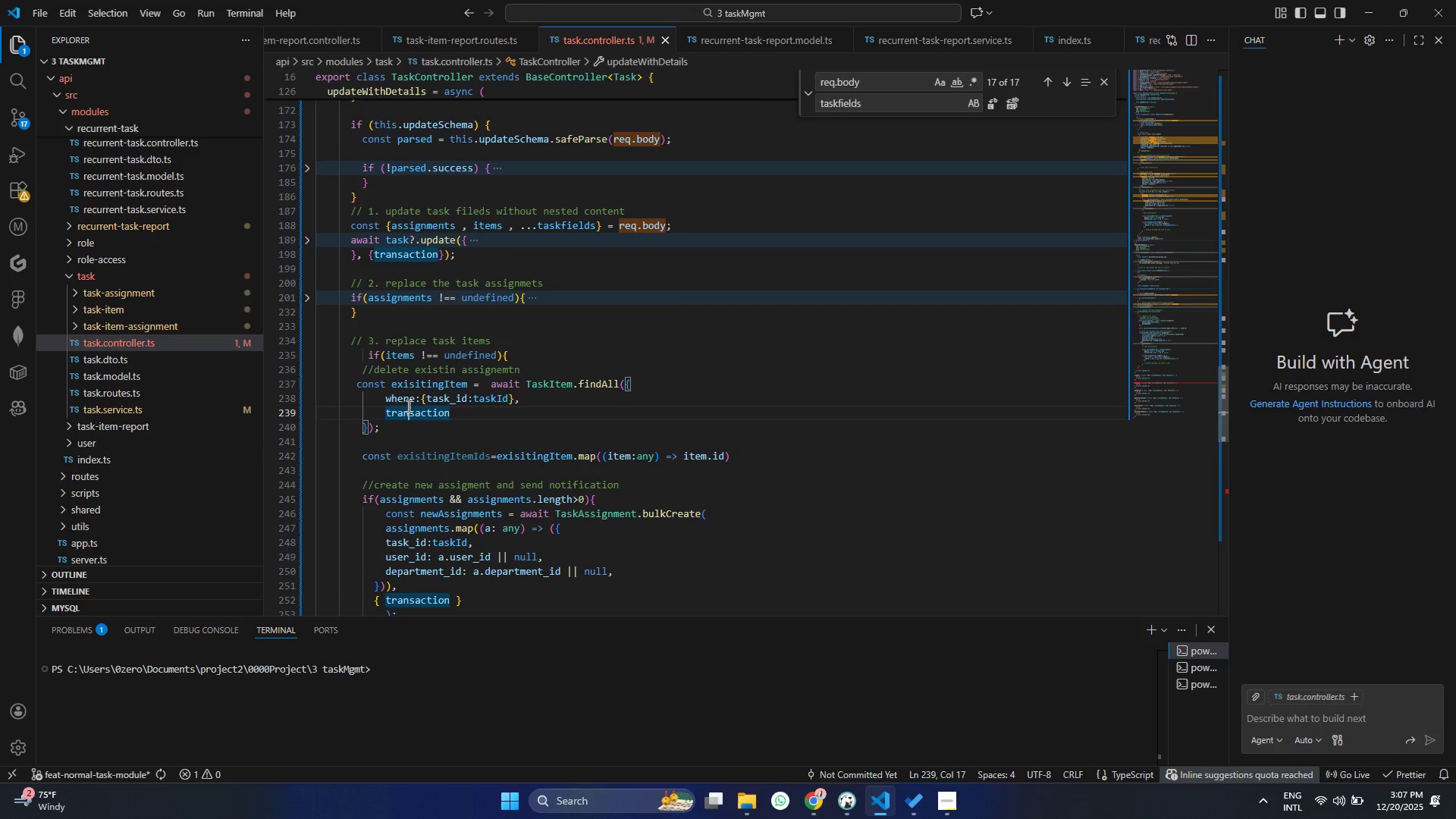 
double_click([406, 438])
 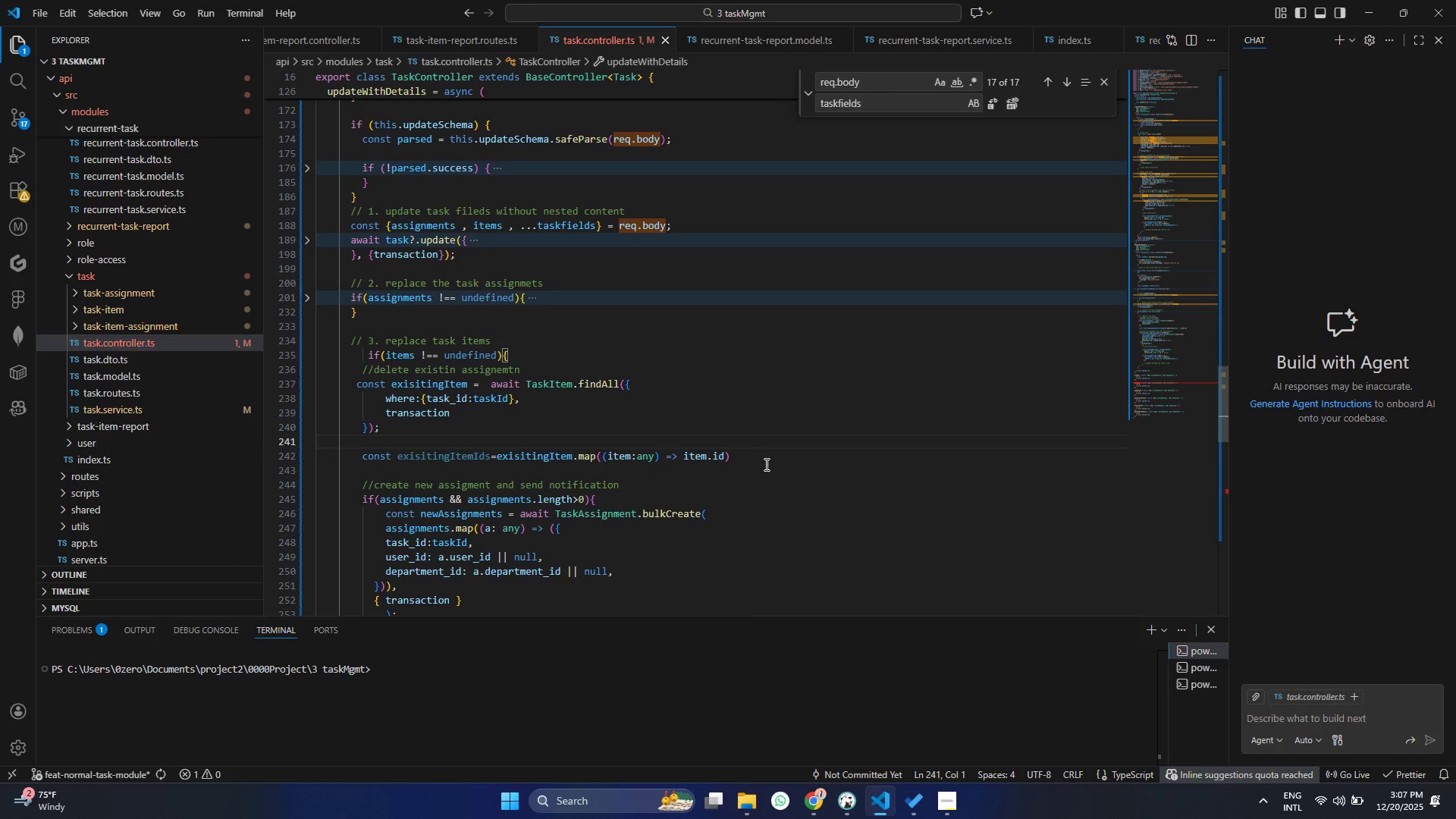 
left_click([769, 463])
 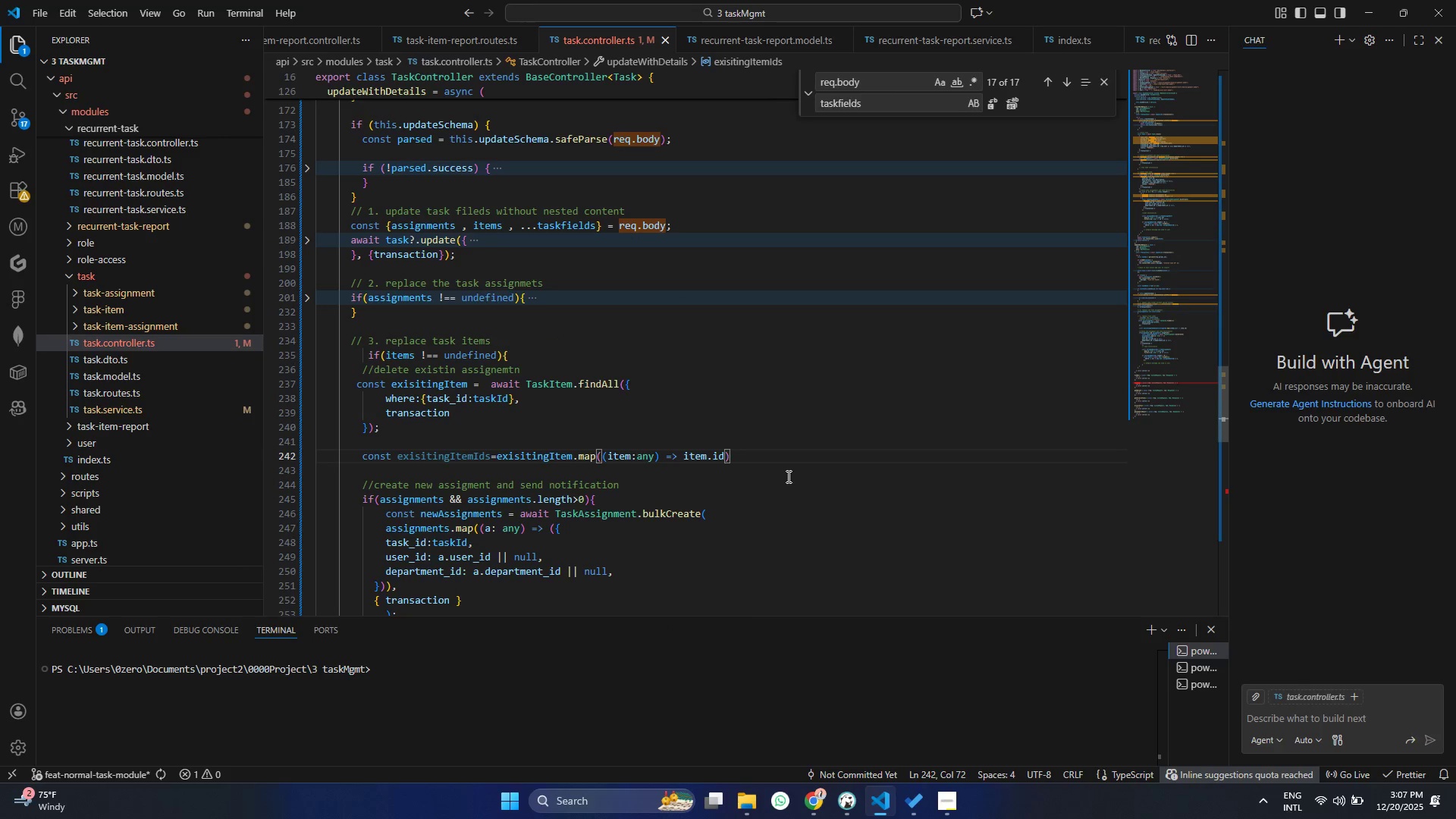 
key(Enter)
 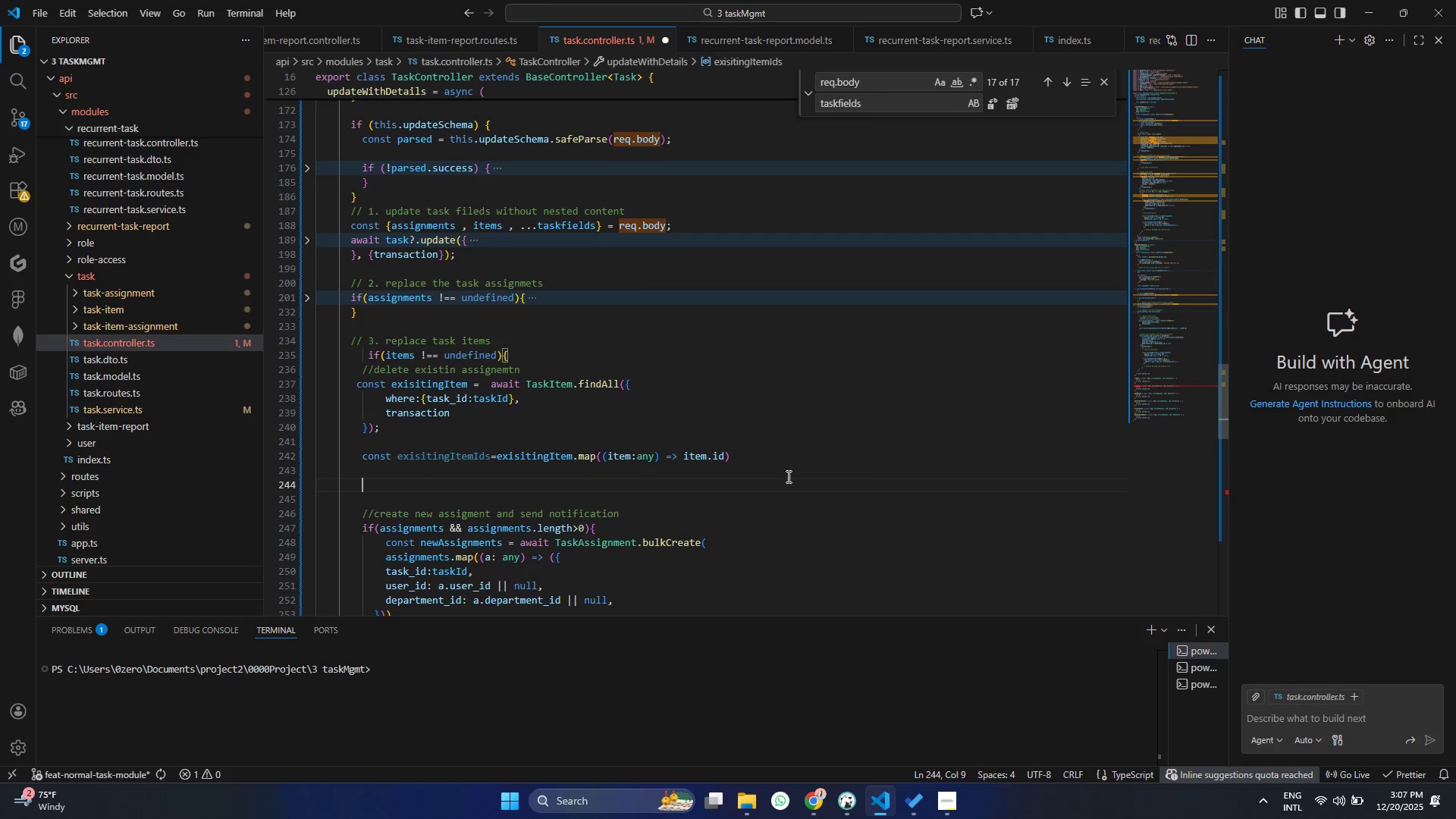 
key(Enter)
 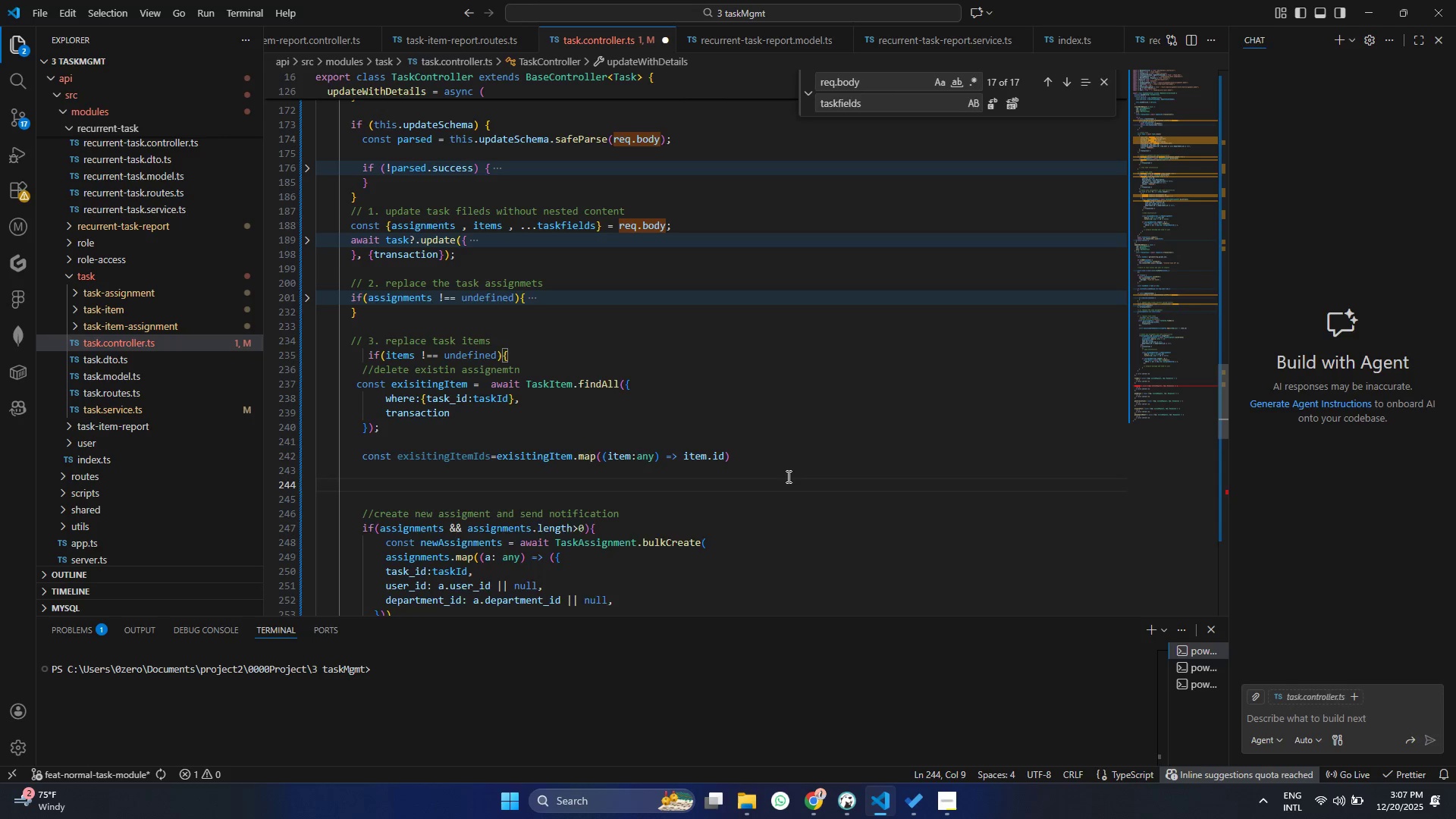 
type(if(ex)
 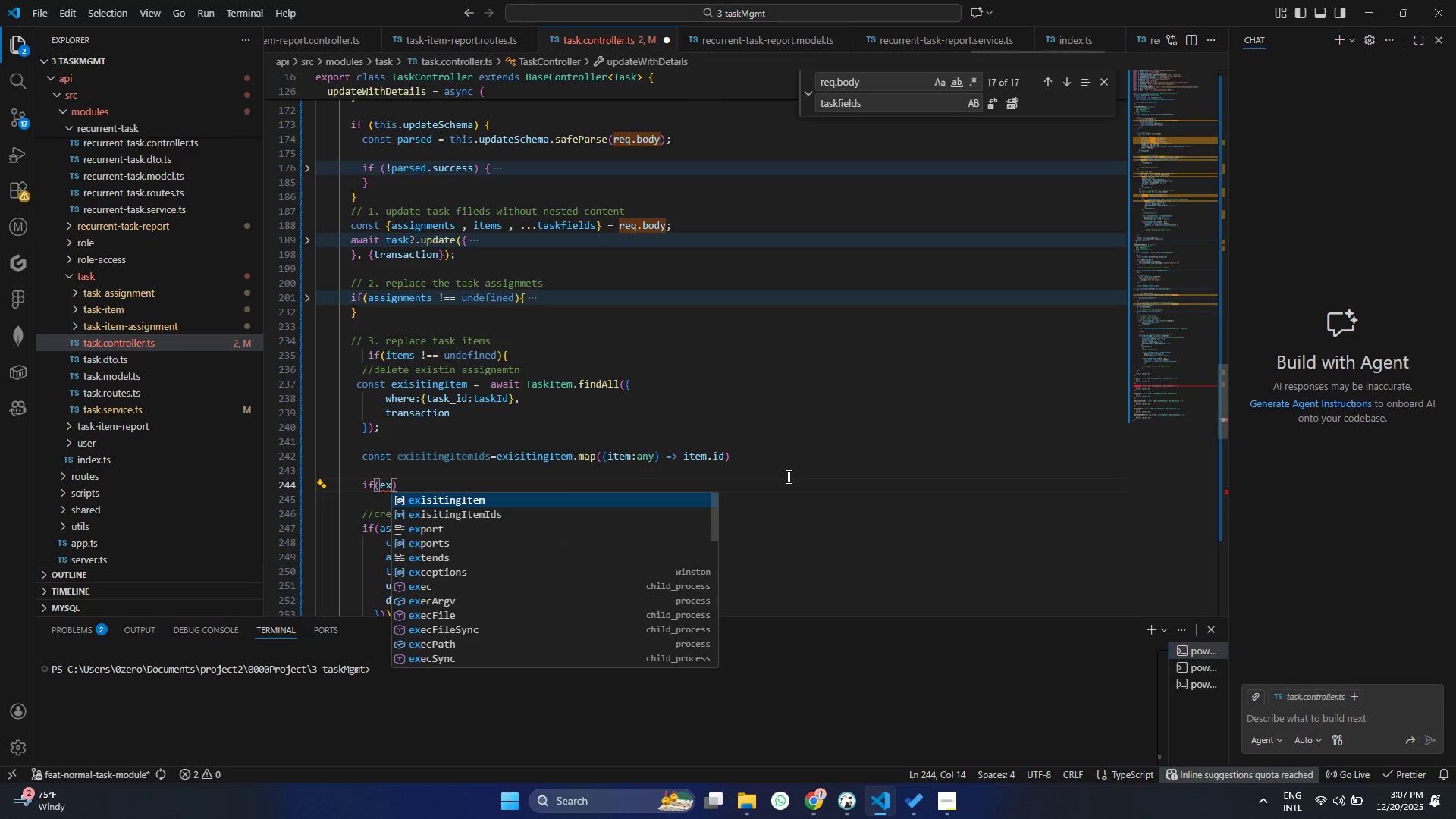 
key(ArrowDown)
 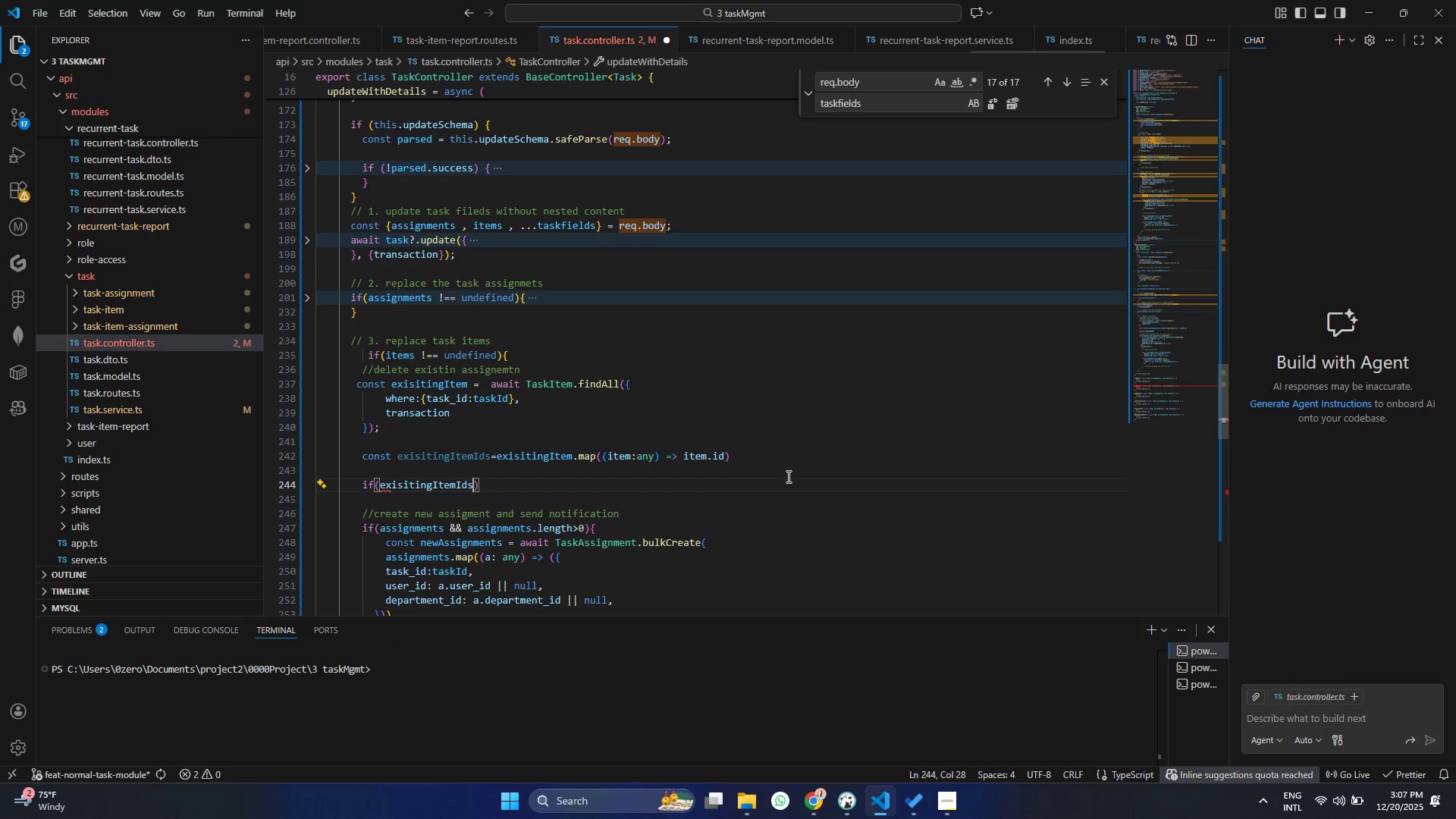 
key(Enter)
 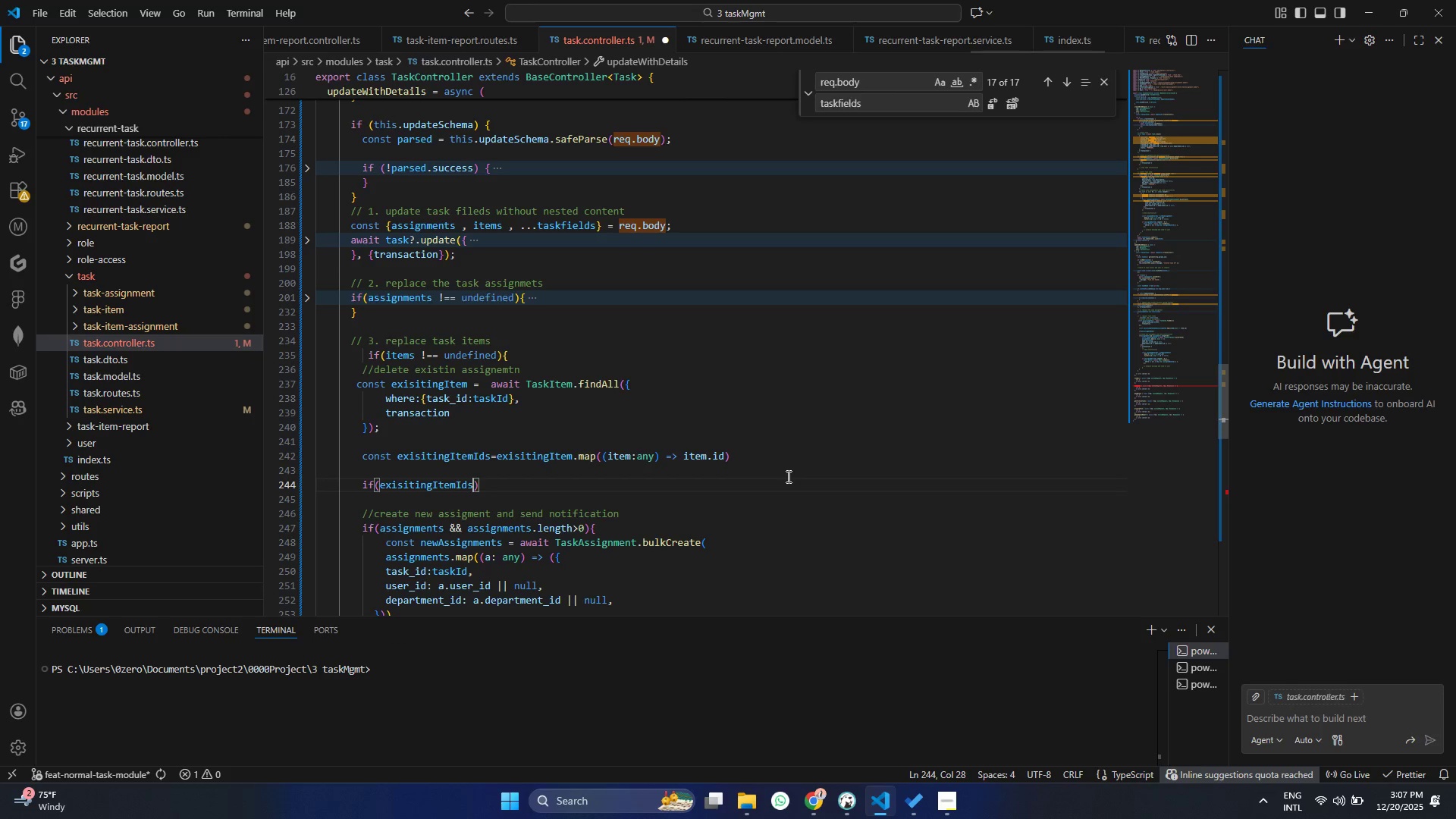 
type(.le)
 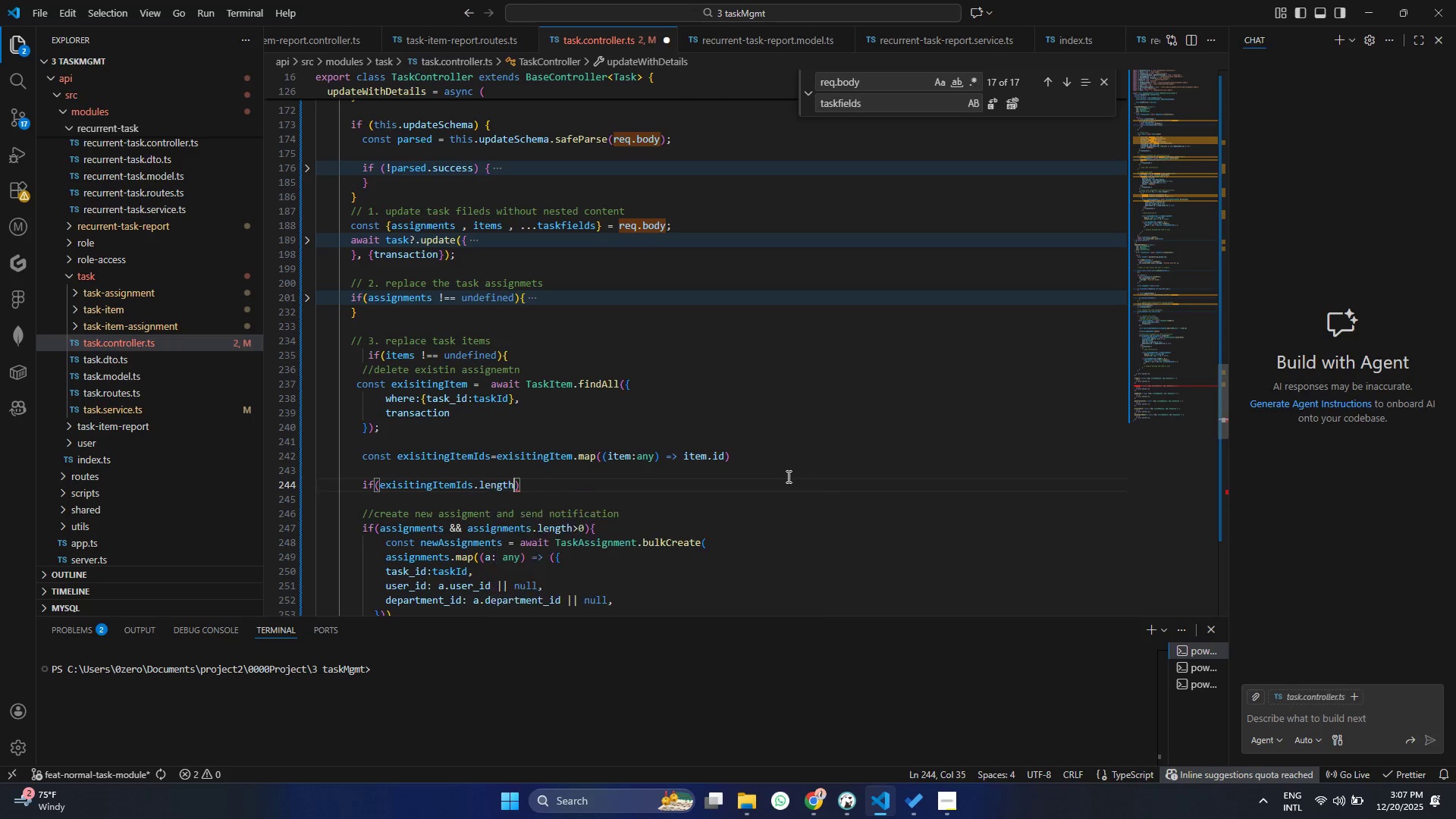 
key(Enter)
 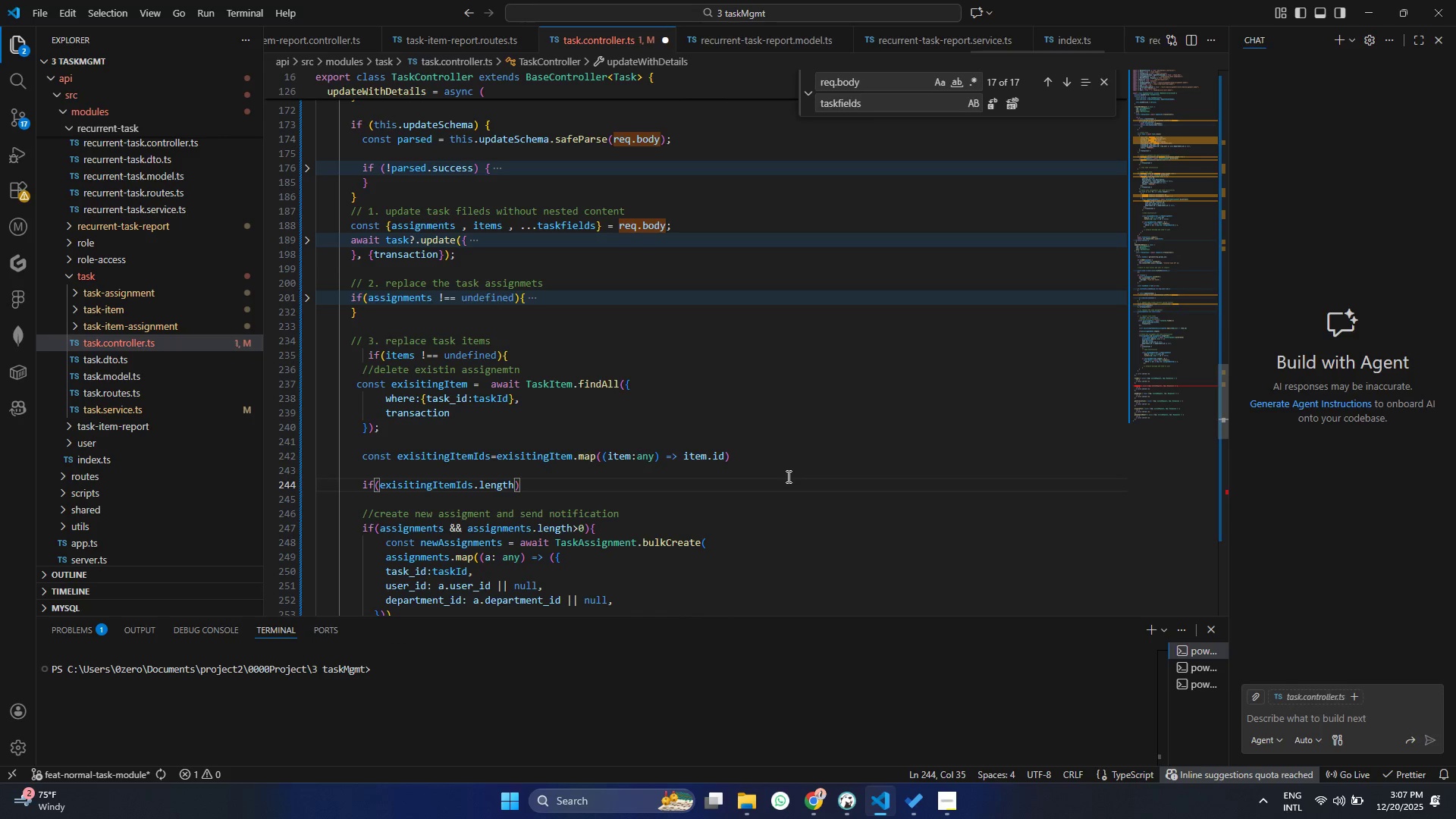 
key(Space)
 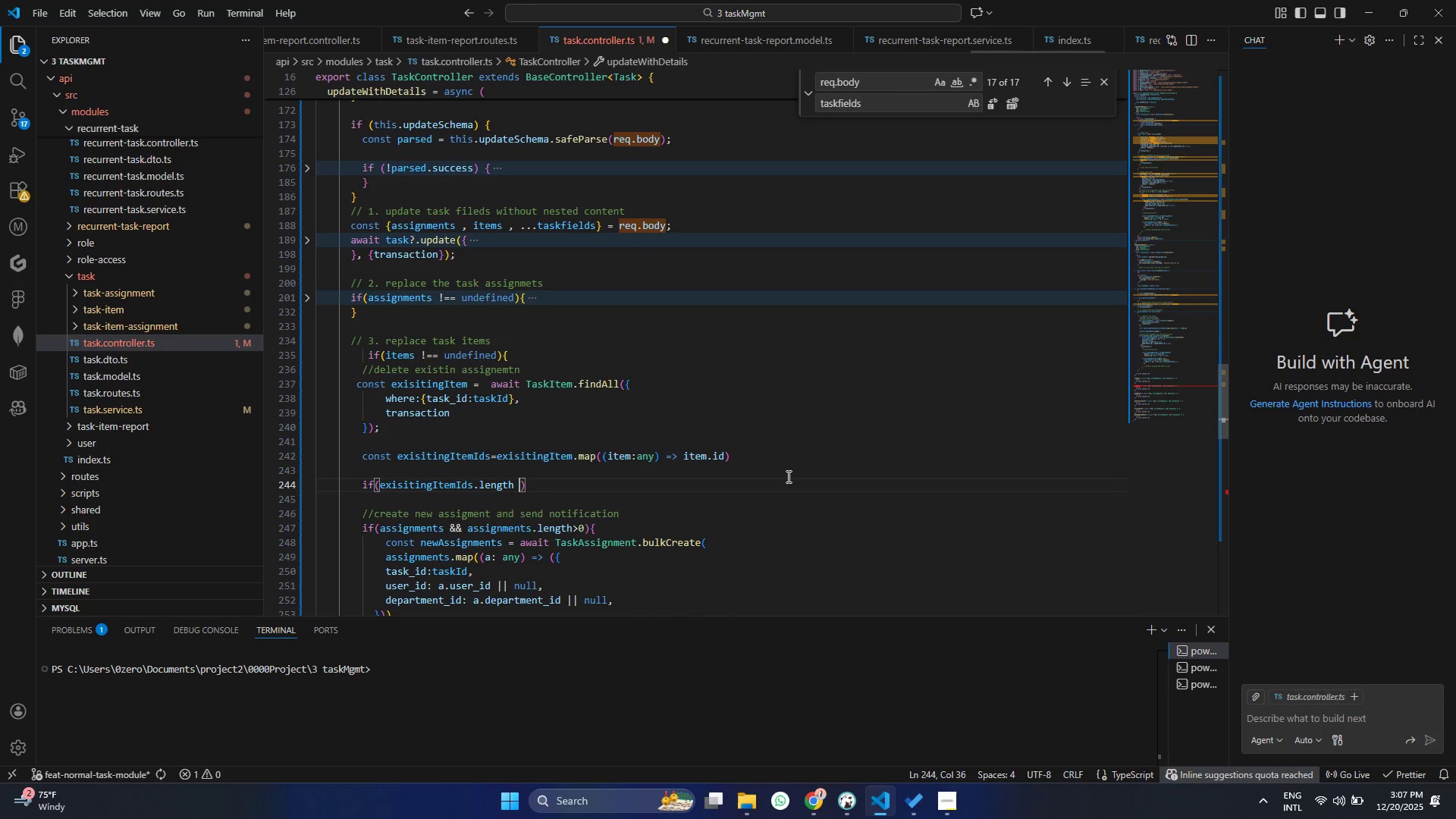 
key(Shift+Comma)
 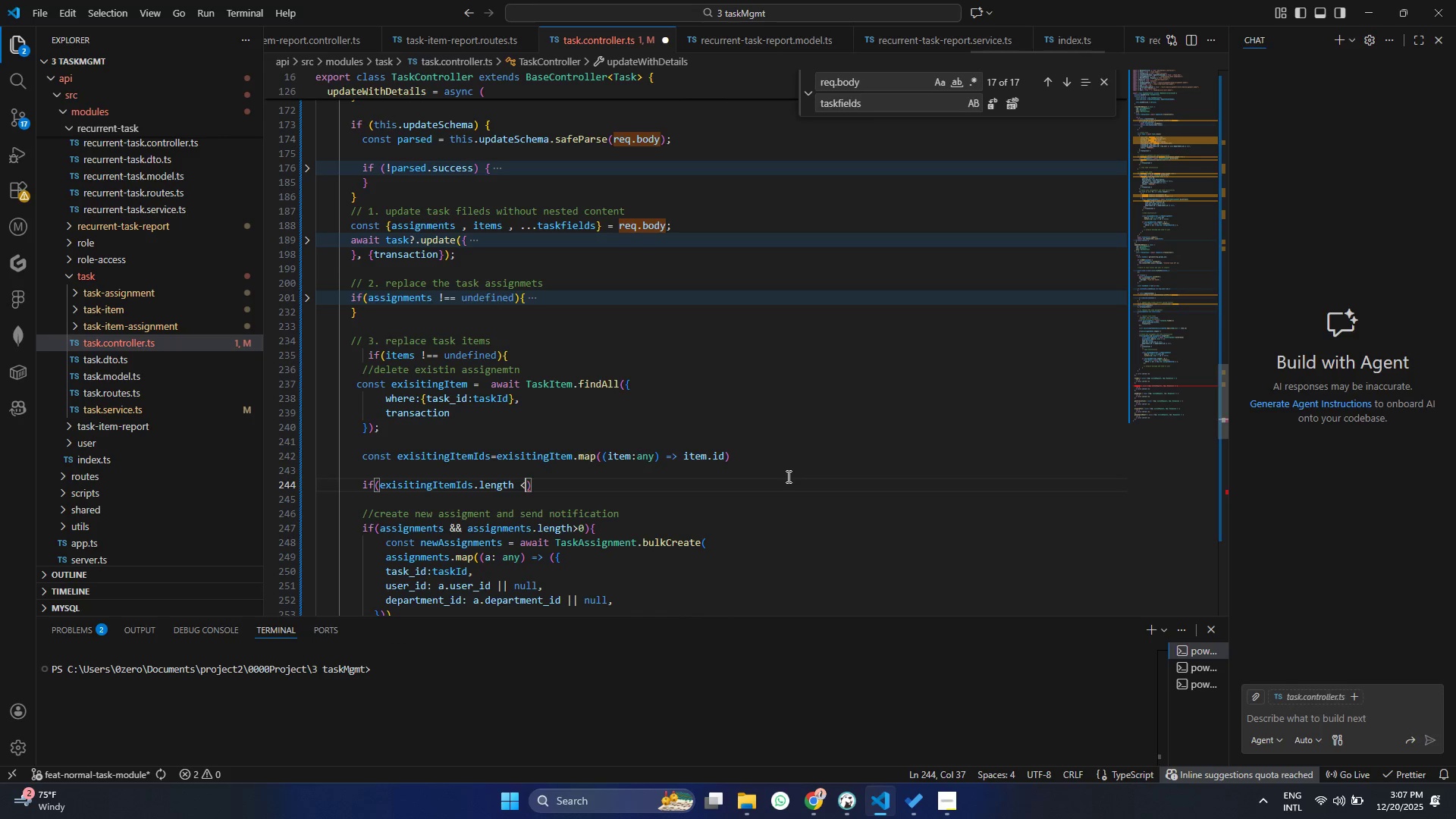 
key(Backspace)
 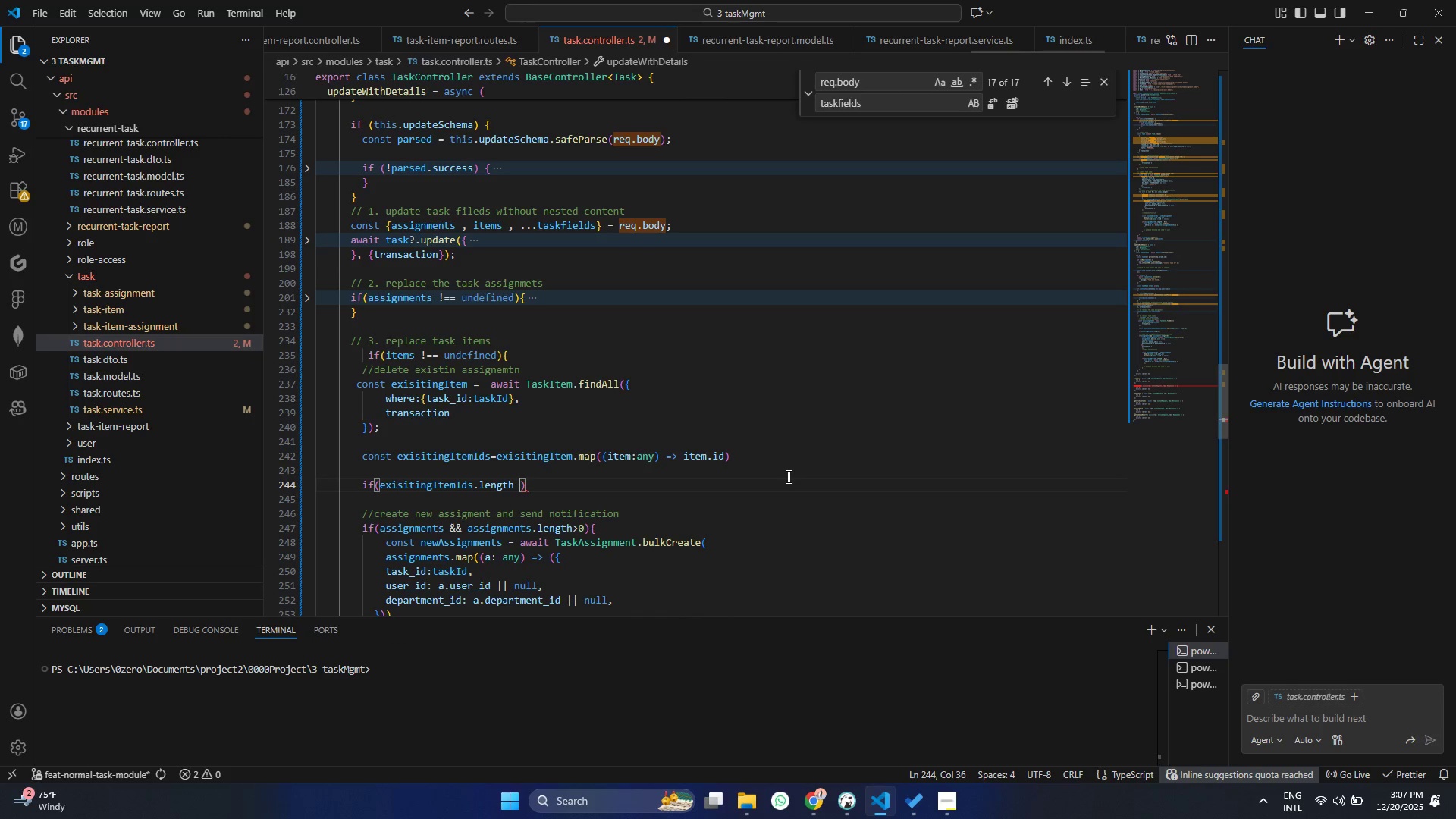 
key(Shift+ShiftRight)
 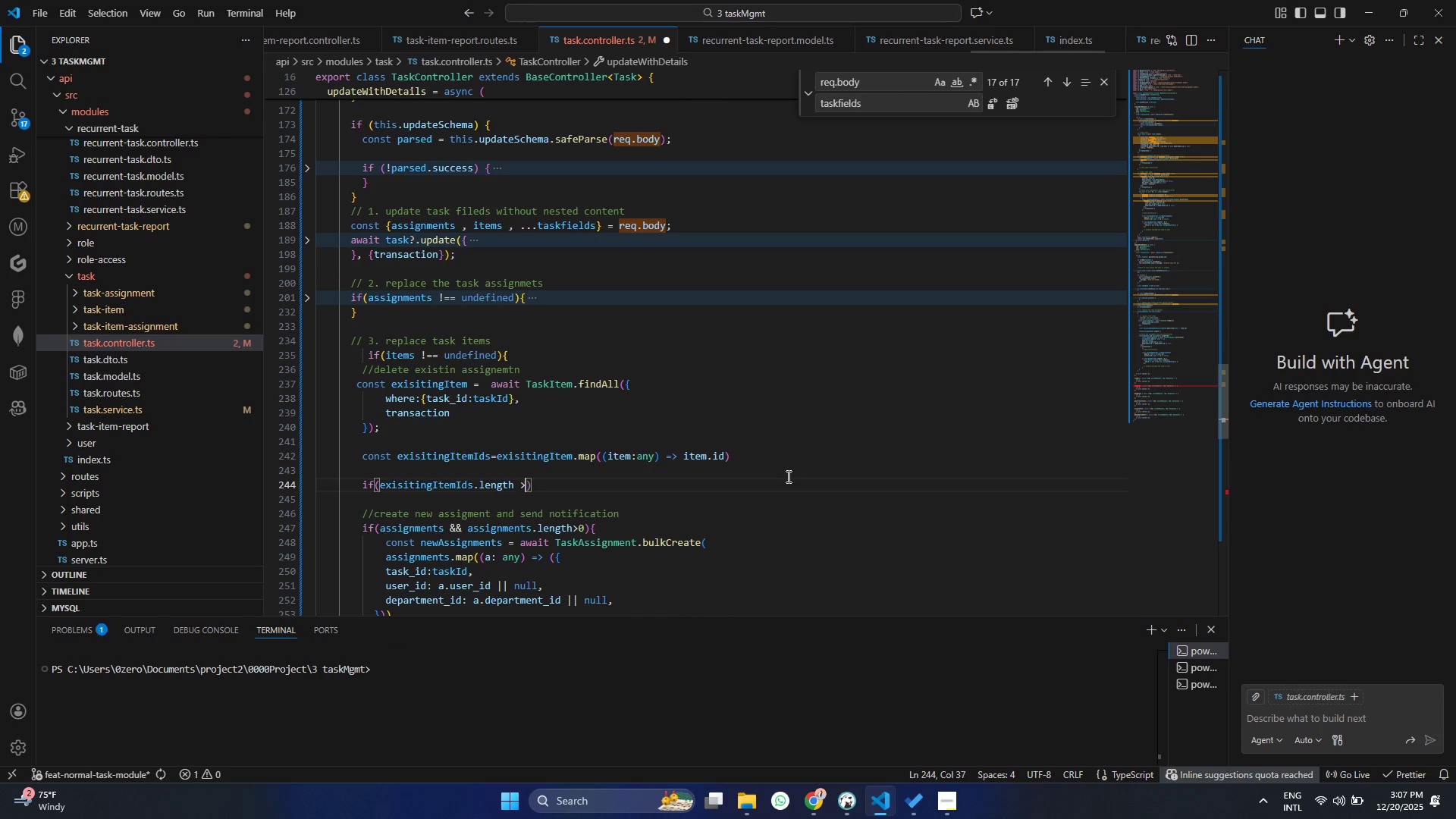 
key(Shift+Period)
 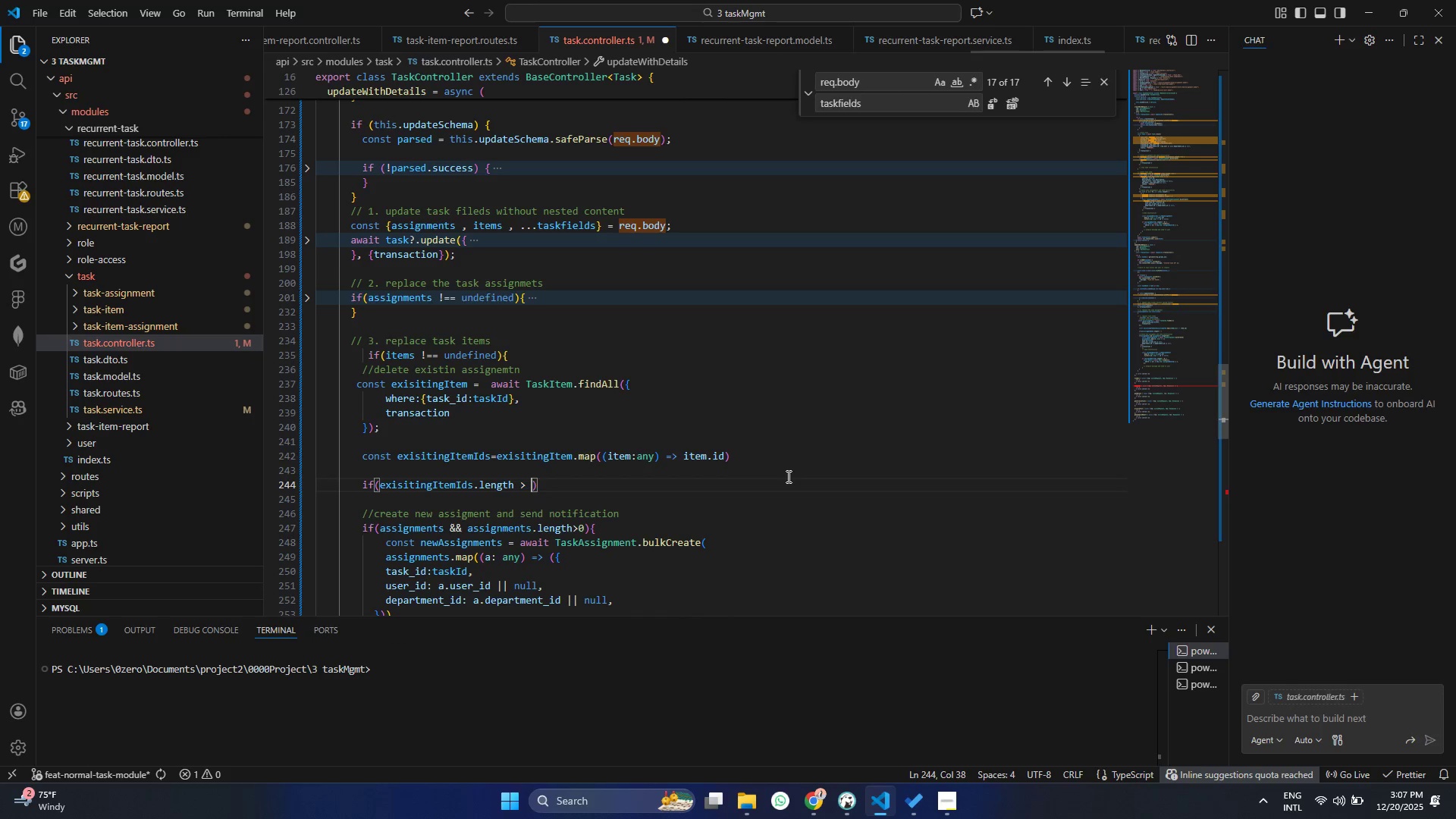 
key(Space)
 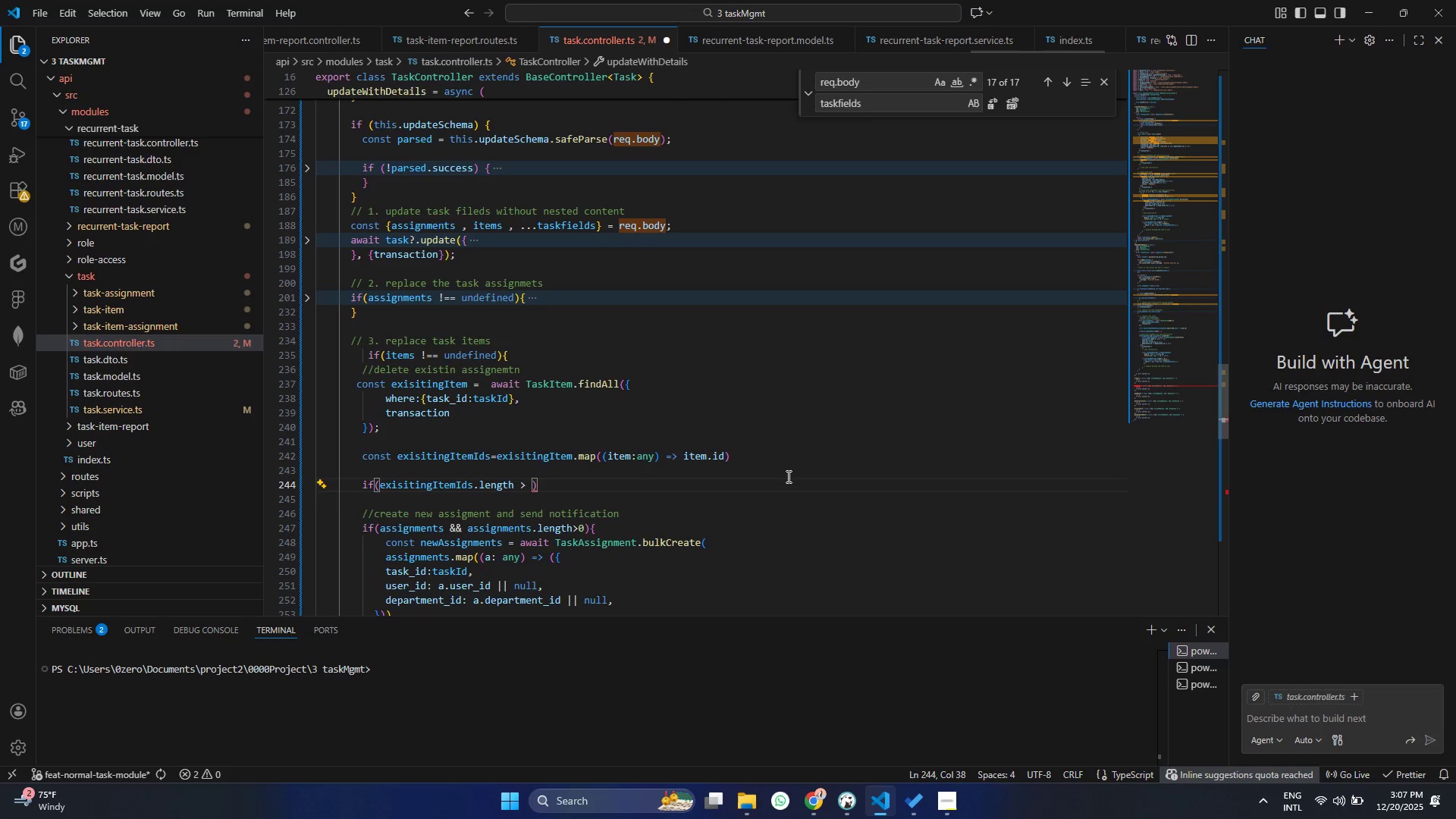 
key(0)
 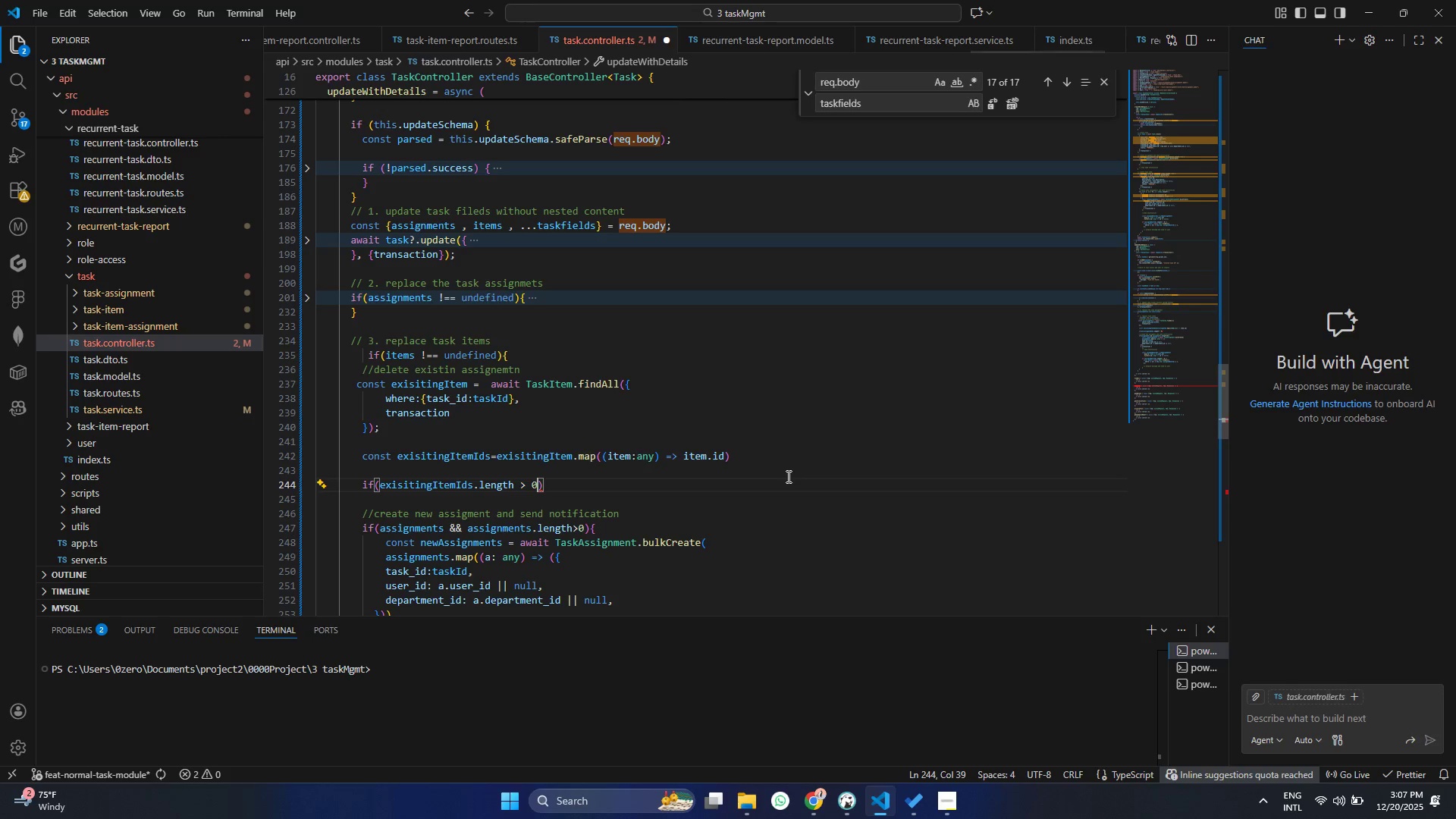 
hold_key(key=ShiftRight, duration=0.33)
 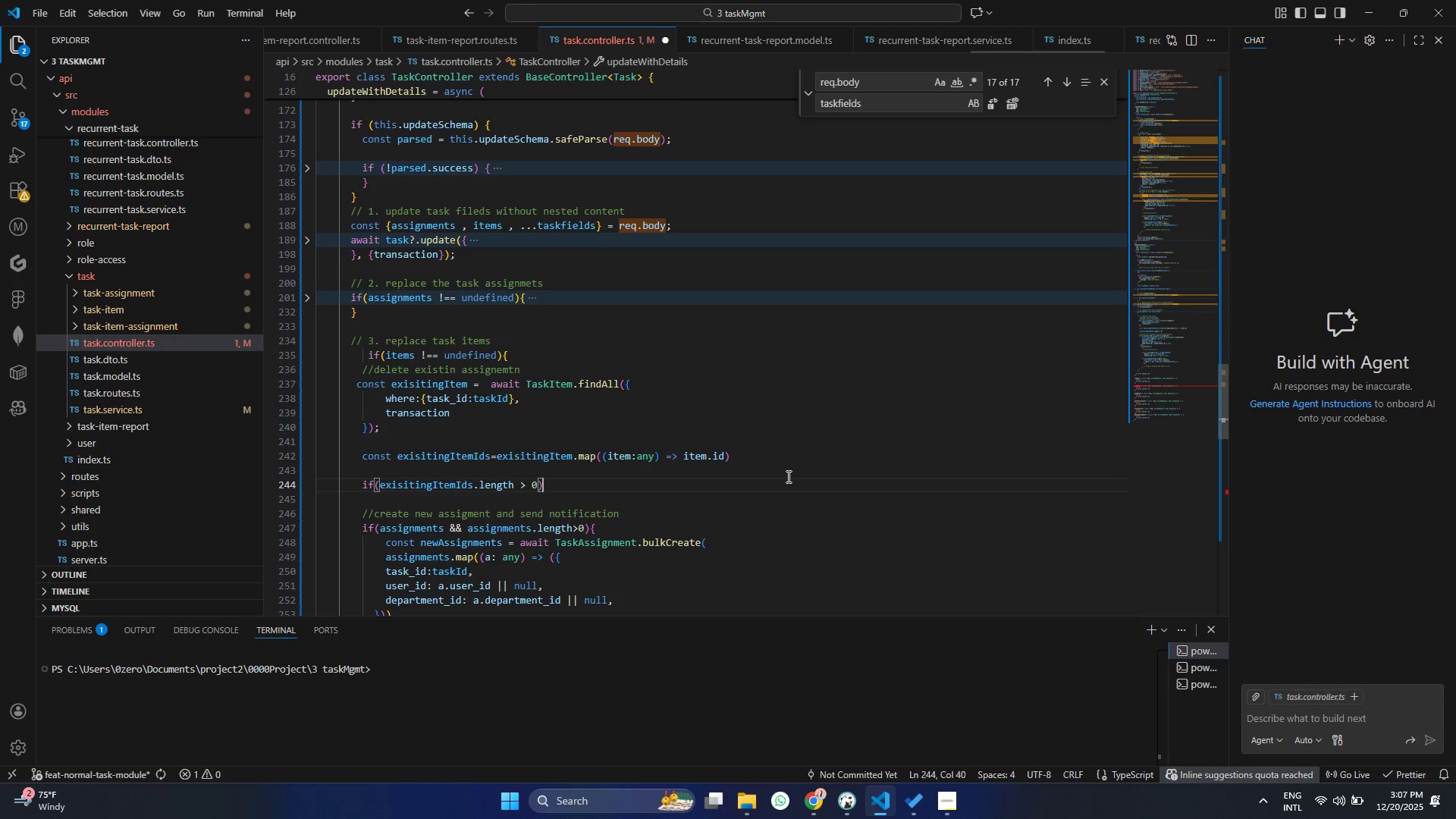 
key(ArrowRight)
 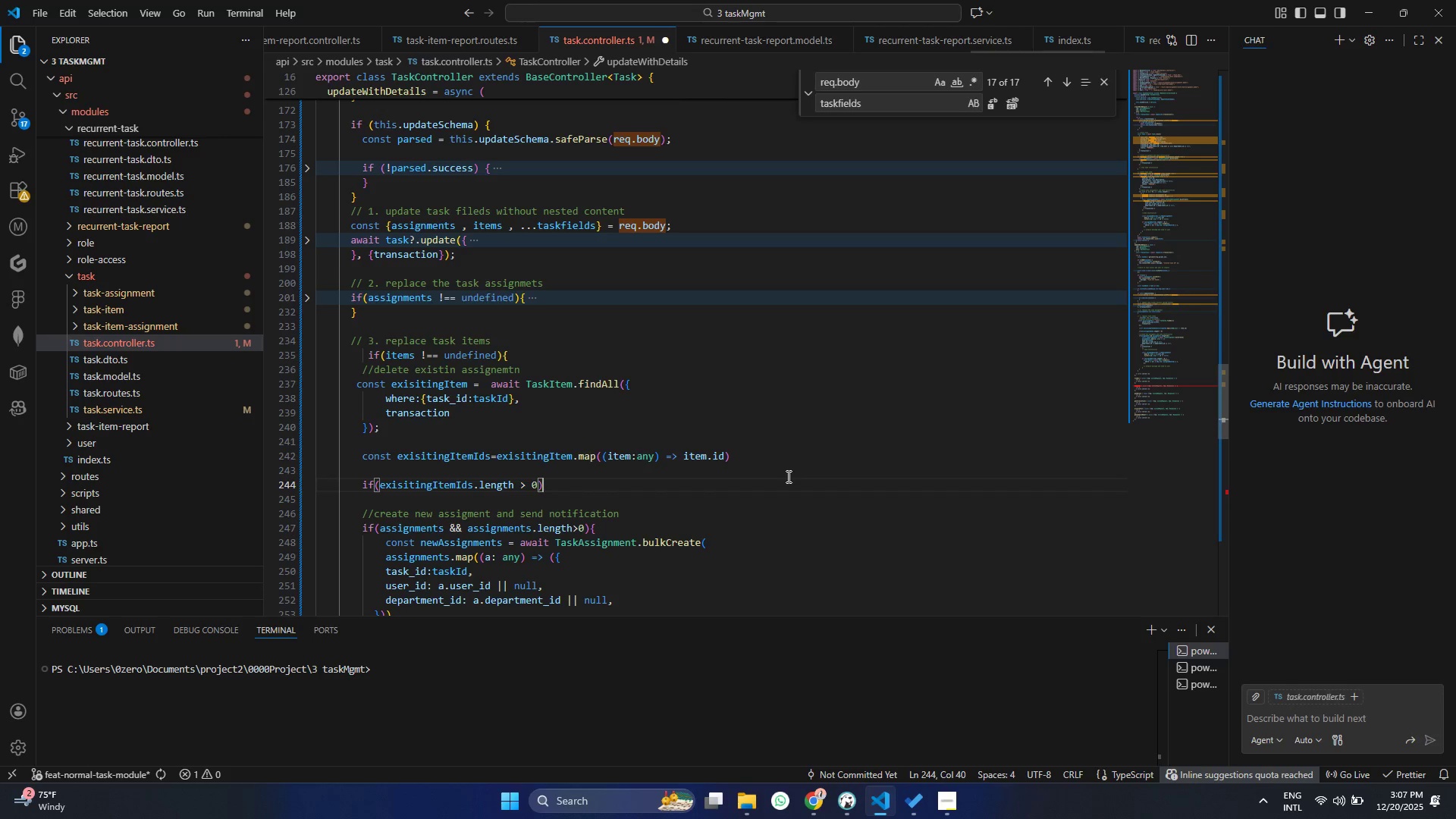 
hold_key(key=ShiftRight, duration=0.53)
 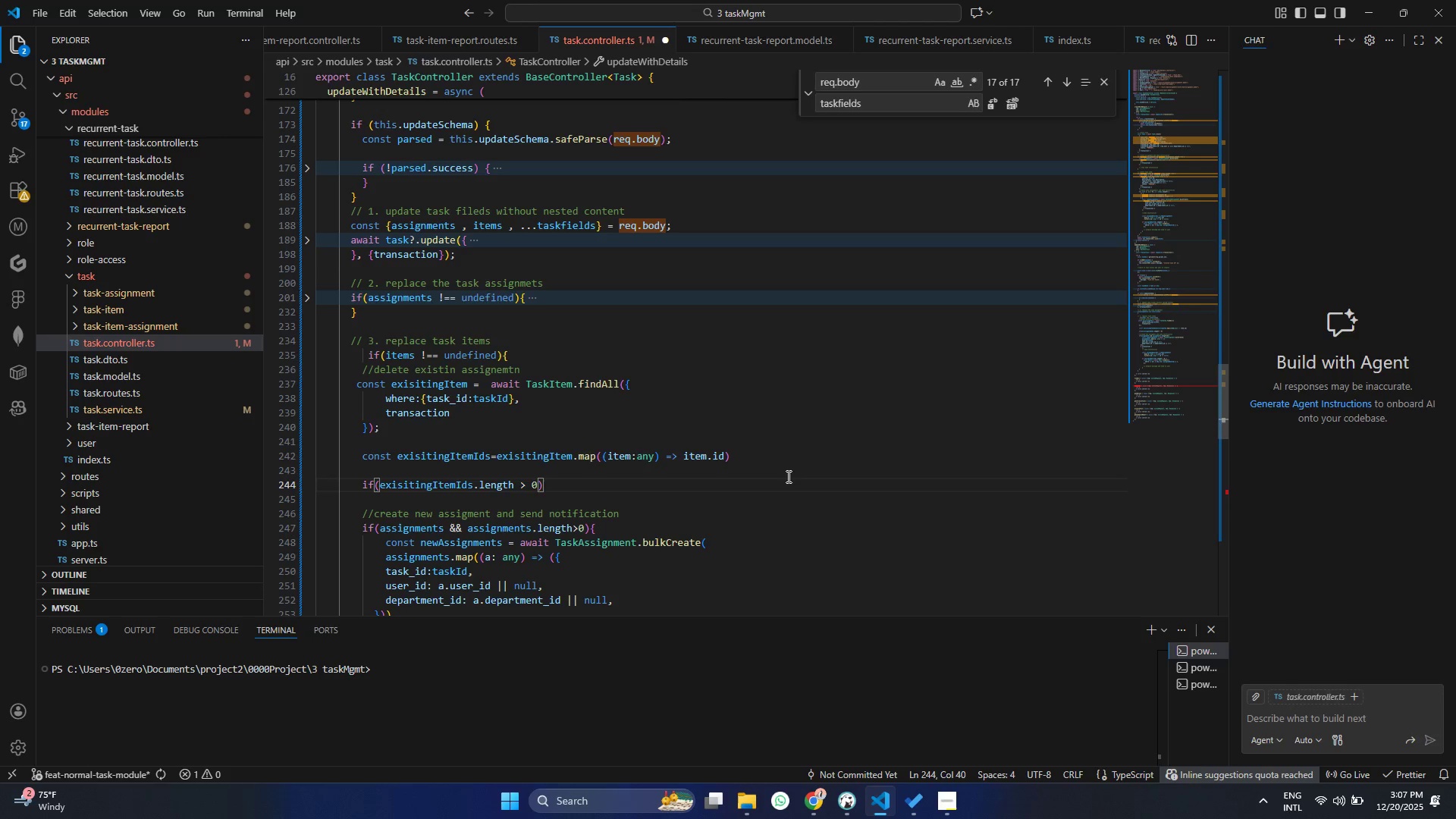 
key(Shift+BracketLeft)
 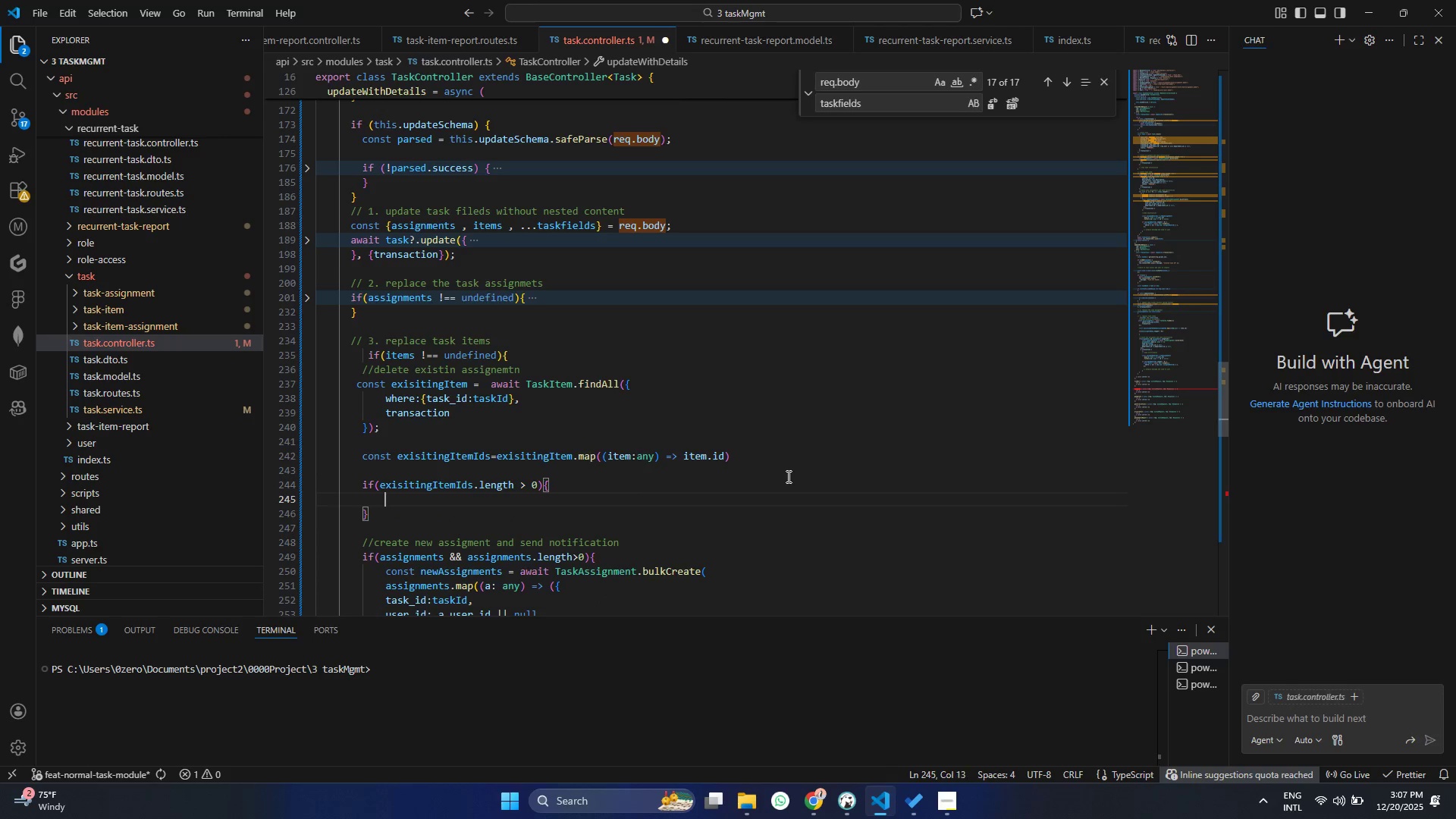 
key(Enter)
 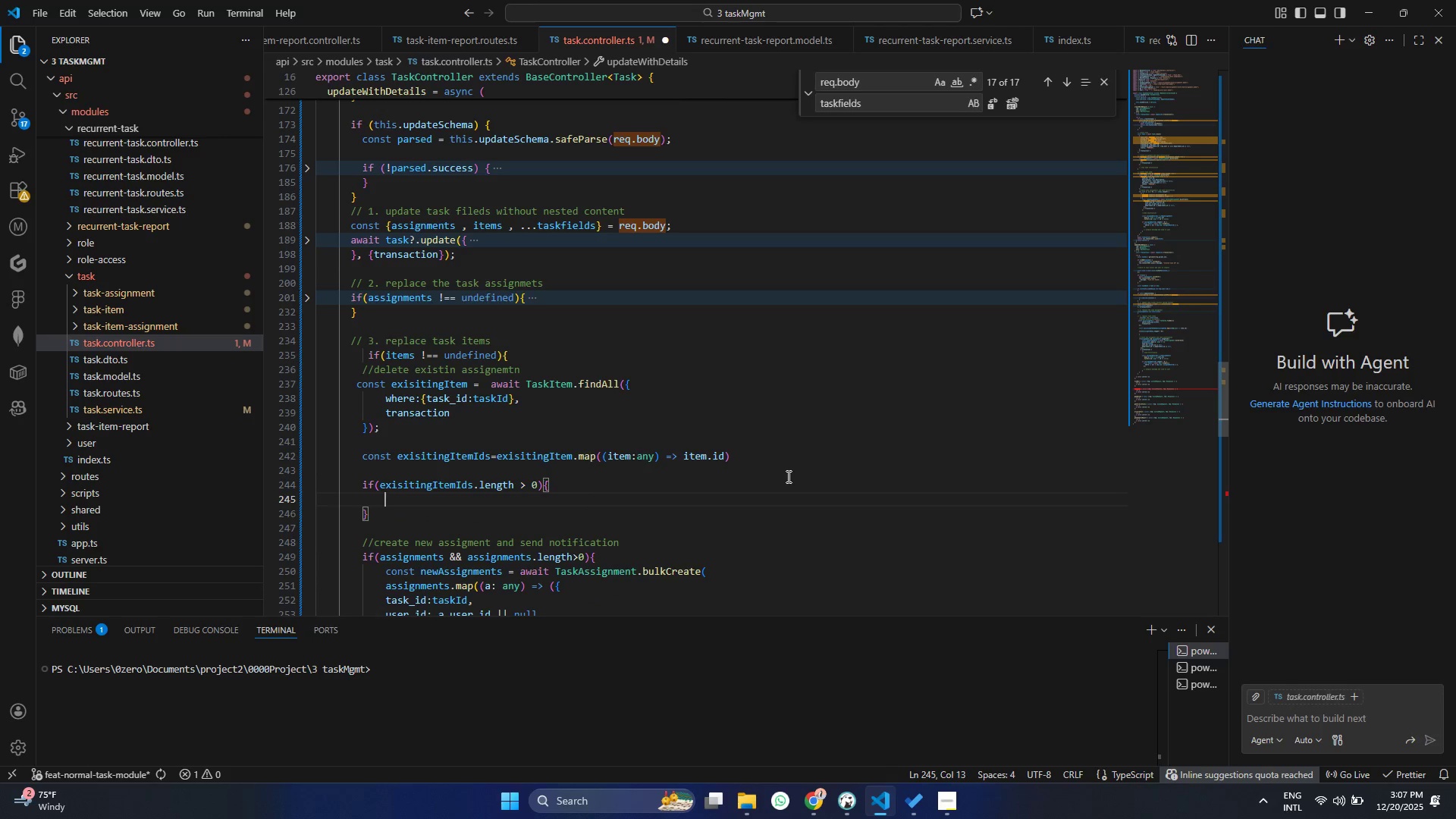 
key(Control+S)
 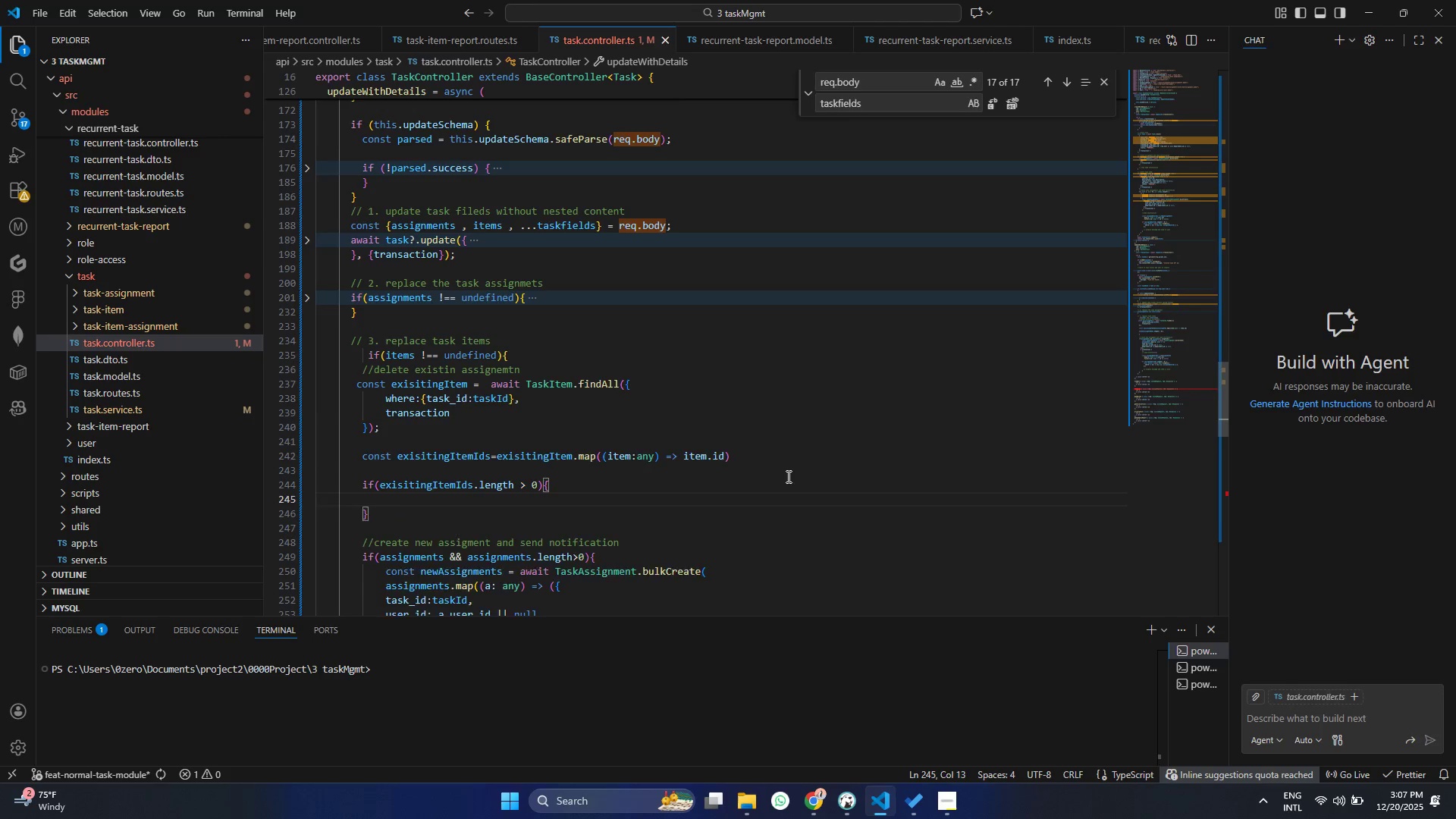 
key(Control+V)
 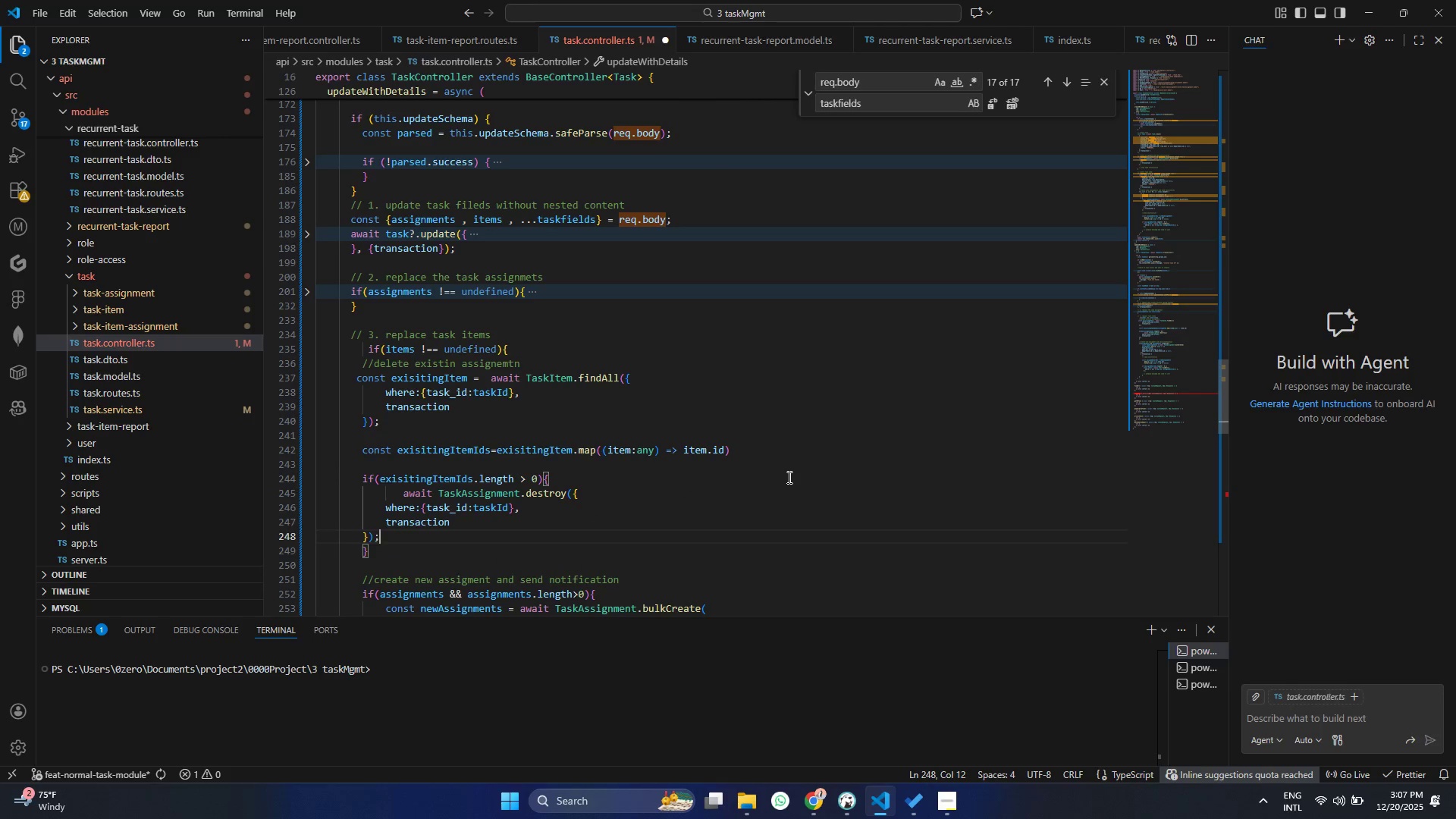 
hold_key(key=ControlLeft, duration=0.39)
 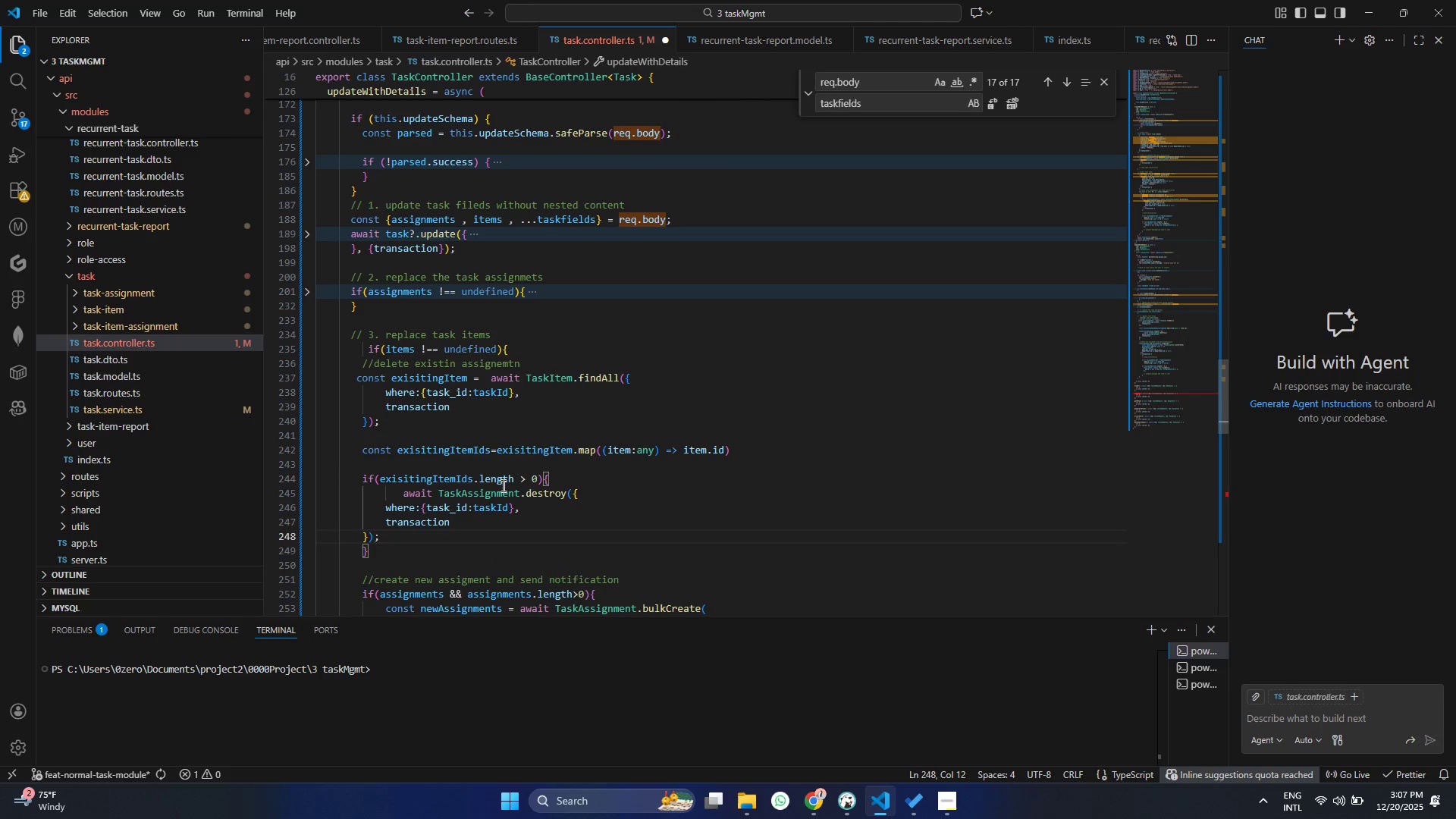 
double_click([480, 494])
 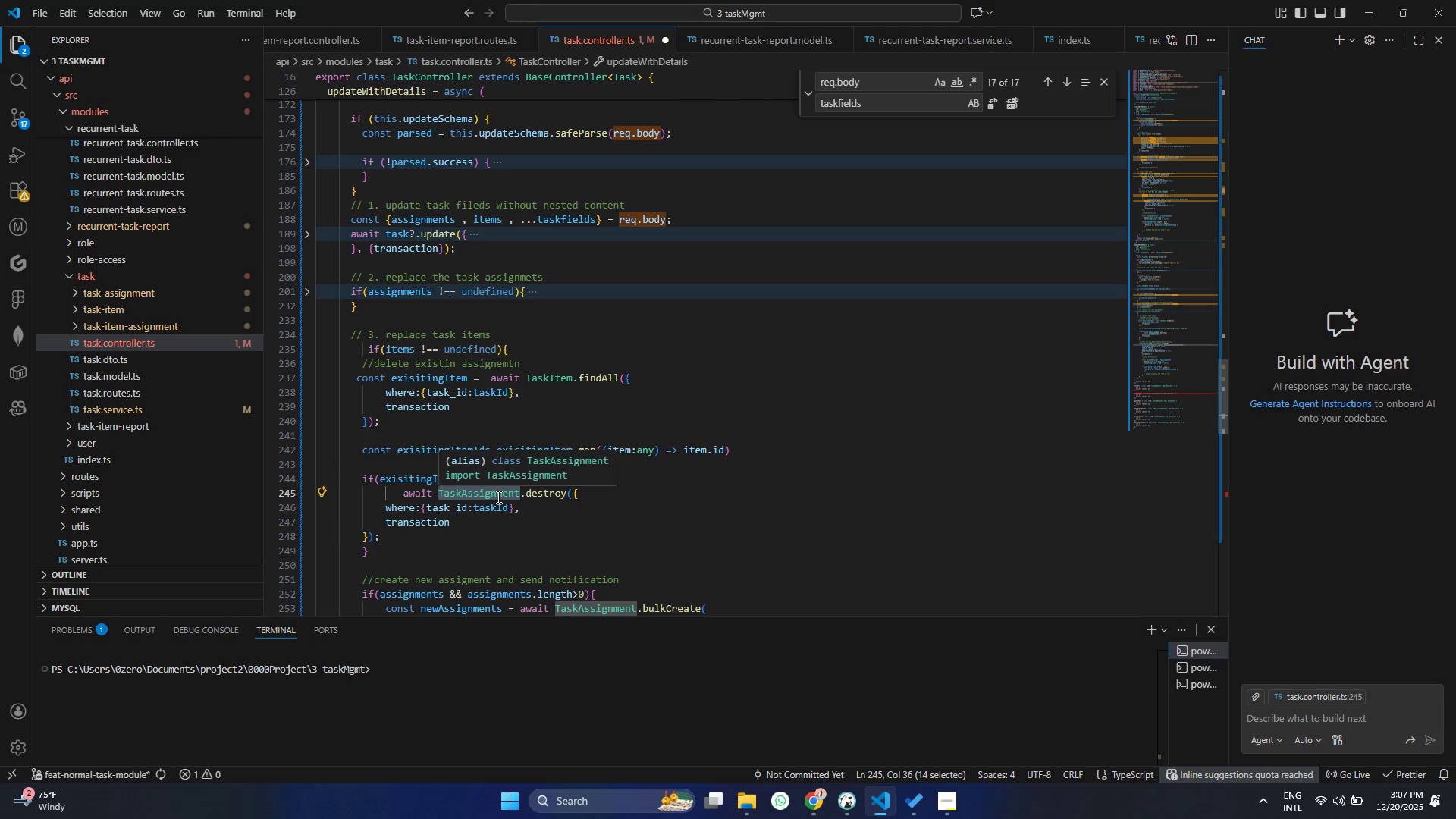 
type(tas)
key(Backspace)
key(Backspace)
type(TaskIte)
 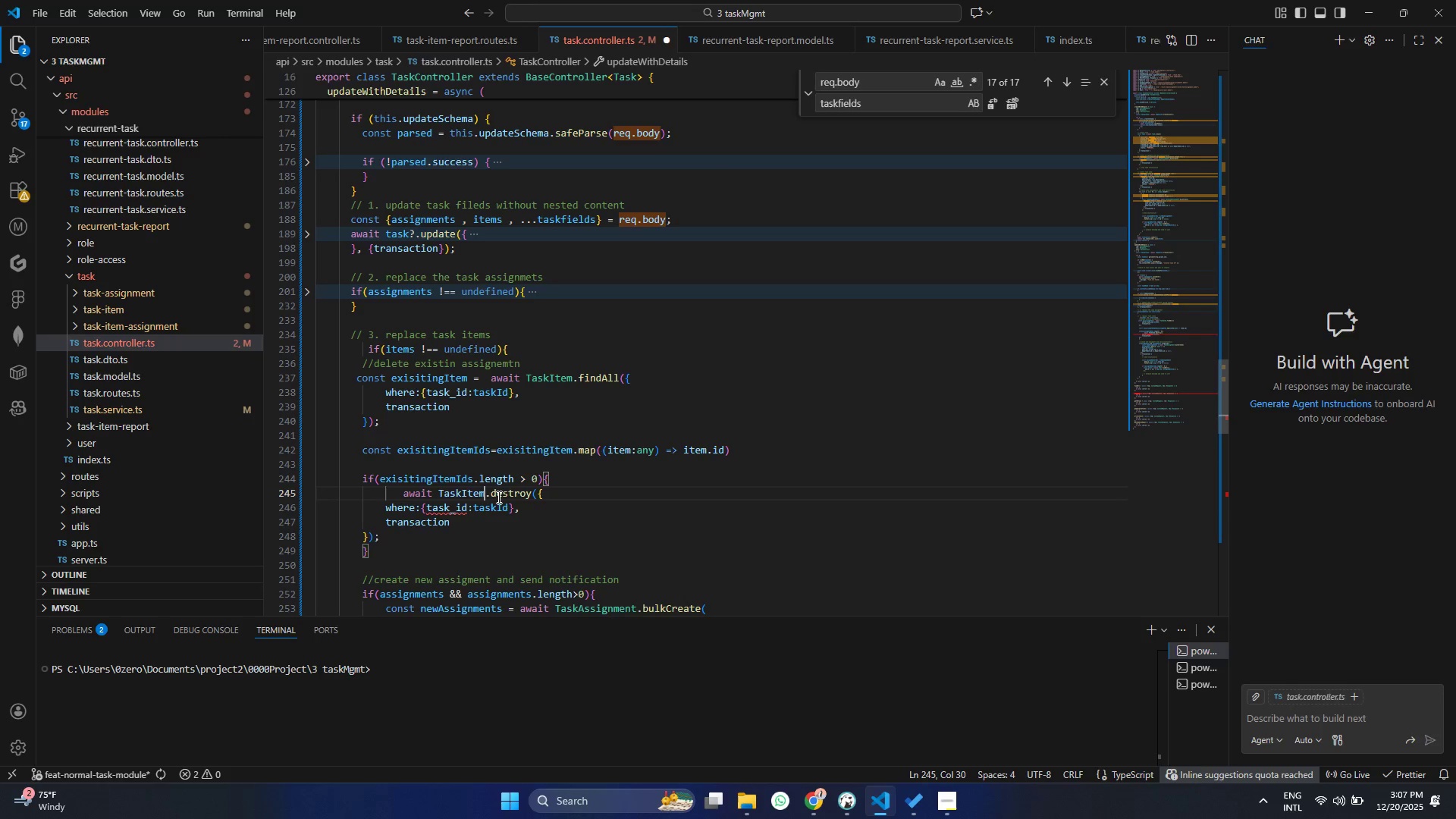 
 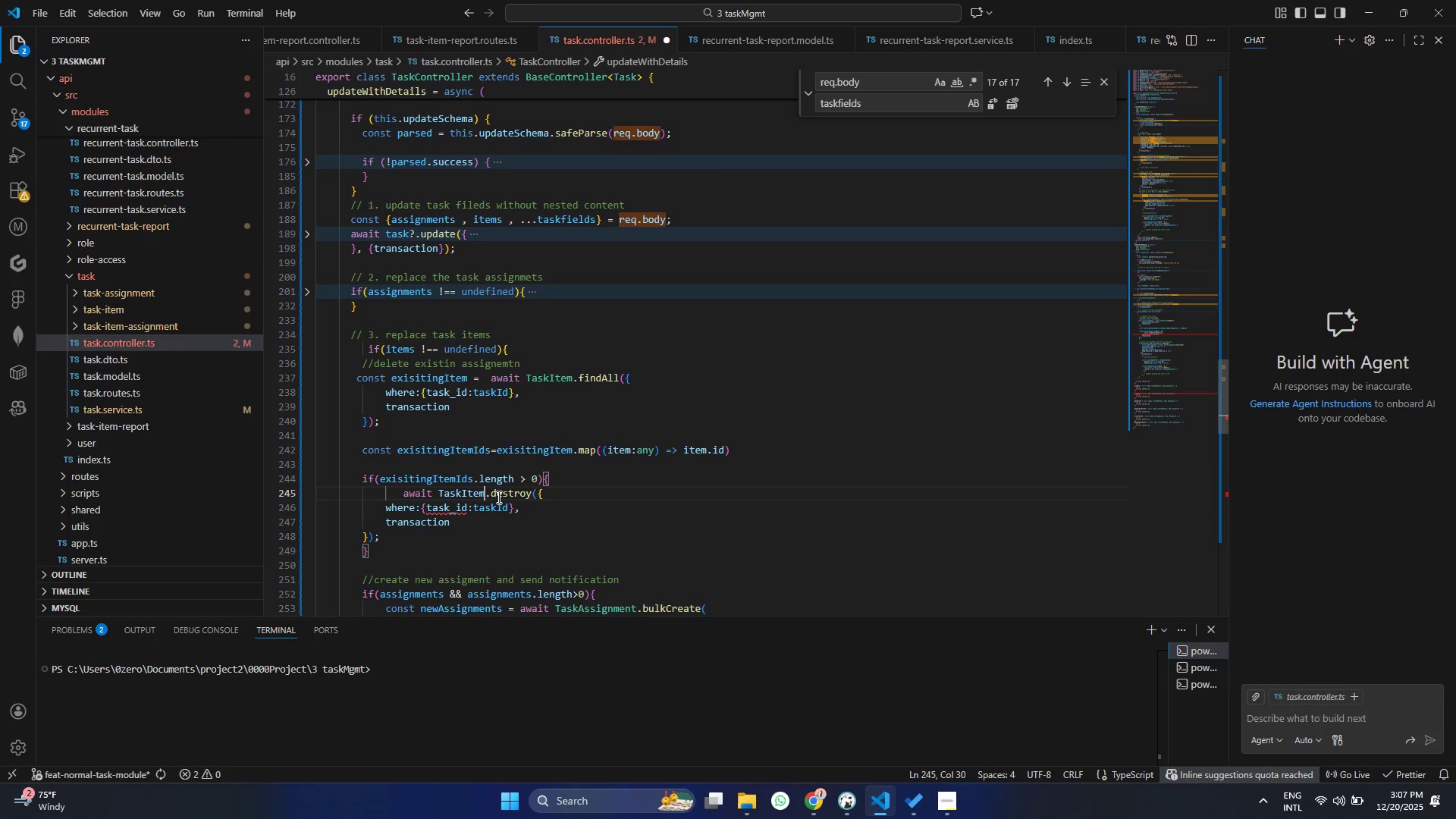 
key(Enter)
 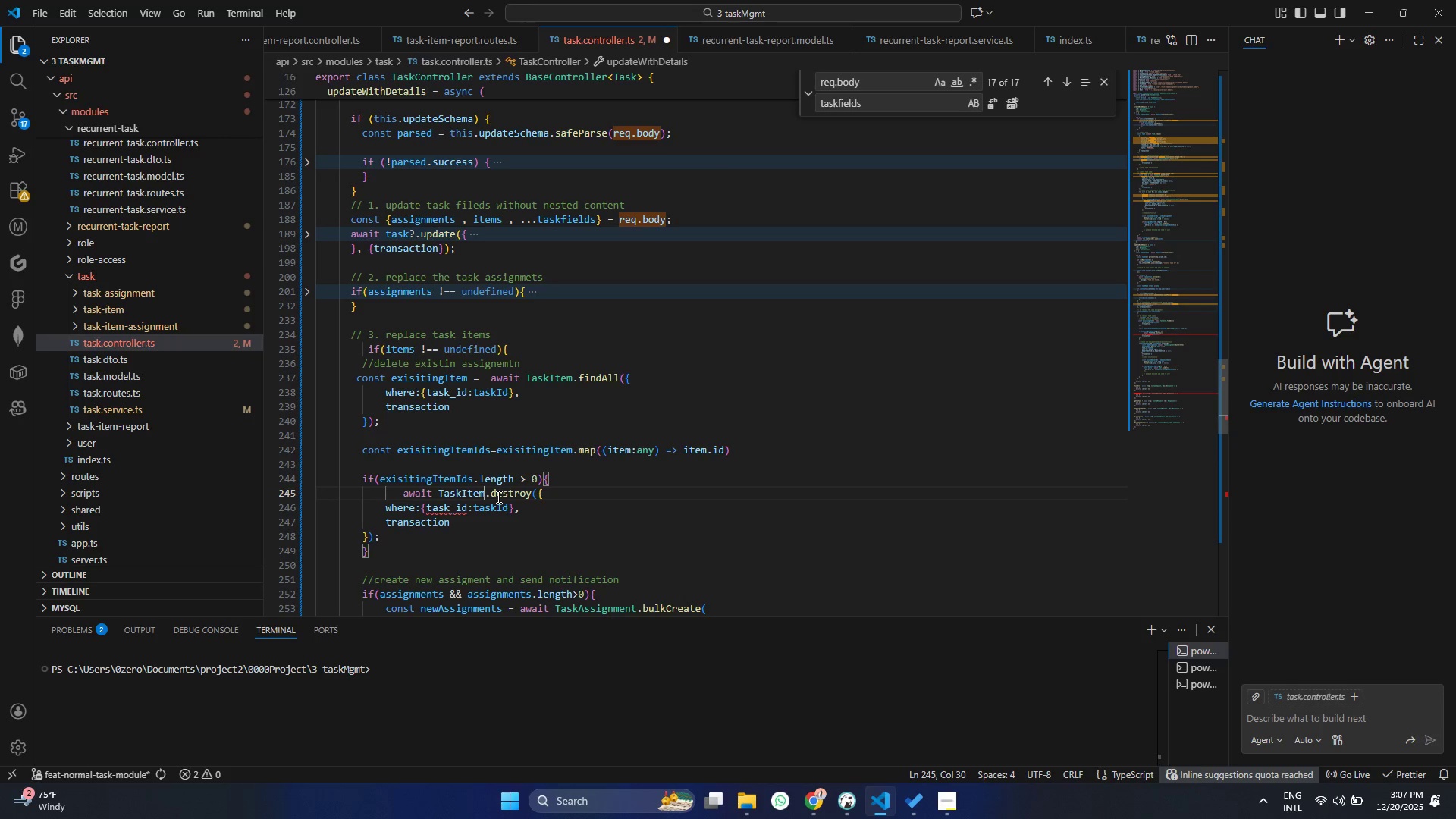 
key(Control+S)
 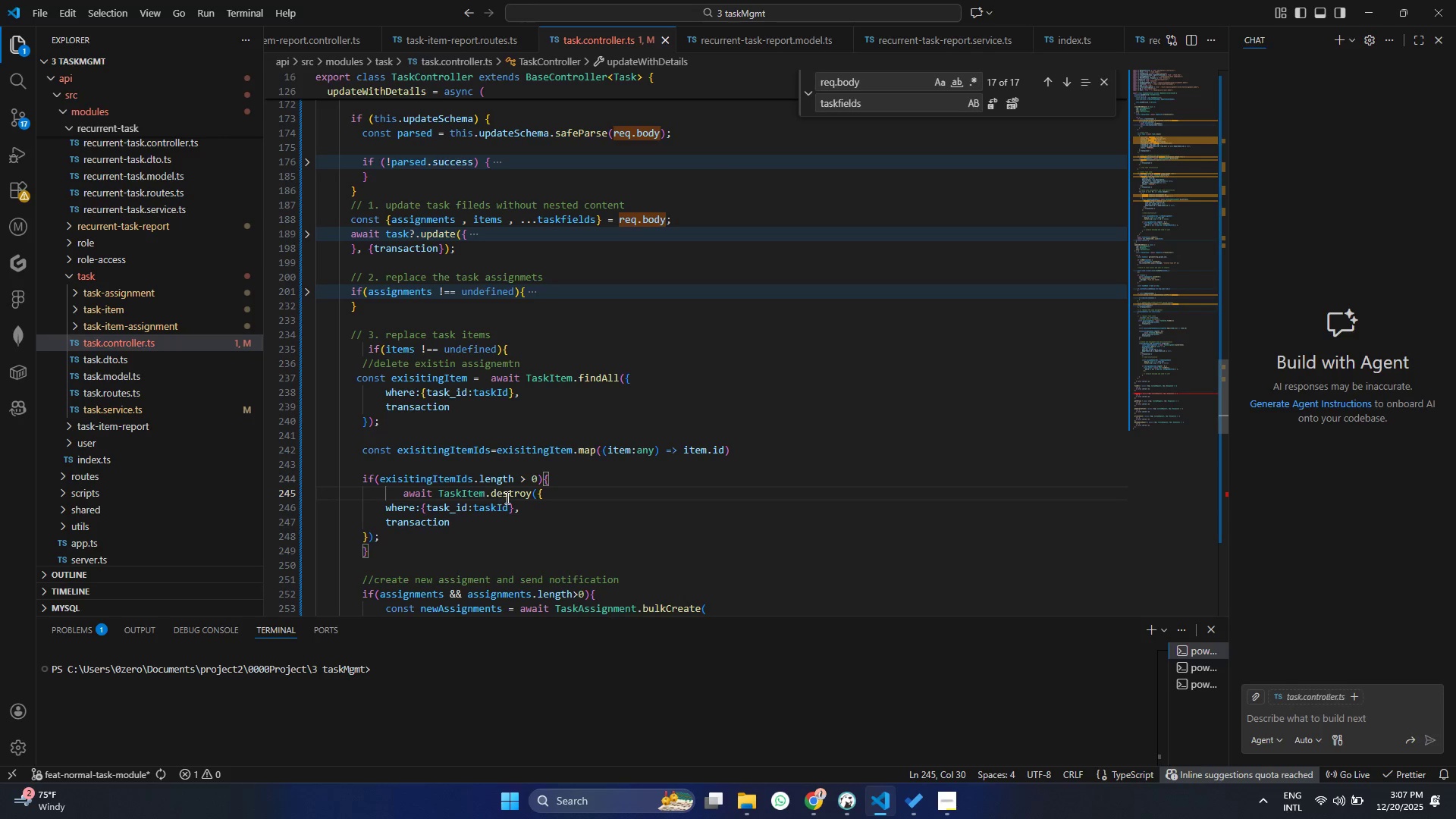 
double_click([491, 513])
 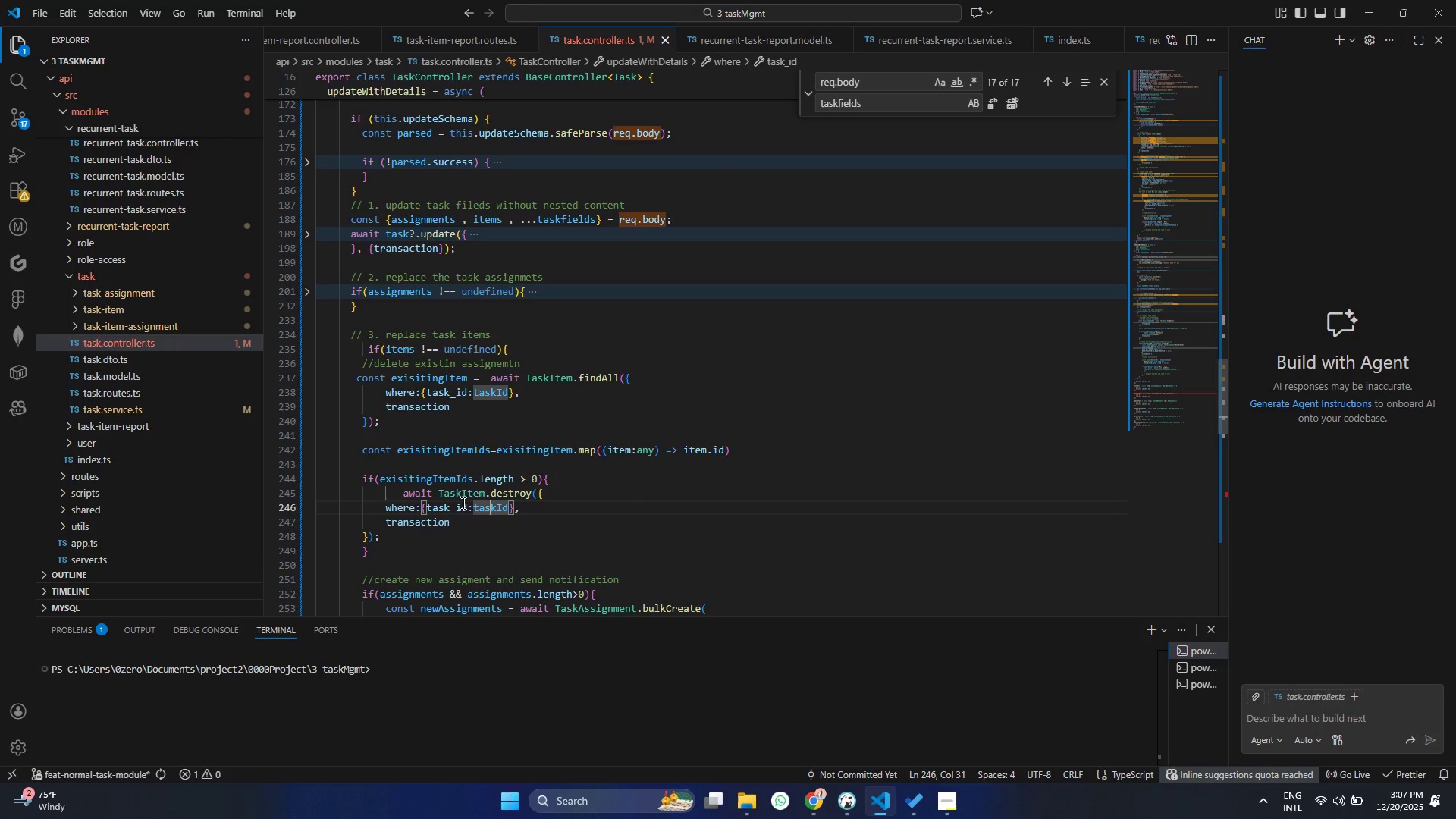 
left_click([456, 509])
 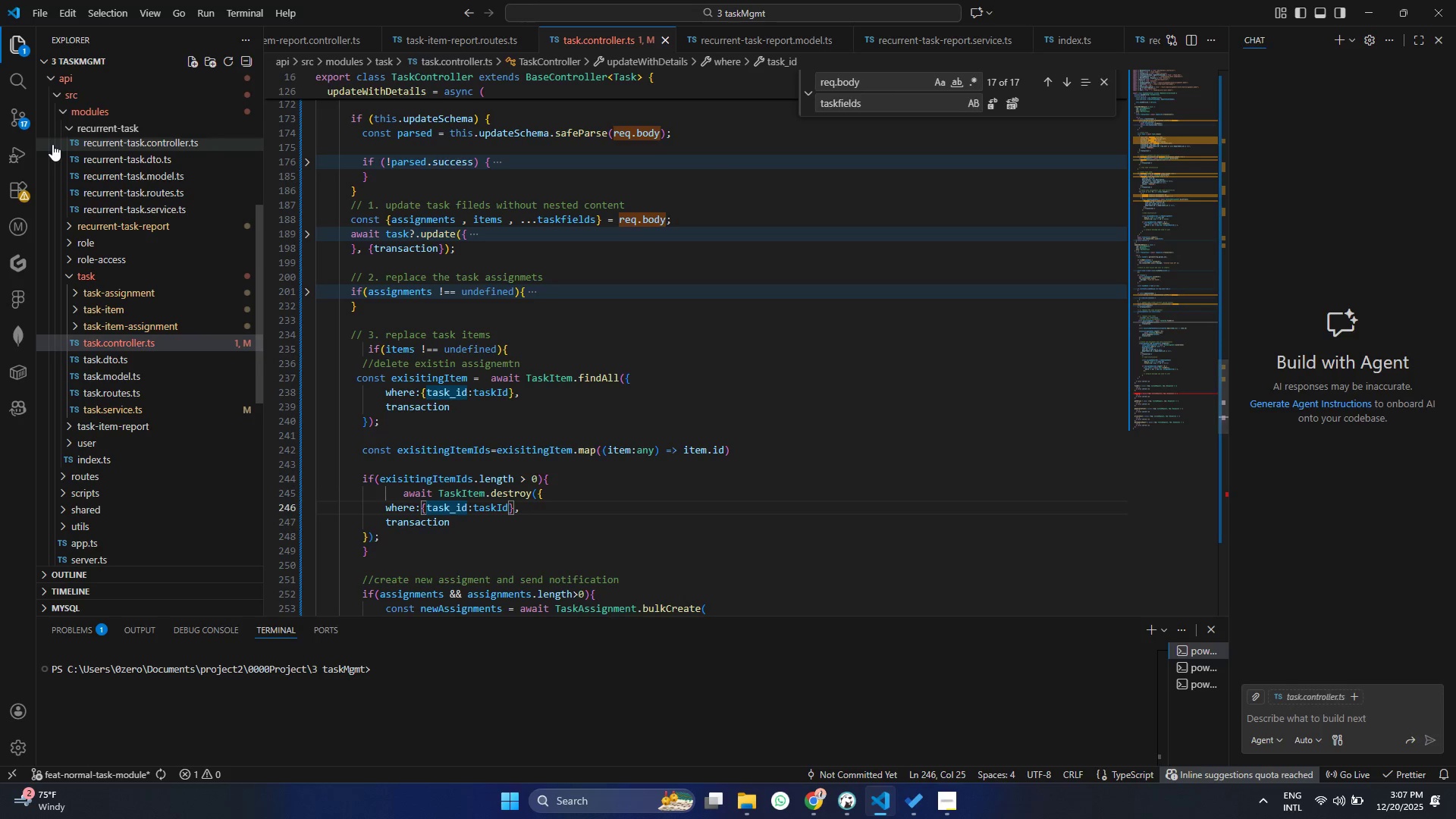 
key(Shift+Minus)
 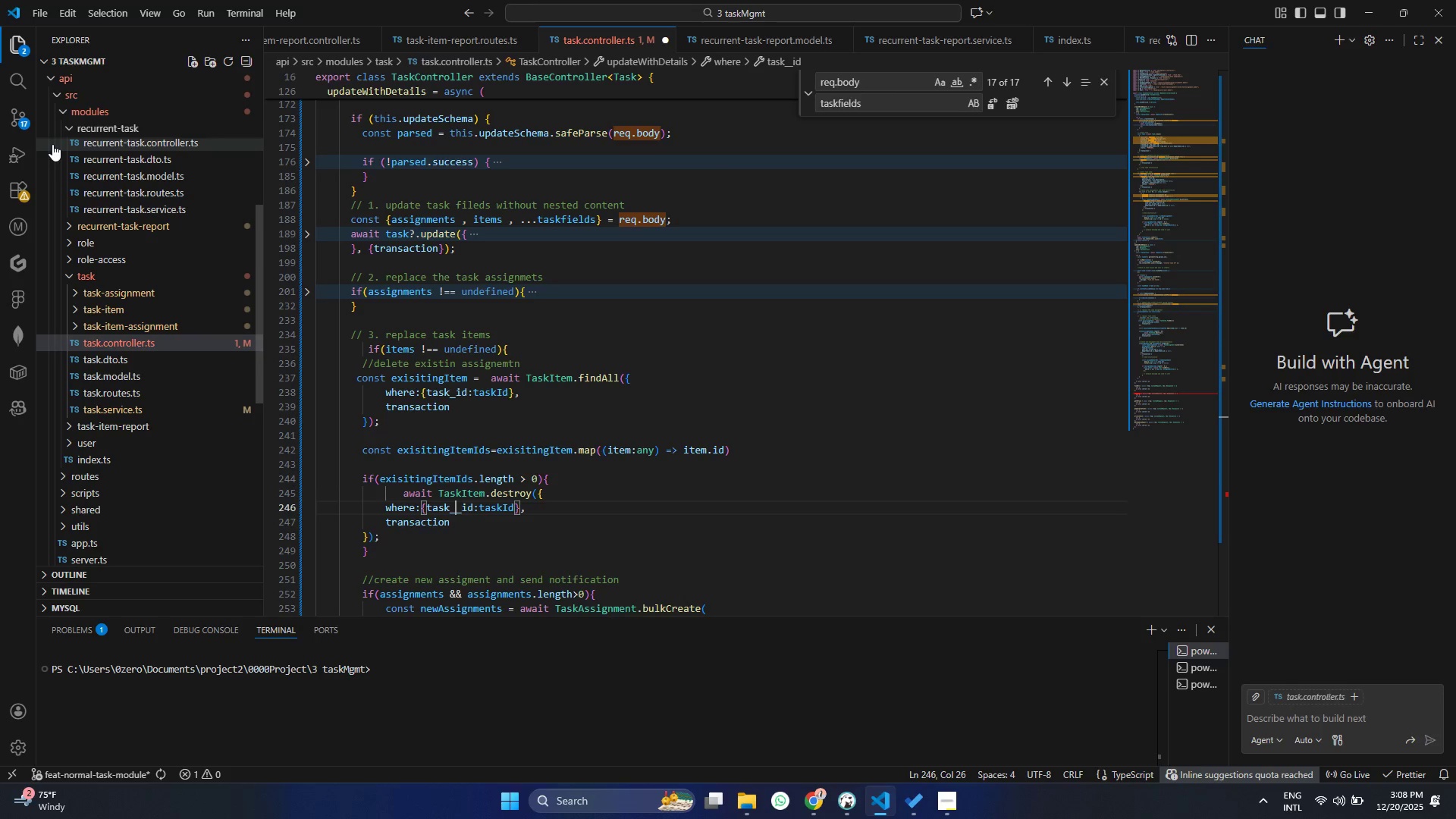 
key(ArrowLeft)
 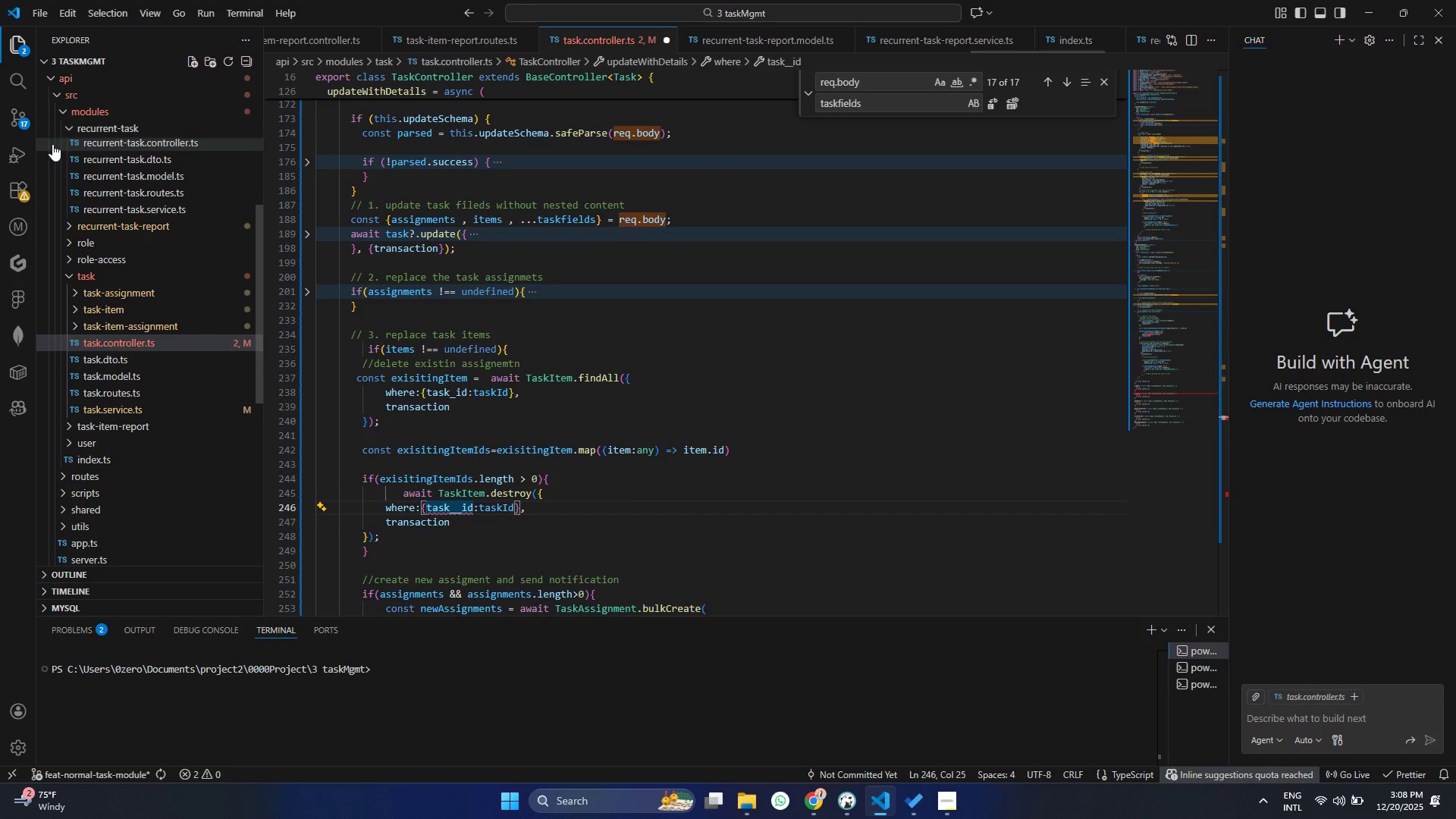 
type(id)
key(Backspace)
key(Backspace)
type(te)
key(Backspace)
key(Backspace)
type(item)
 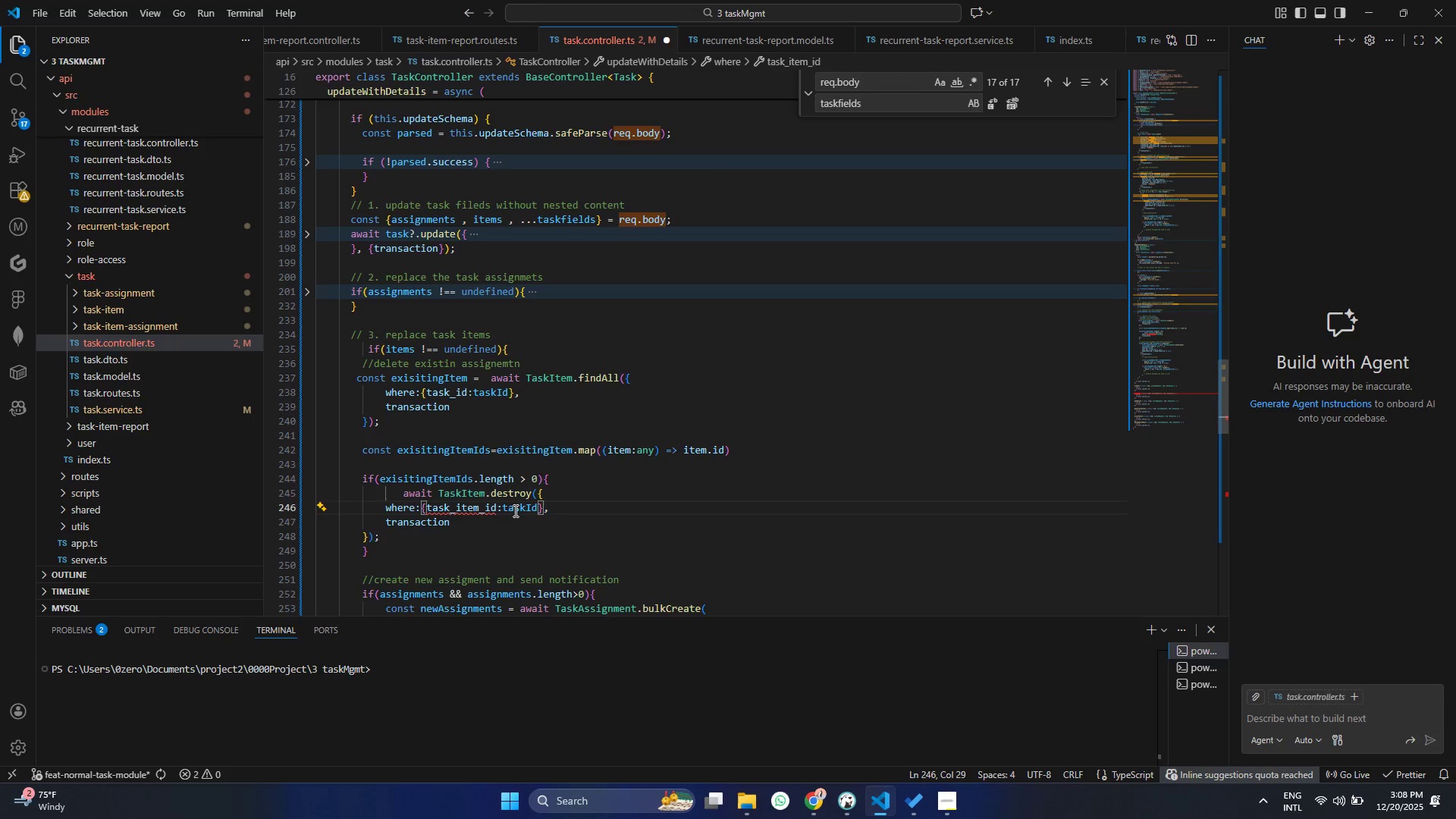 
double_click([511, 507])
 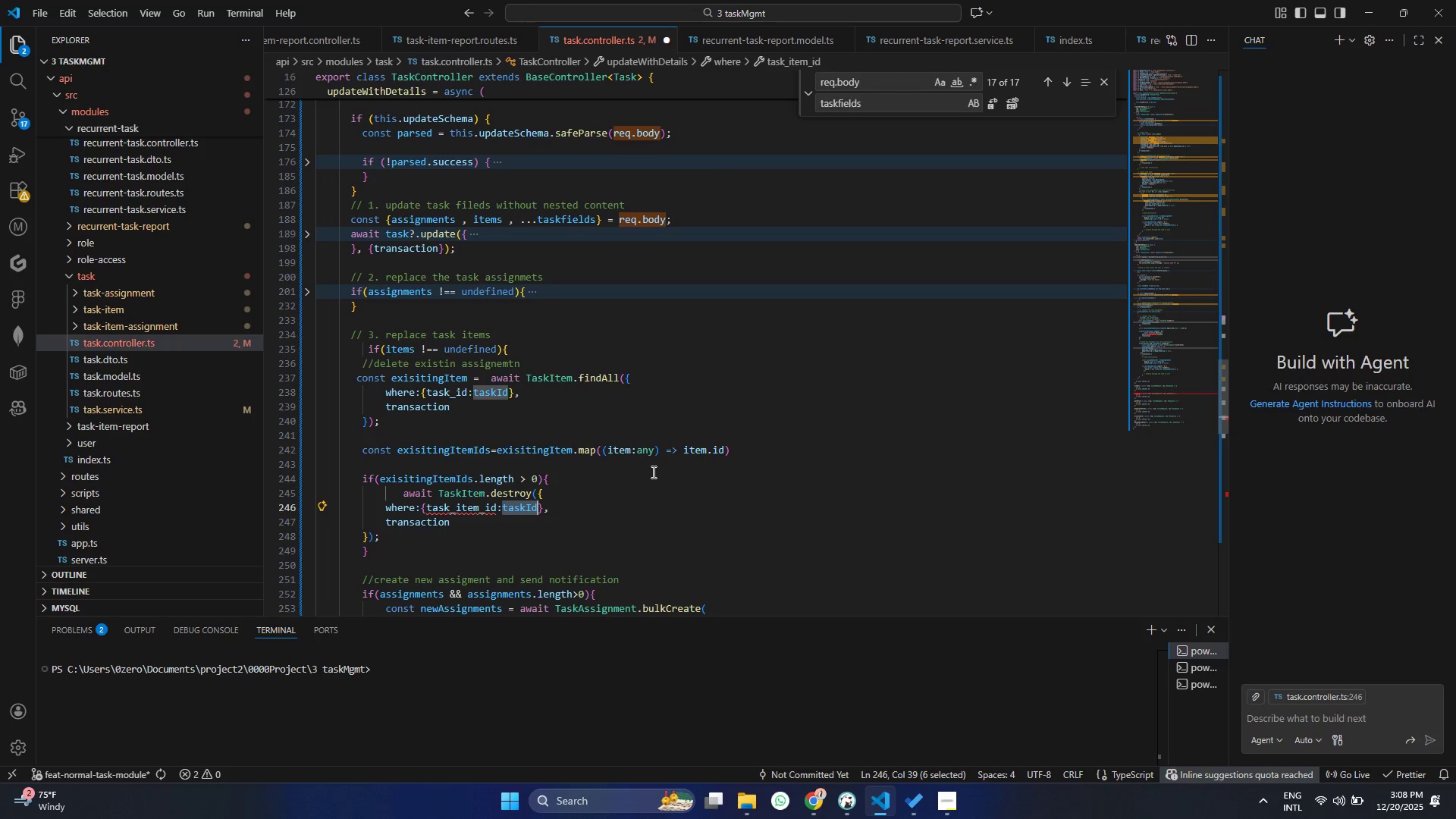 
key(Shift+BracketLeft)
 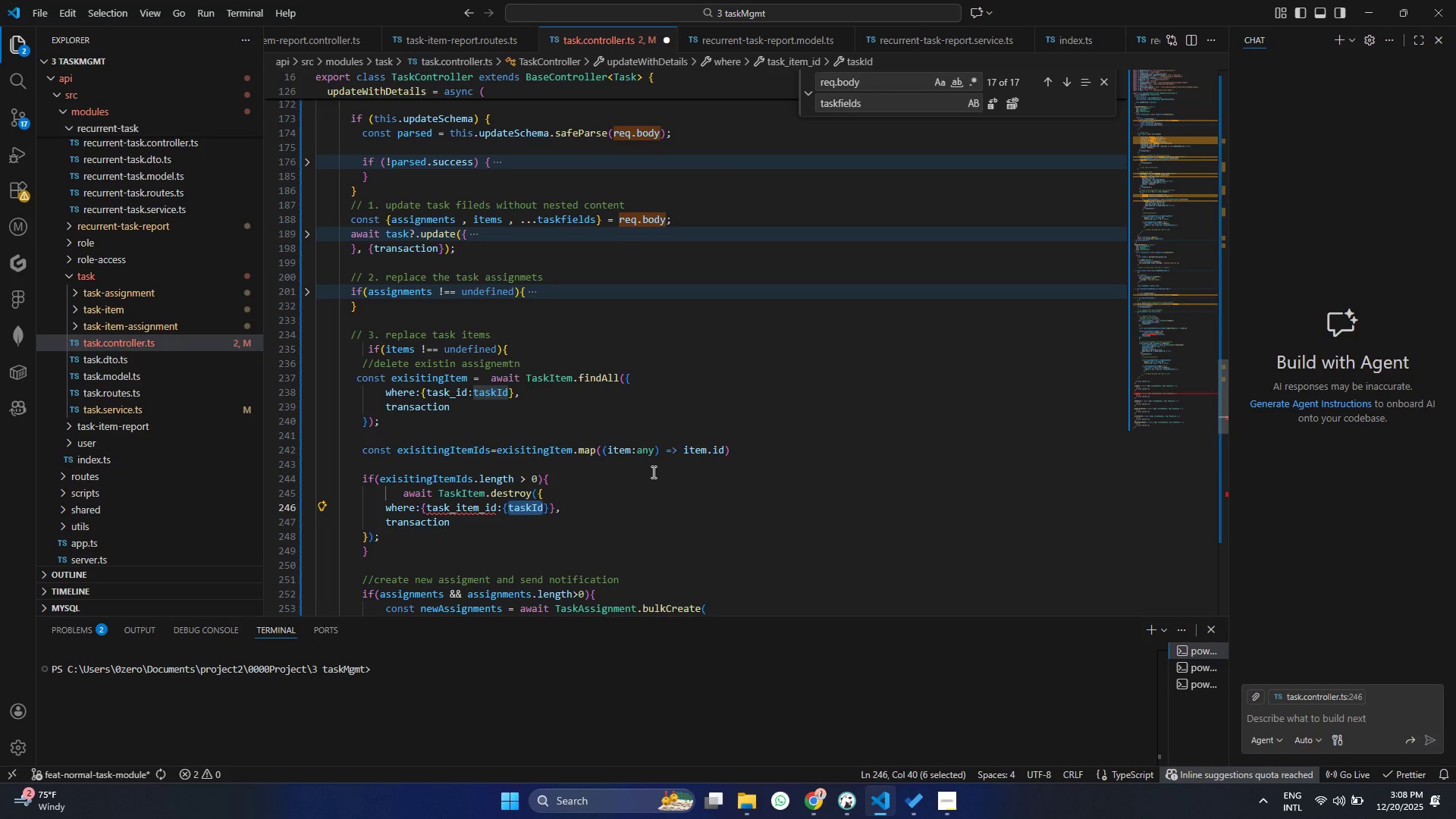 
key(Backspace)
 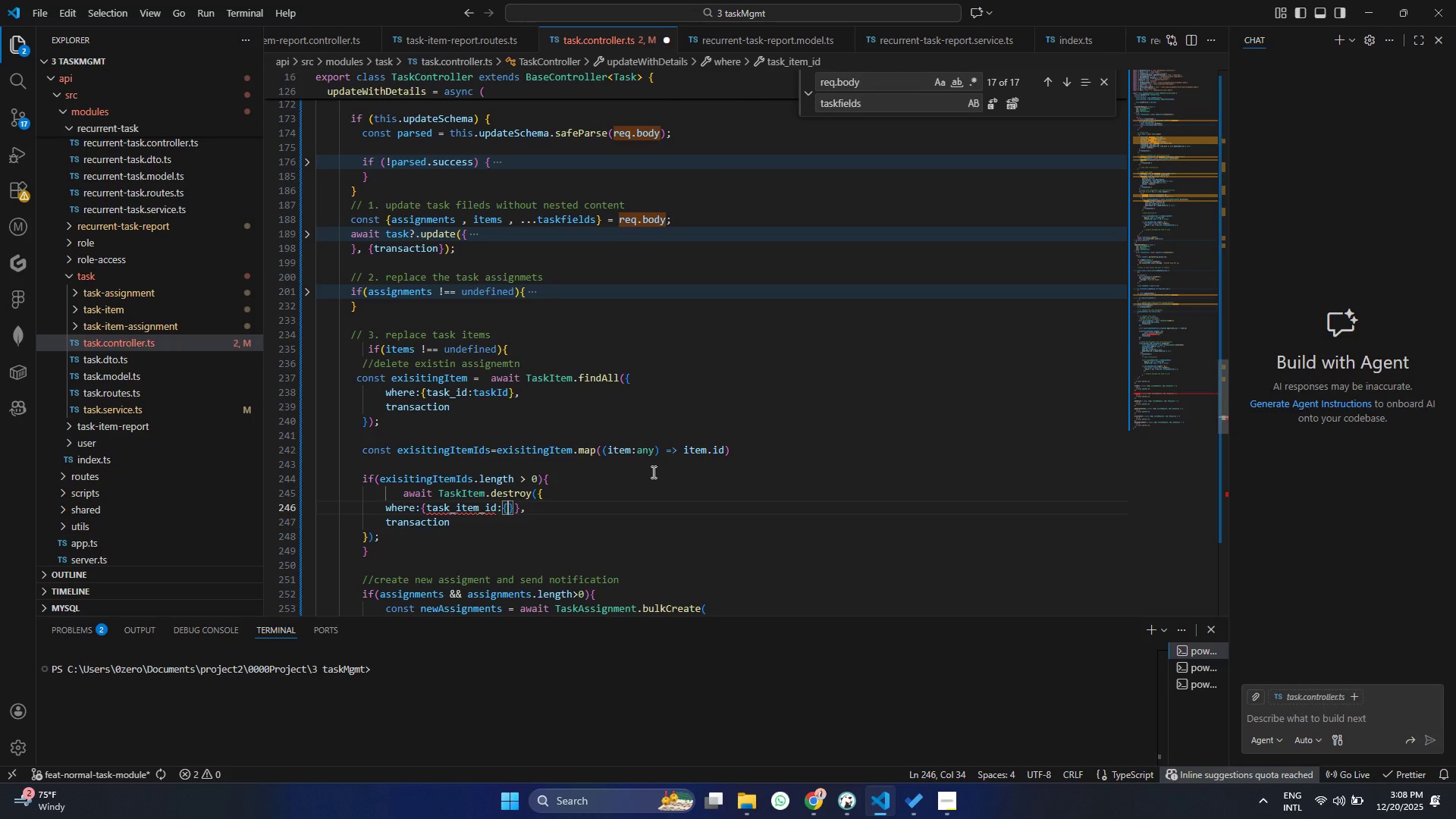 
key(Control+Z)
 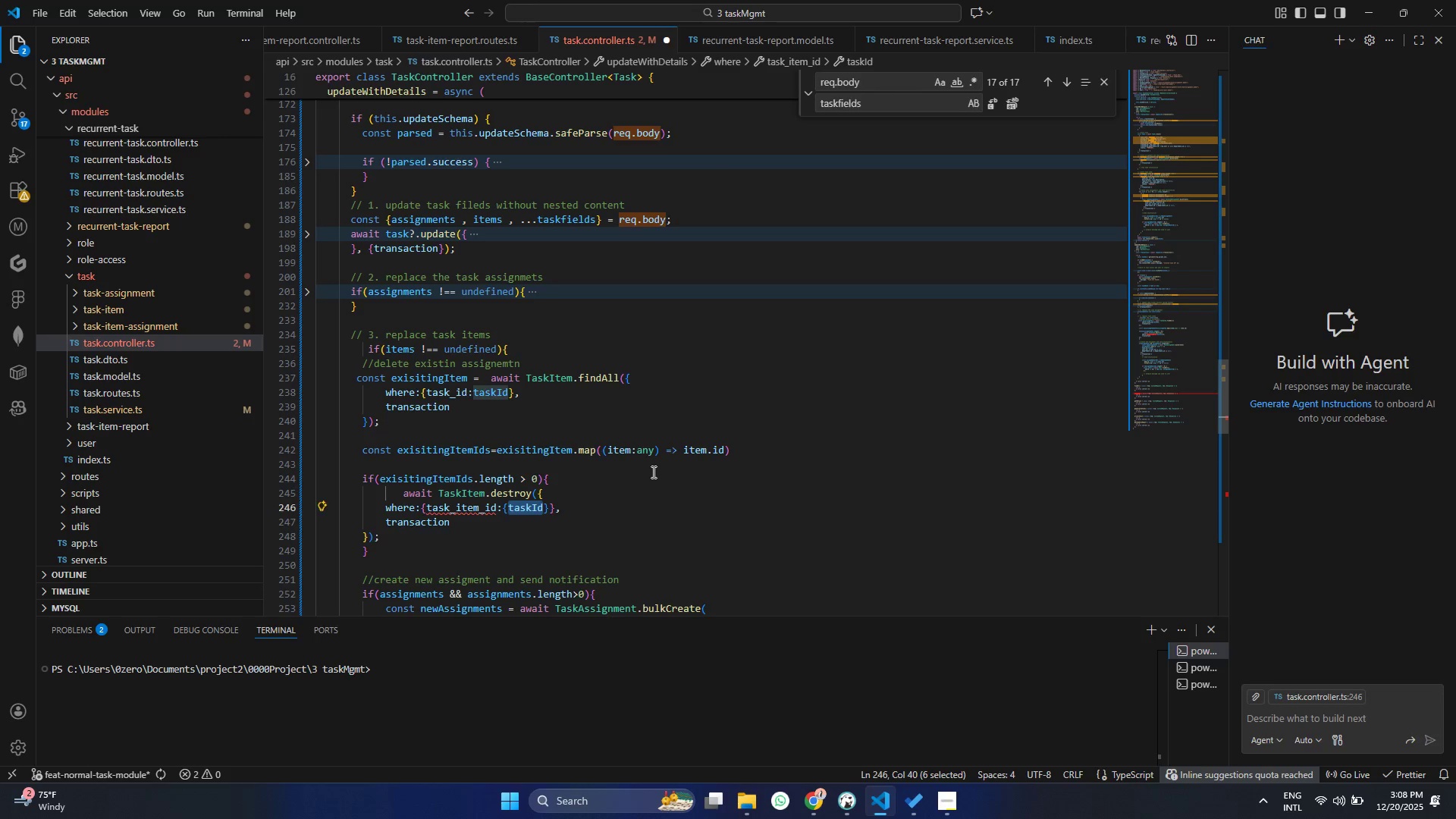 
key(Control+ControlLeft)
 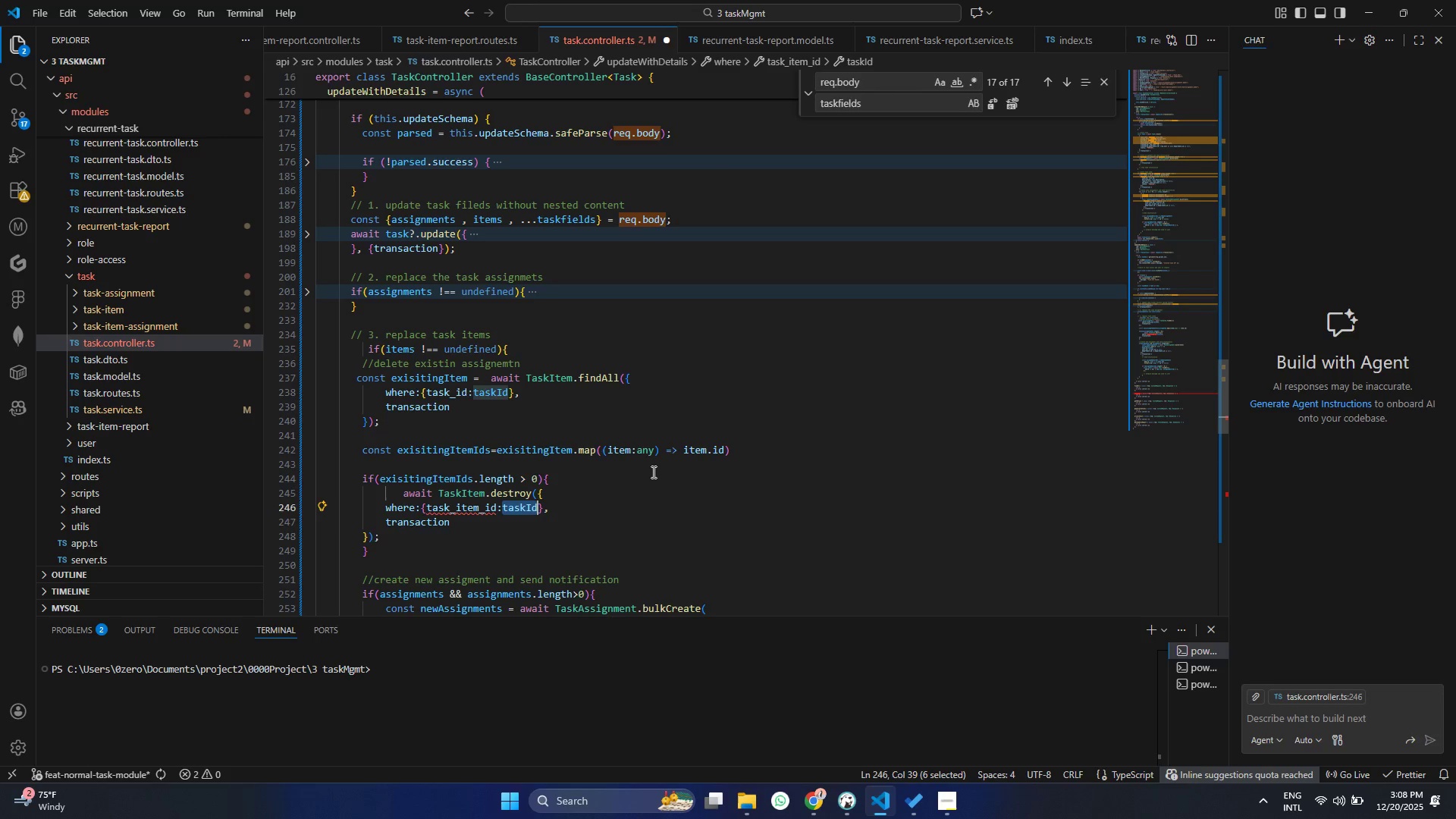 
key(Control+Z)
 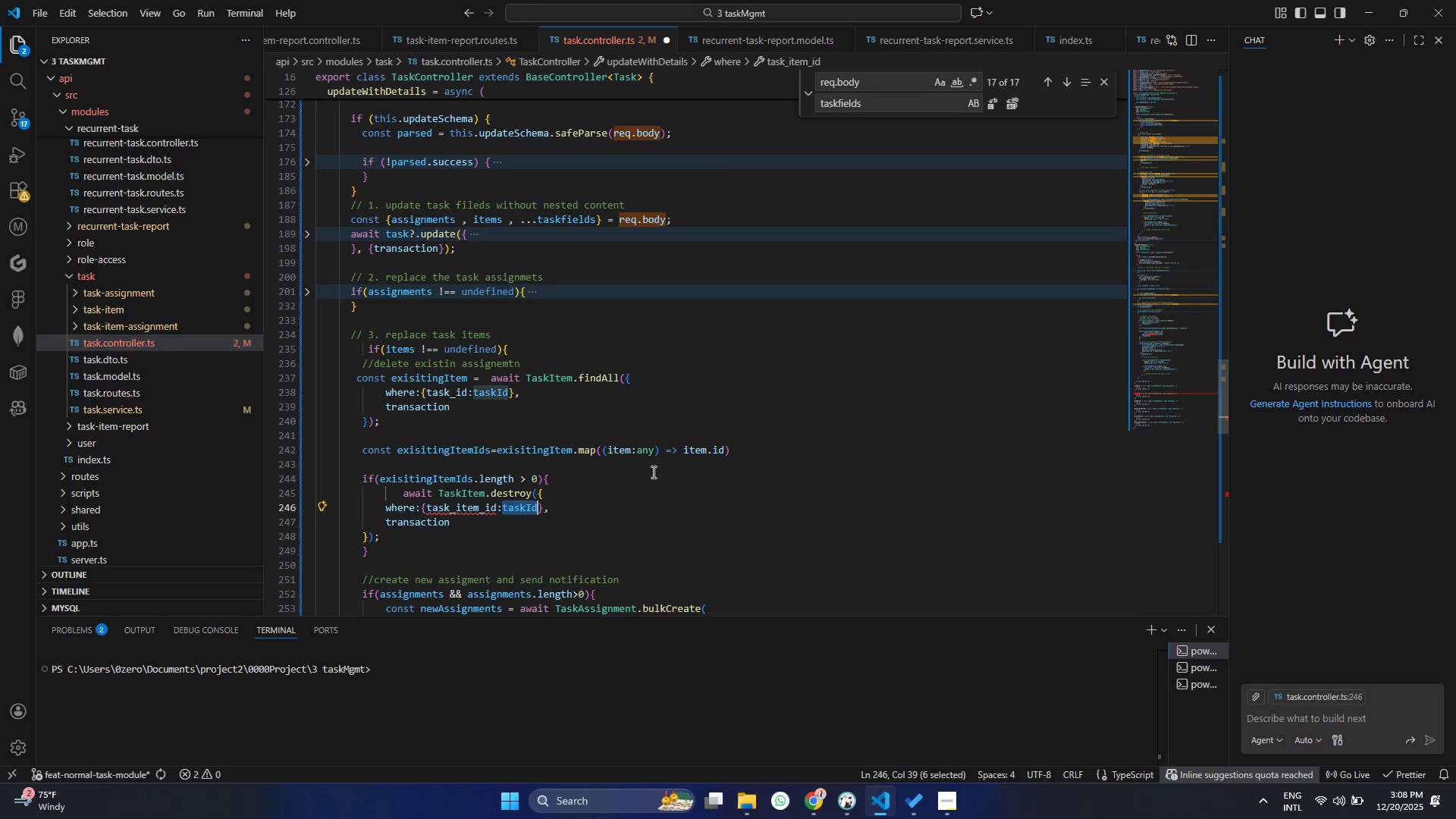 
key(Backspace)
type( [Op)
 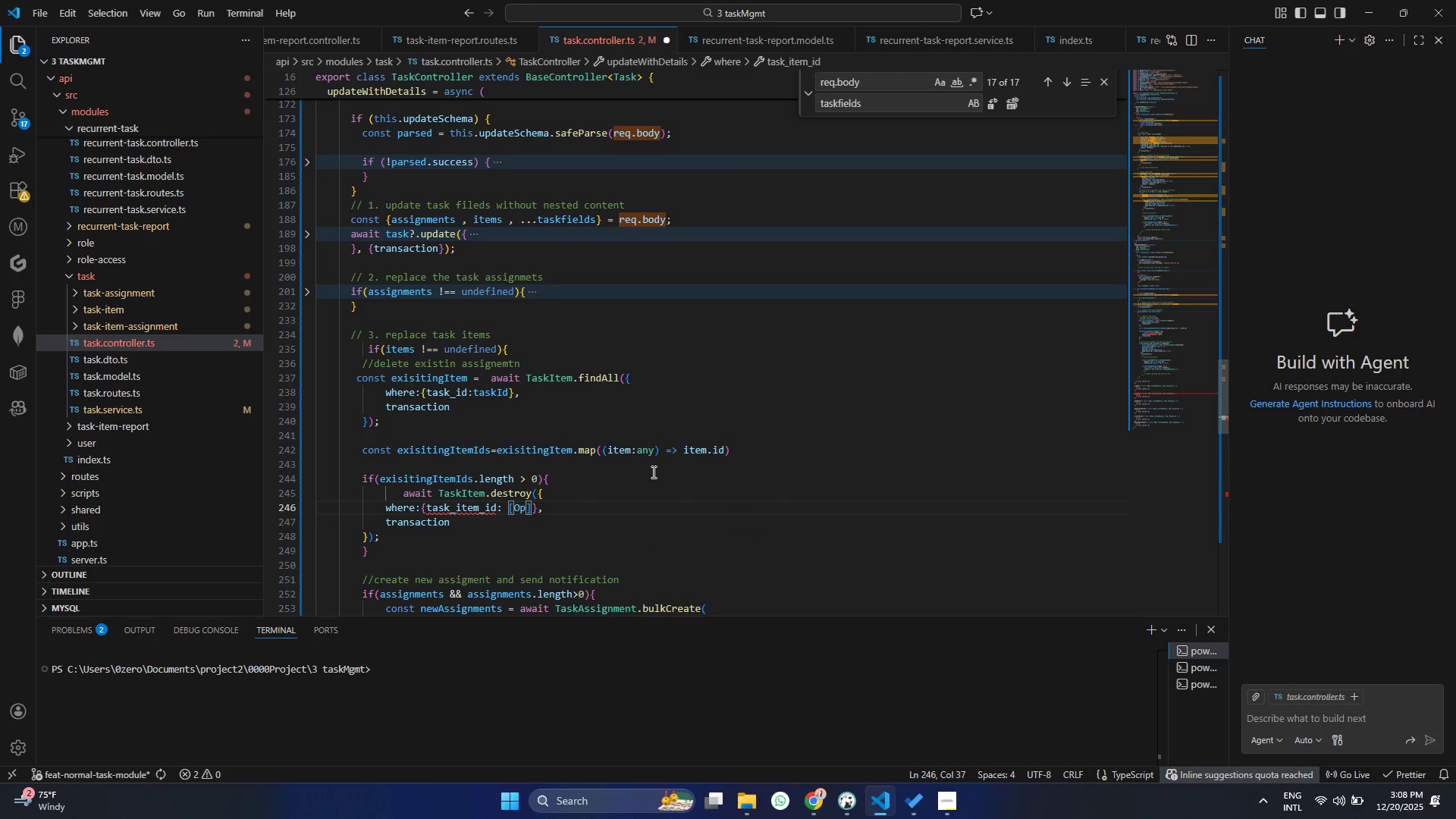 
 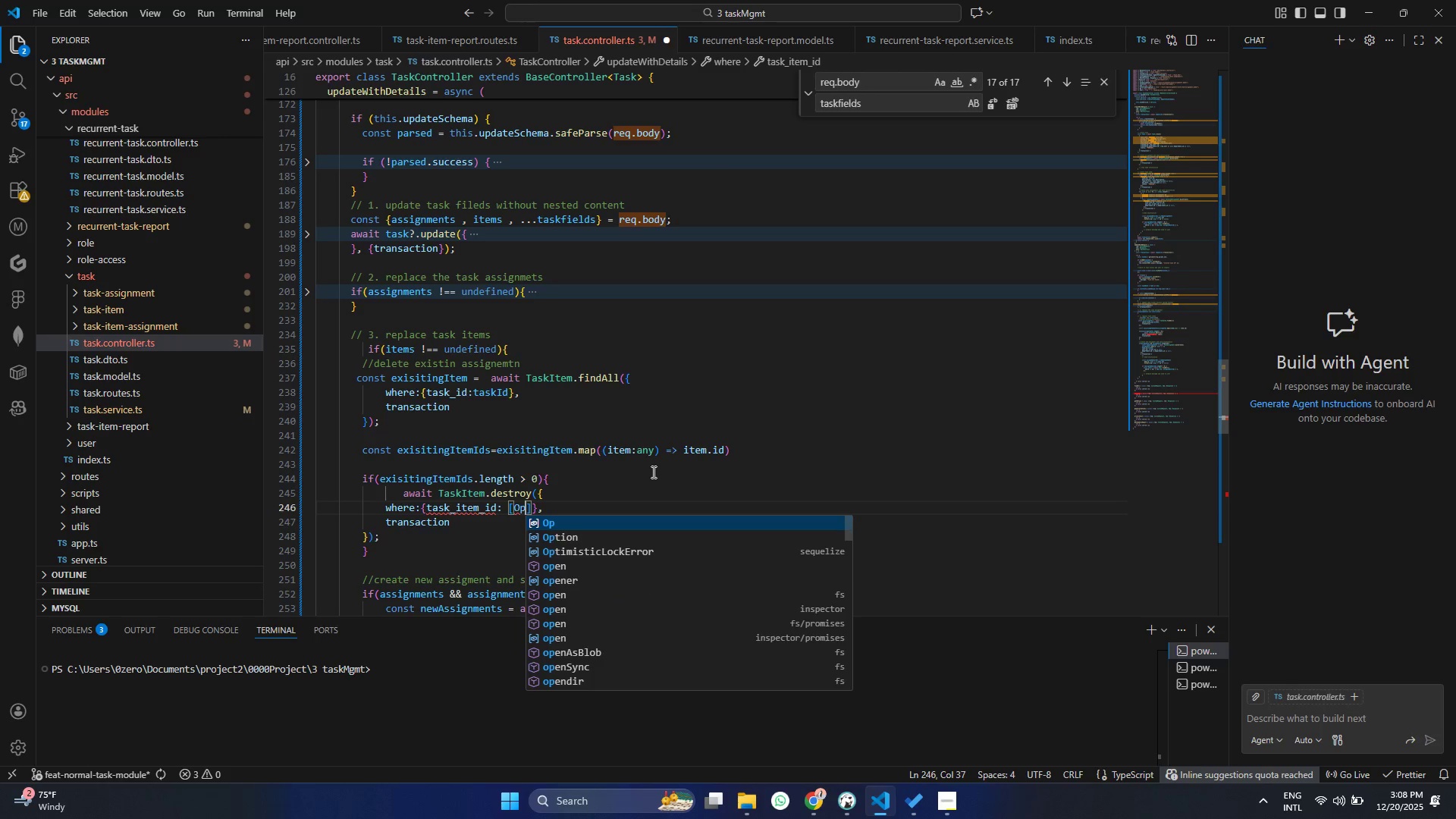 
key(Enter)
 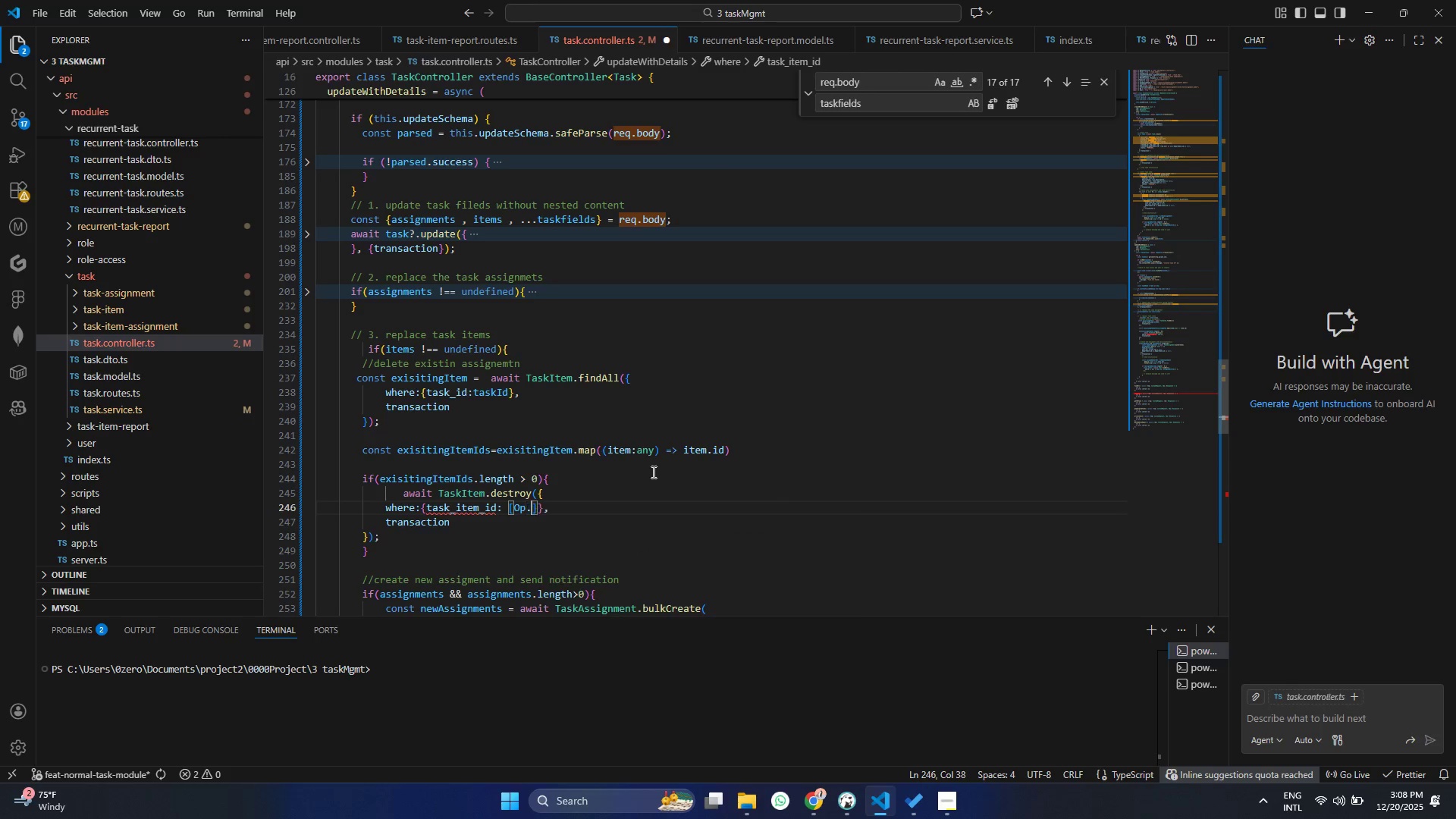 
type(.in)
 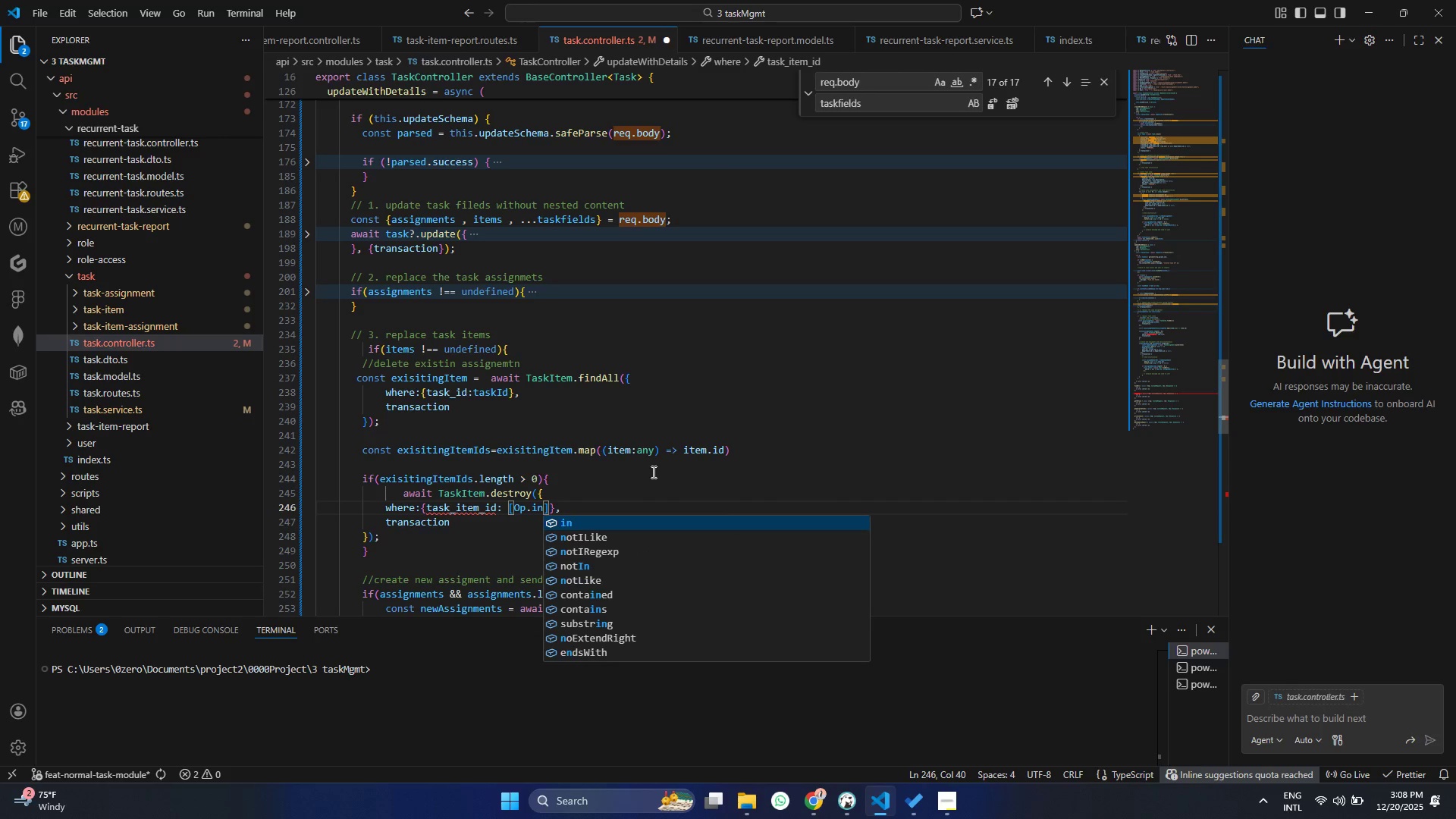 
key(ArrowRight)
 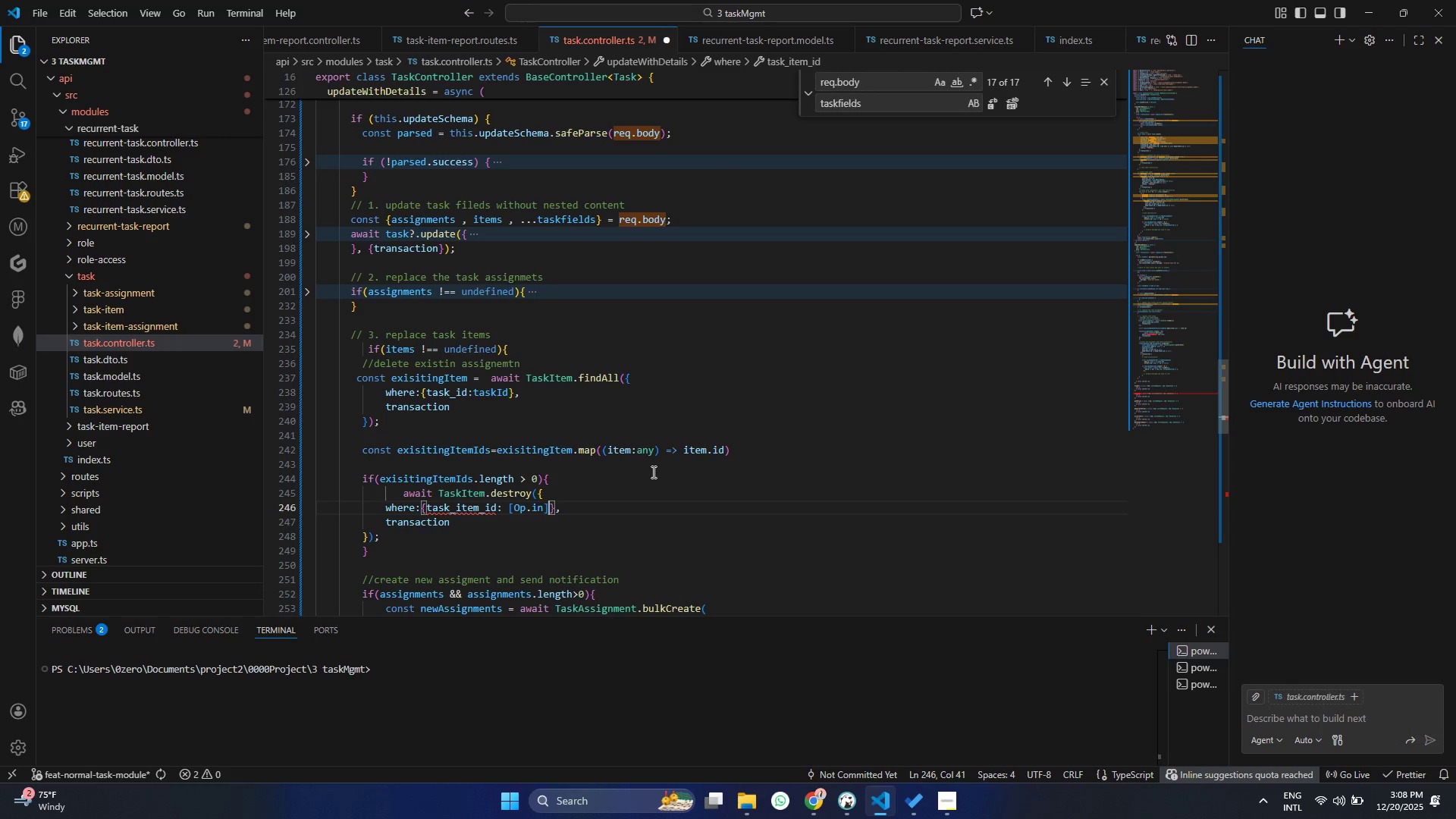 
type(: ex)
 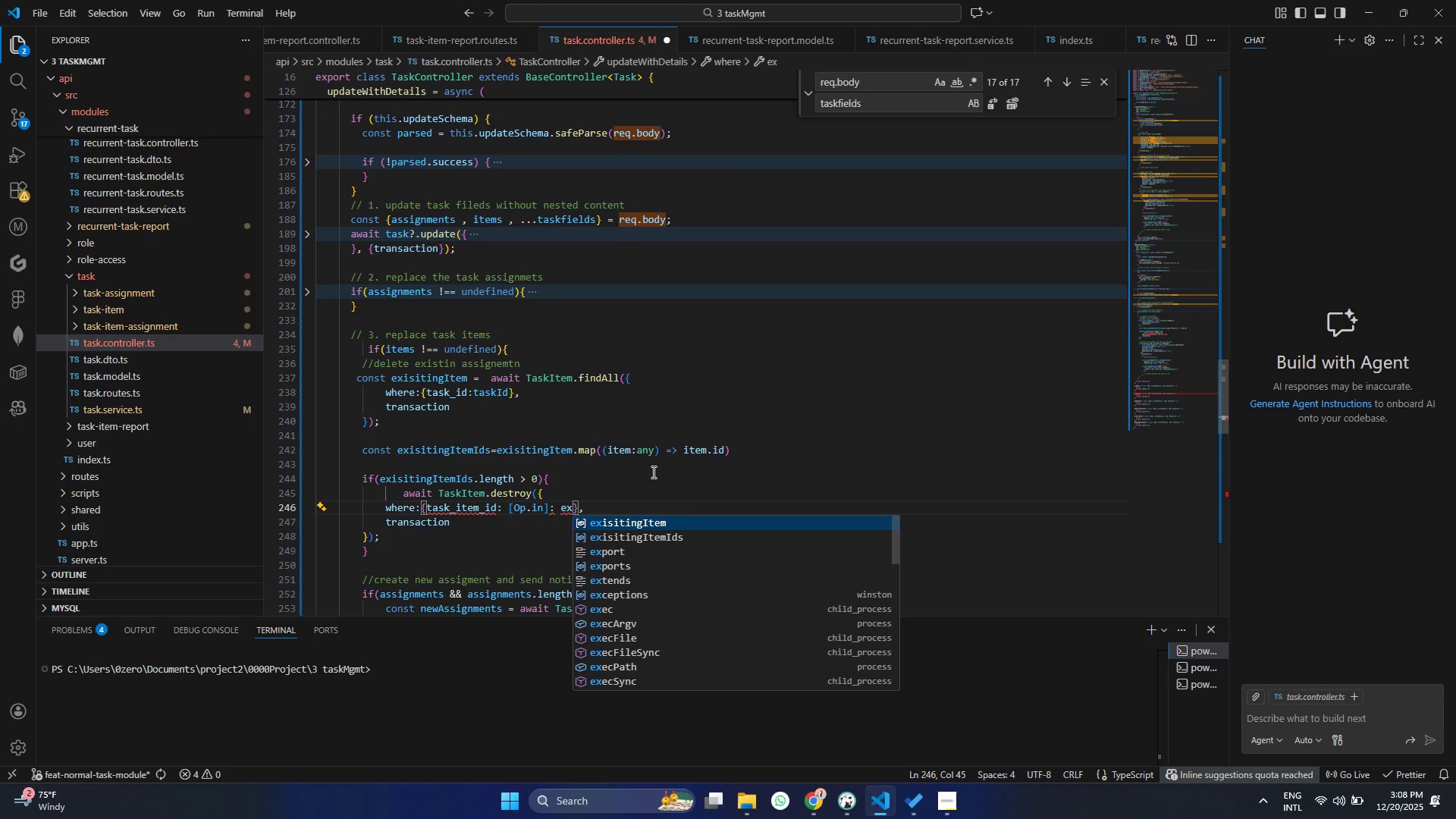 
key(ArrowDown)
 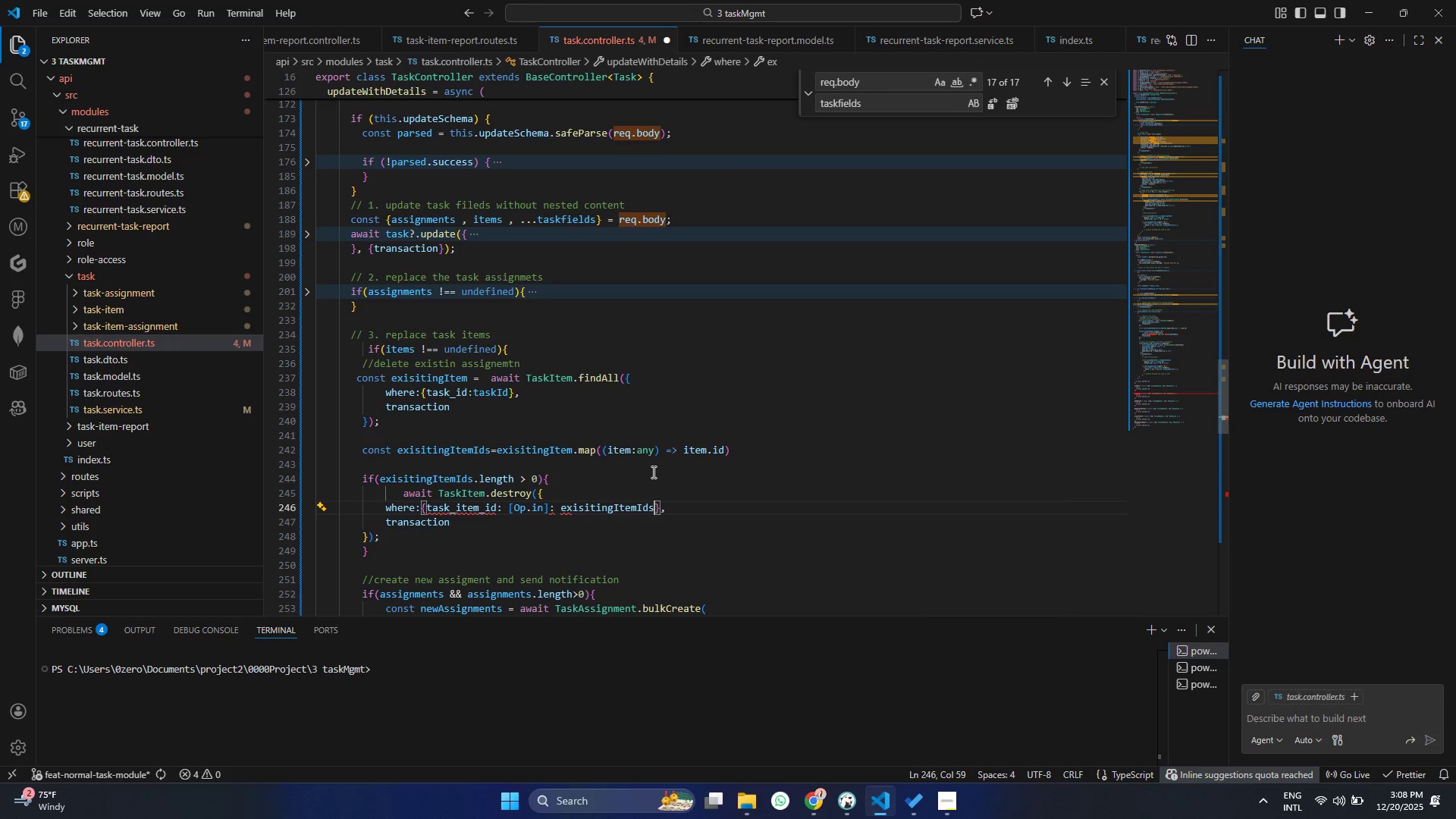 
key(Enter)
 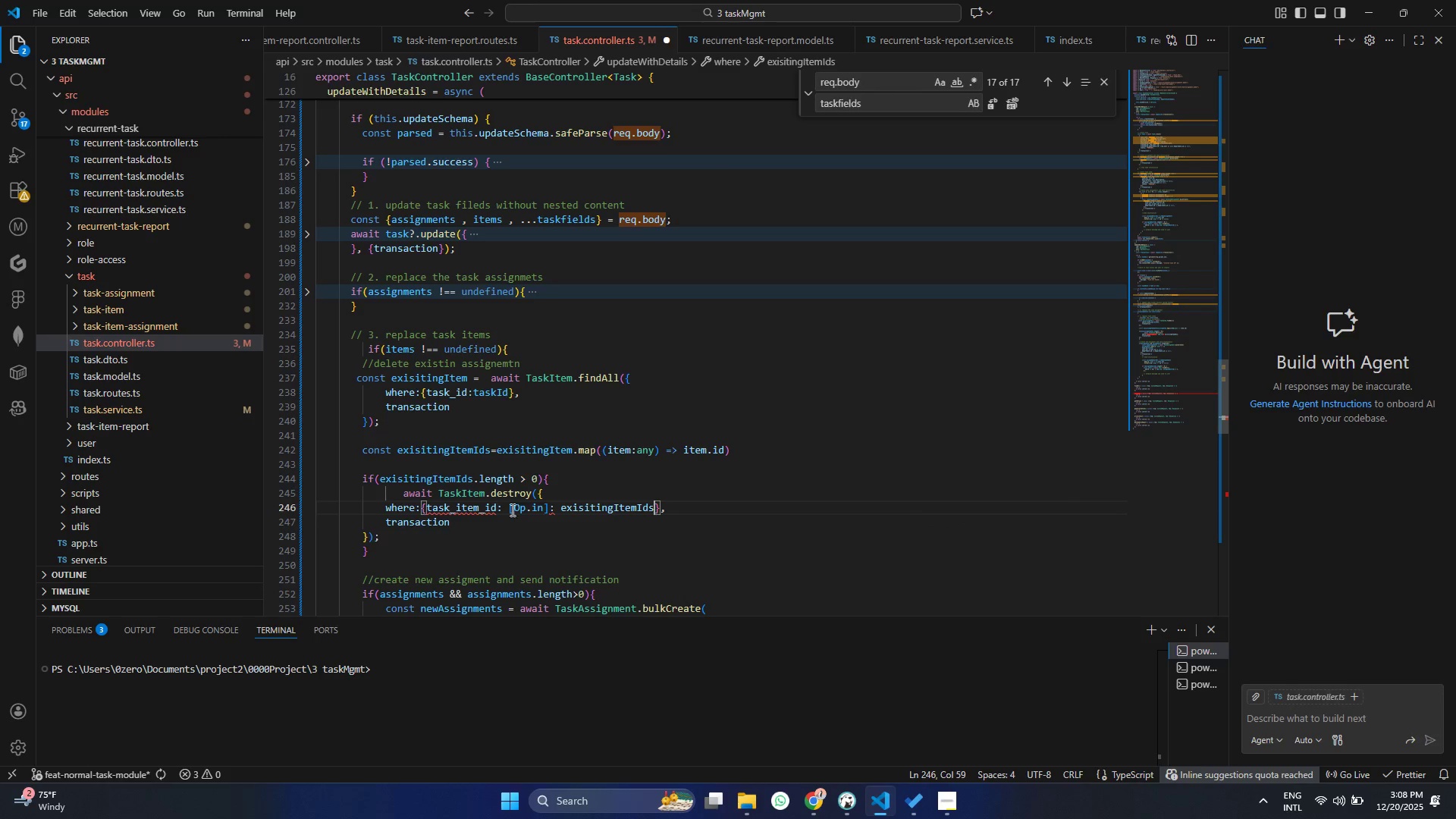 
left_click_drag(start_coordinate=[506, 506], to_coordinate=[656, 504])
 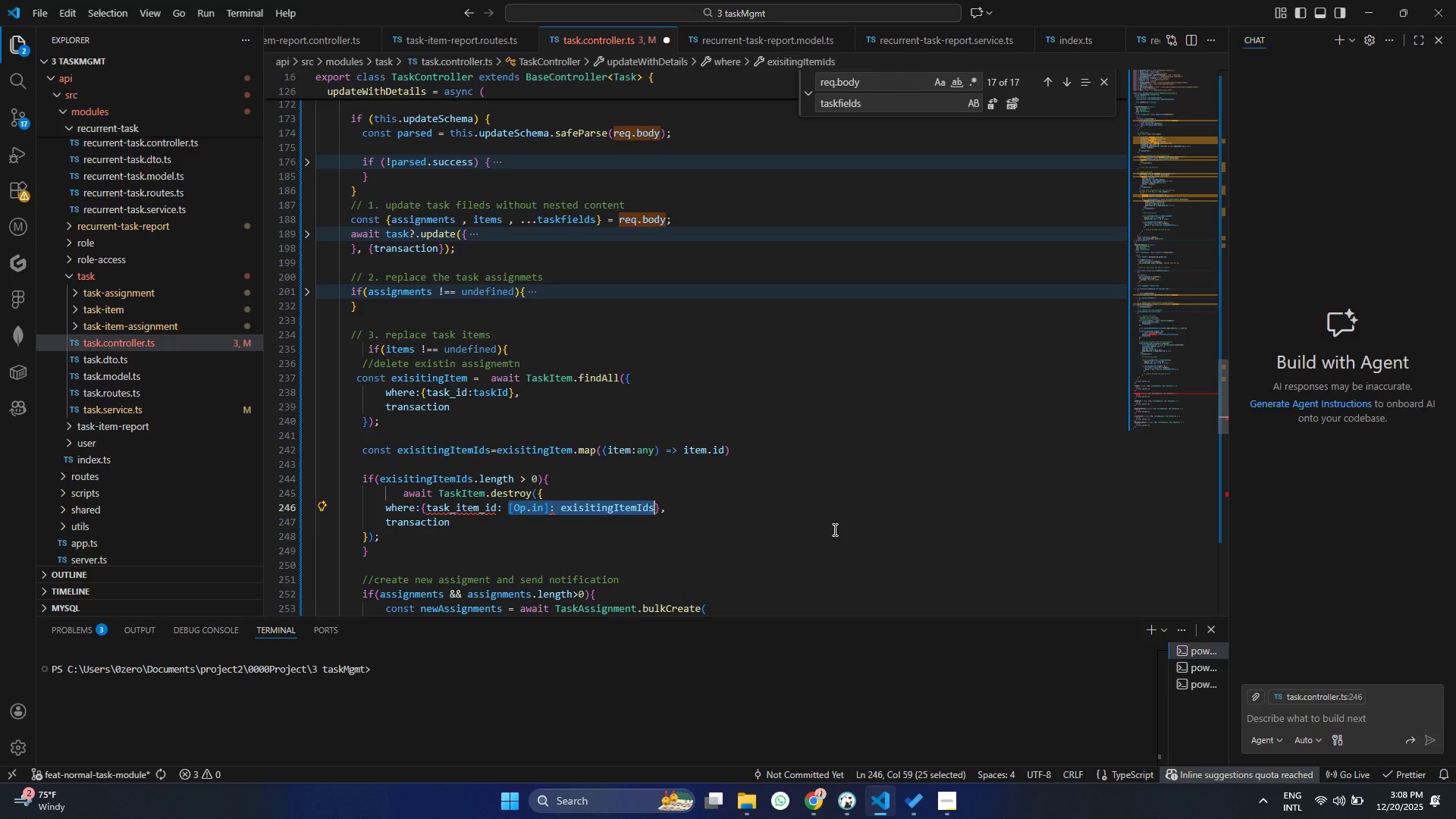 
key(Shift+ShiftRight)
 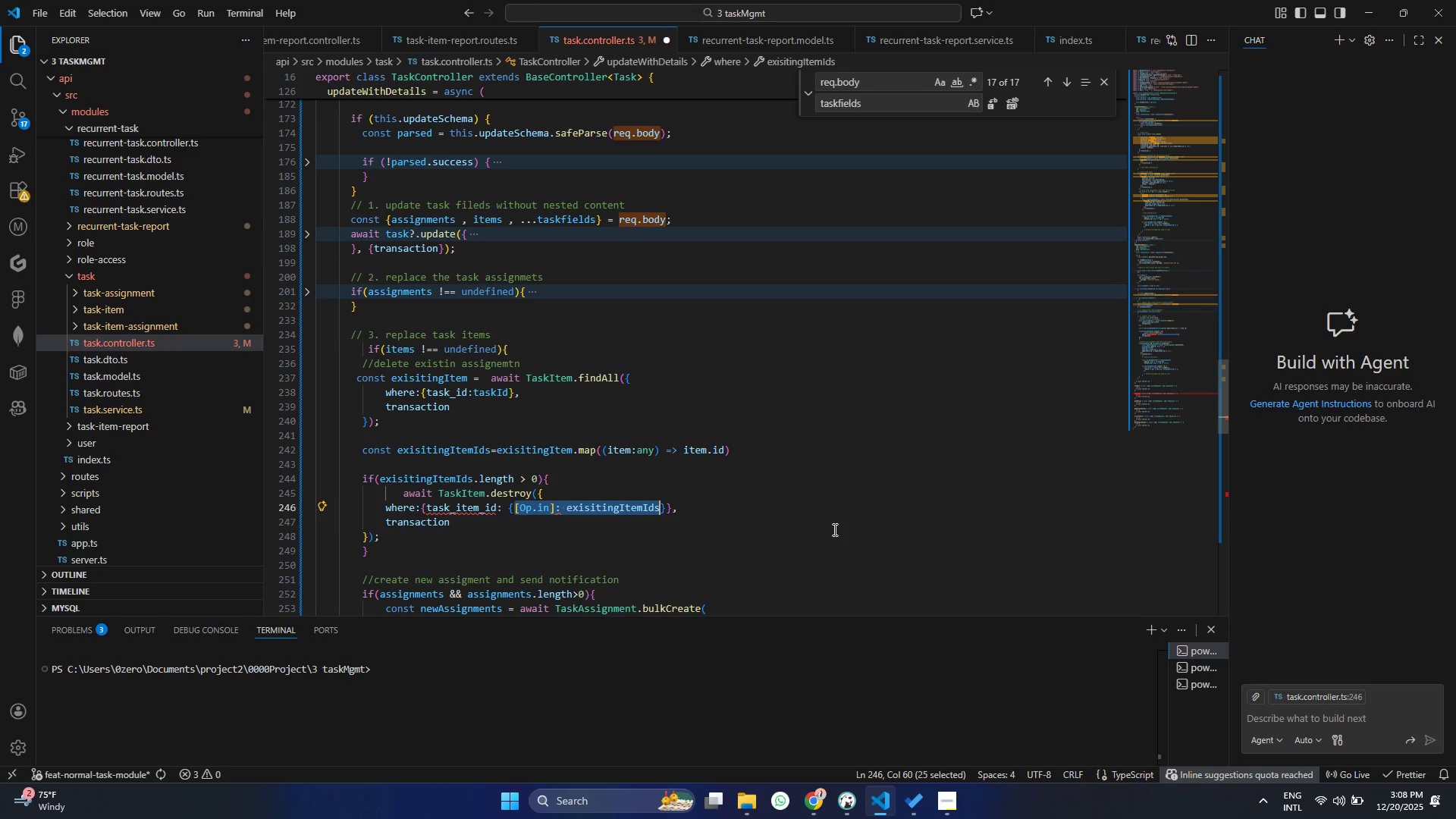 
key(Shift+BracketLeft)
 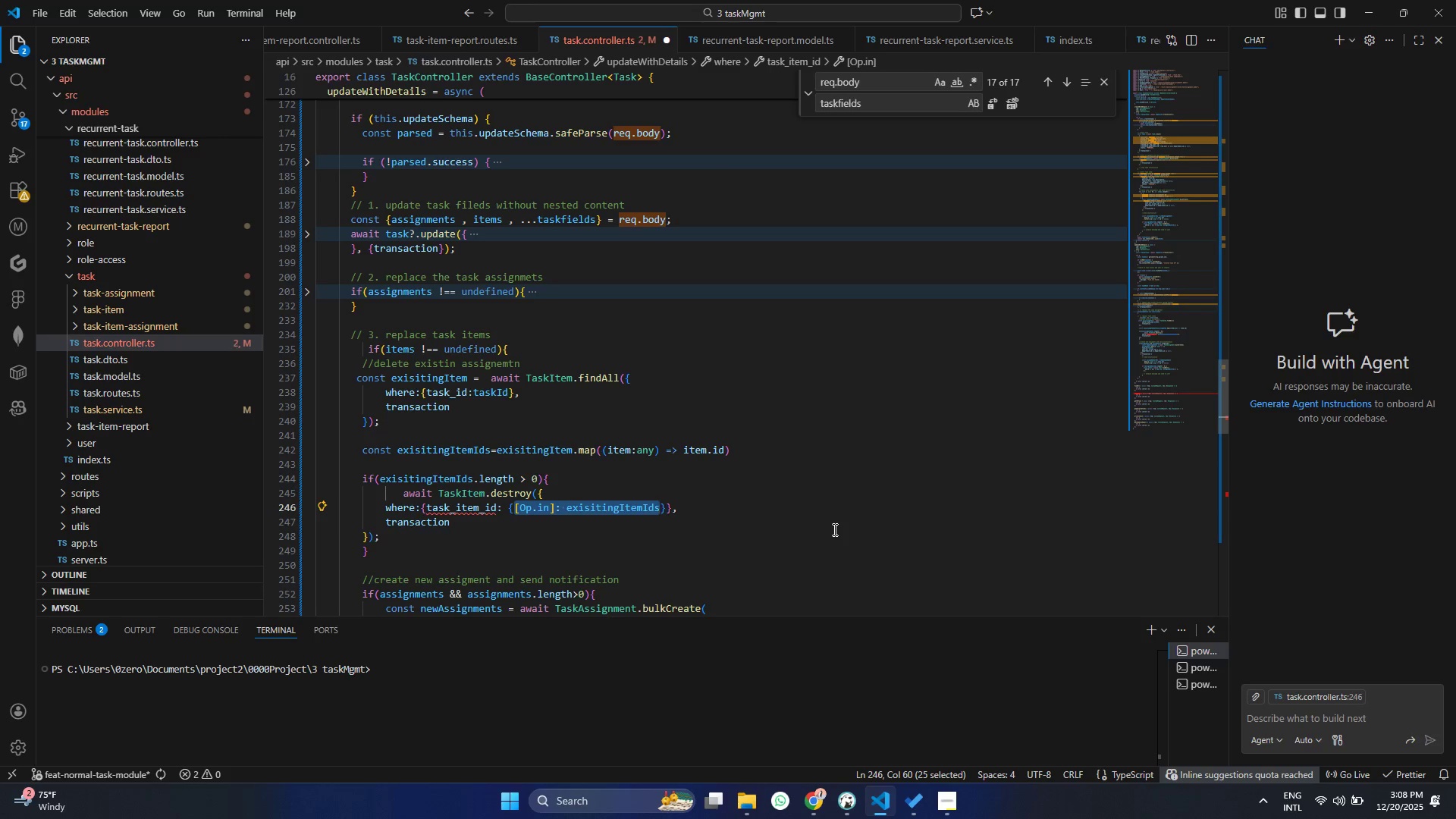 
key(Control+S)
 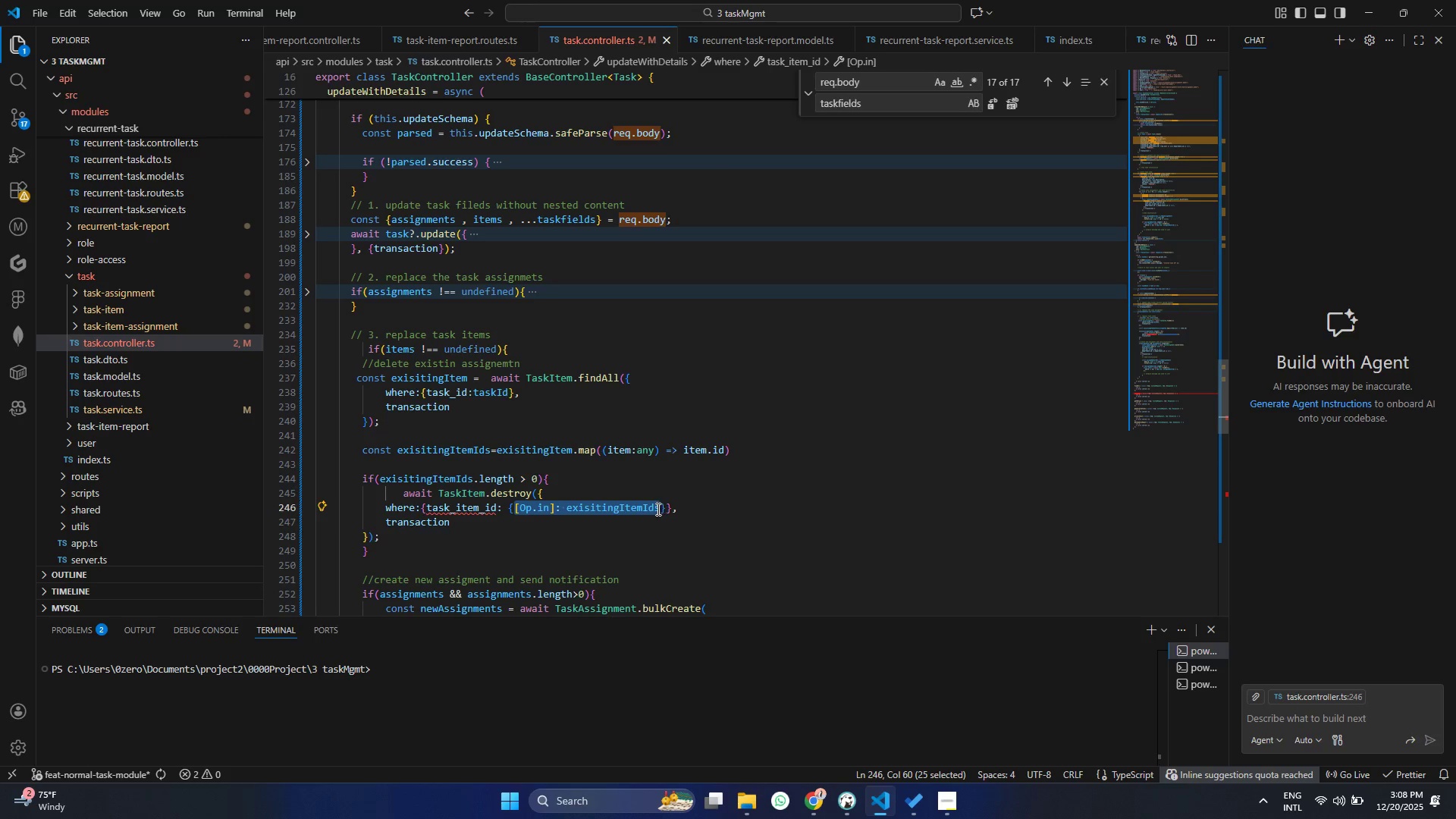 
left_click([657, 509])
 